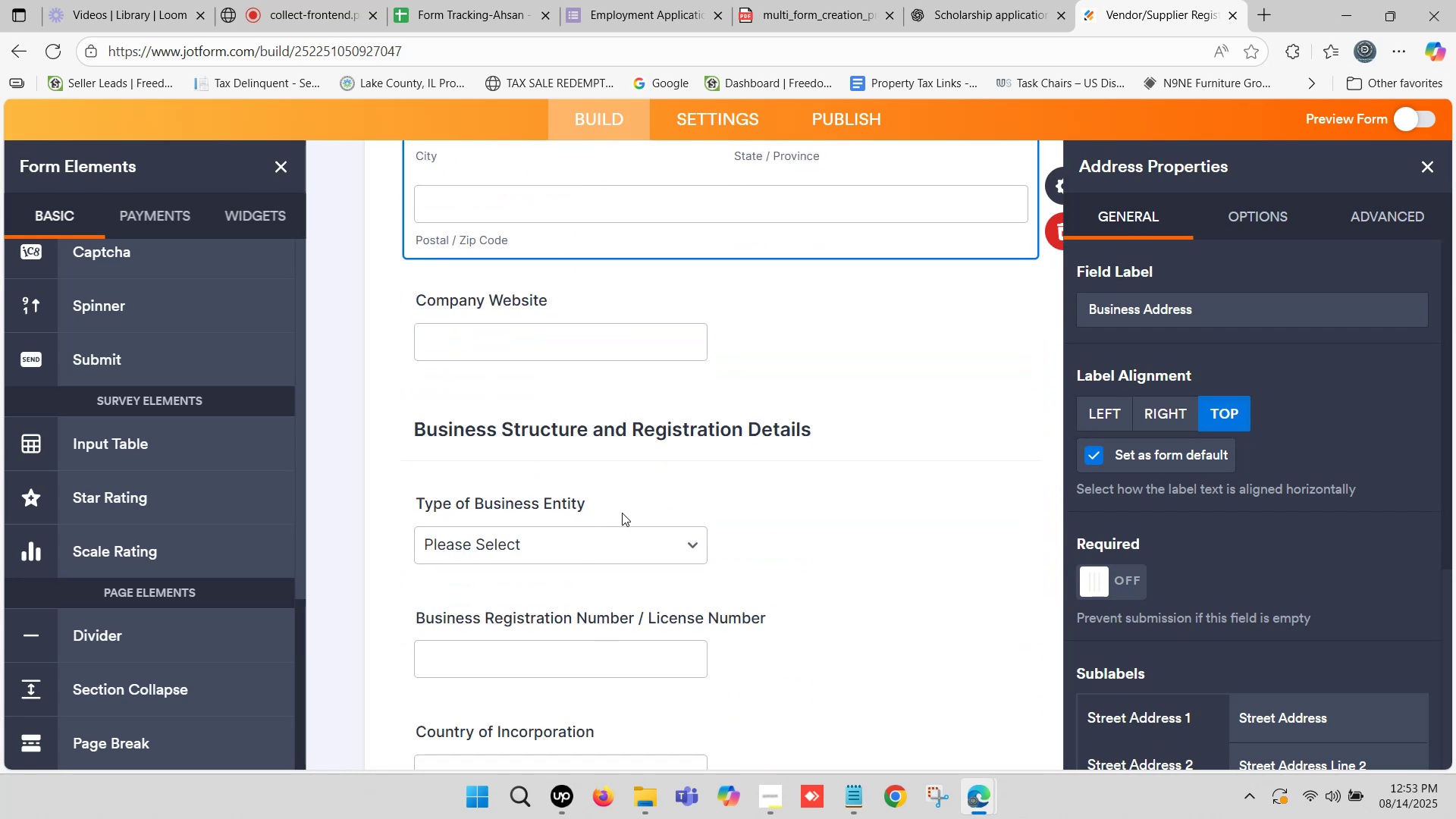 
left_click([624, 512])
 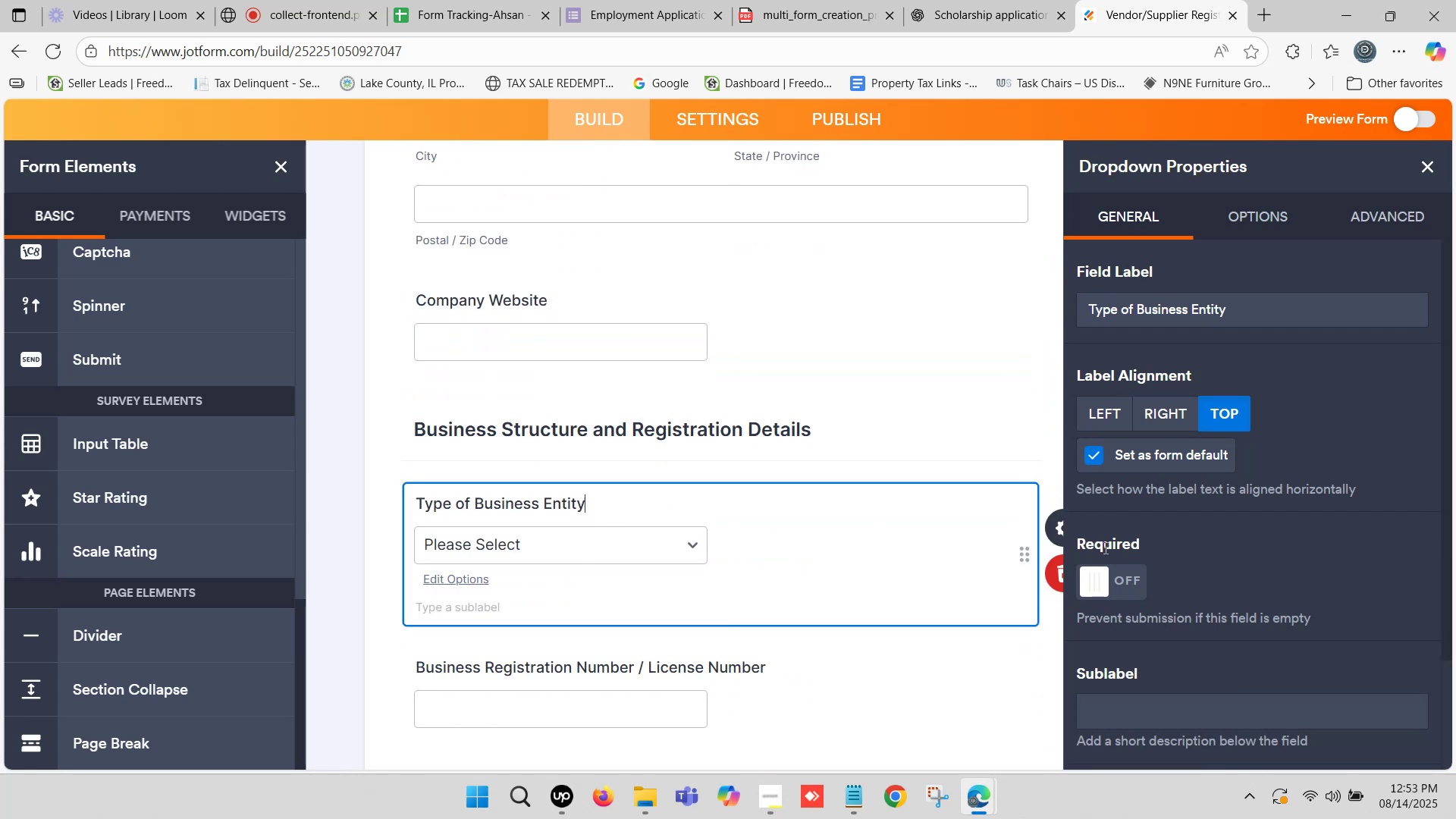 
left_click([1099, 583])
 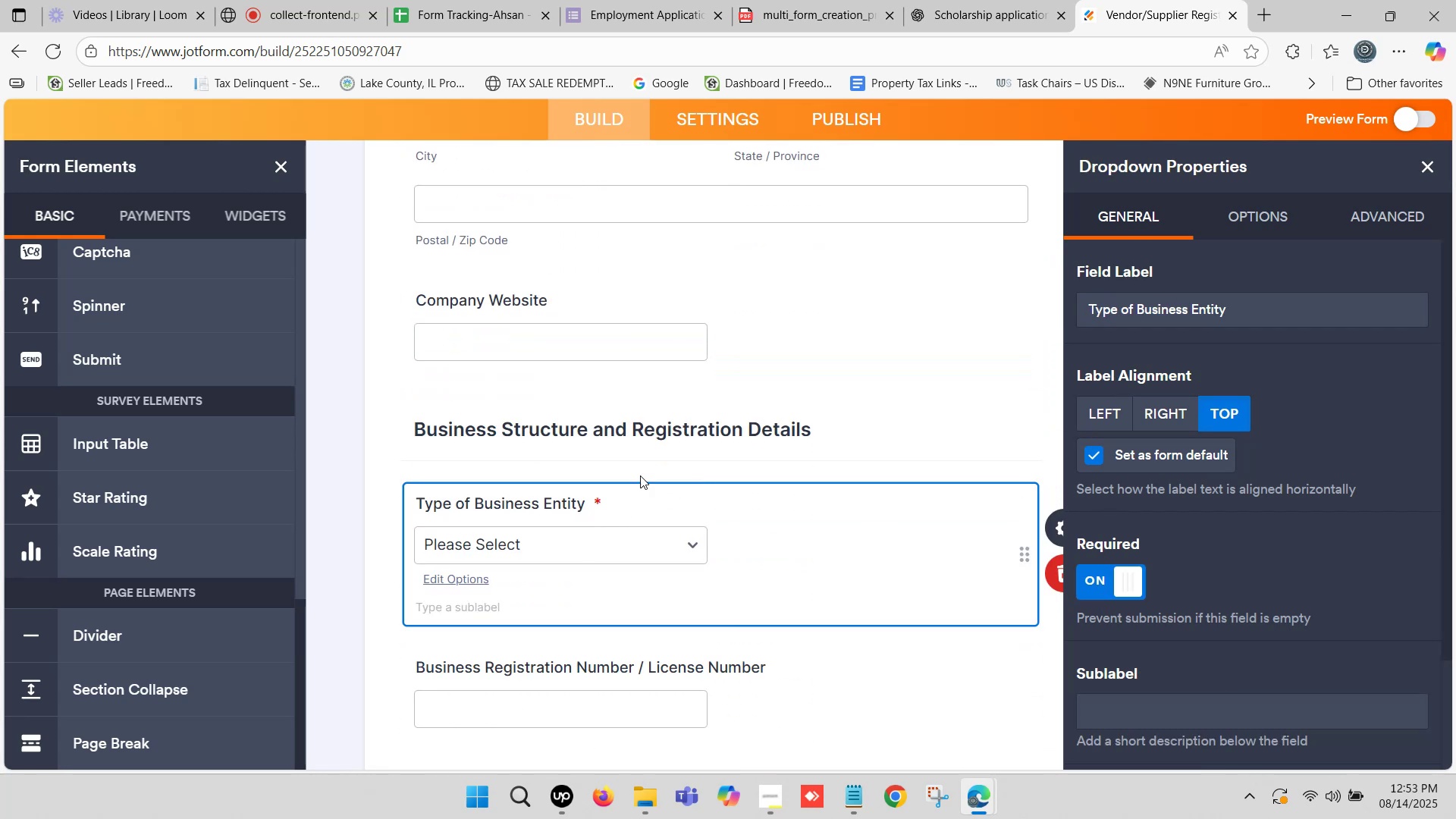 
scroll: coordinate [607, 471], scroll_direction: down, amount: 2.0
 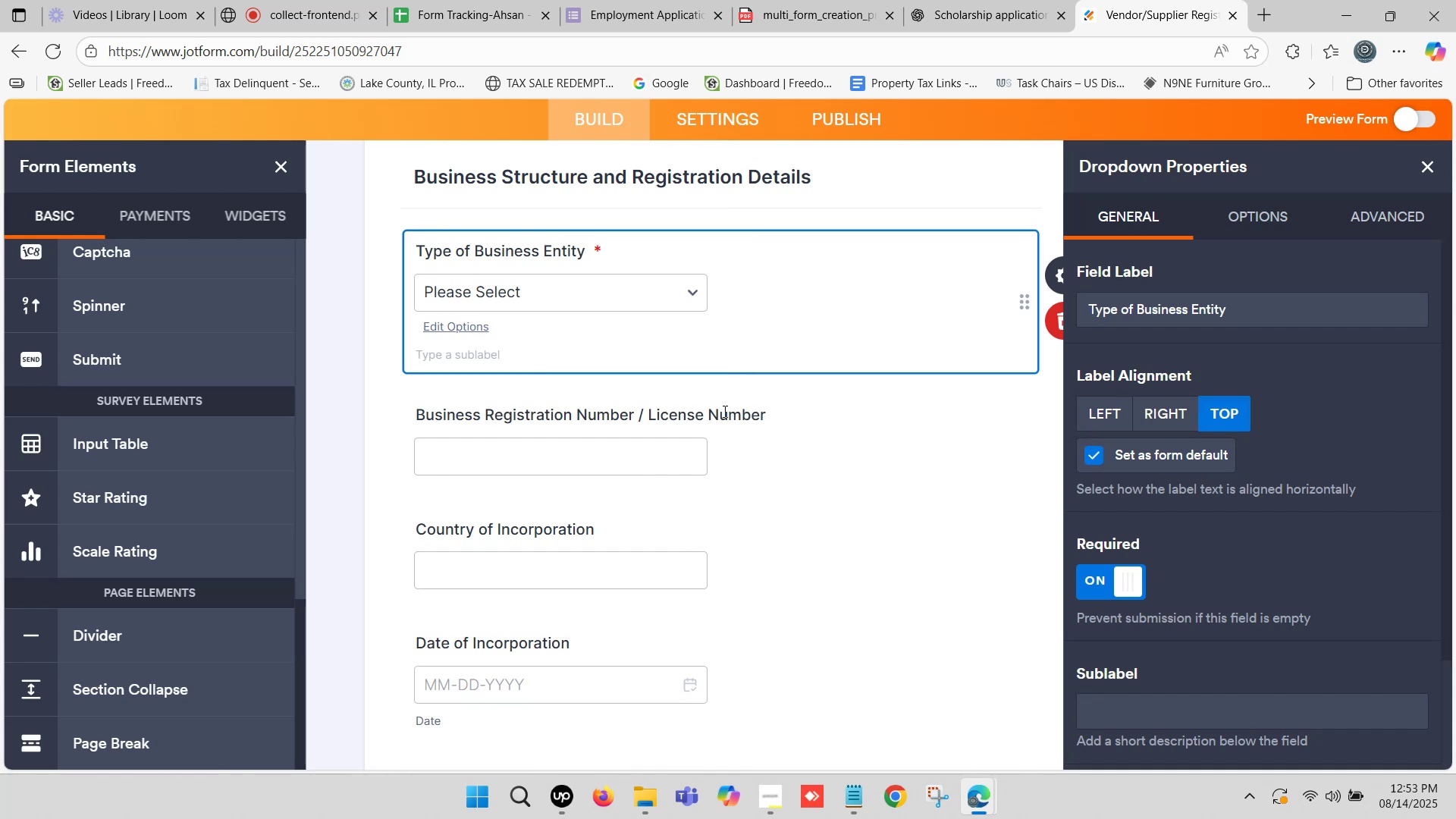 
left_click([771, 441])
 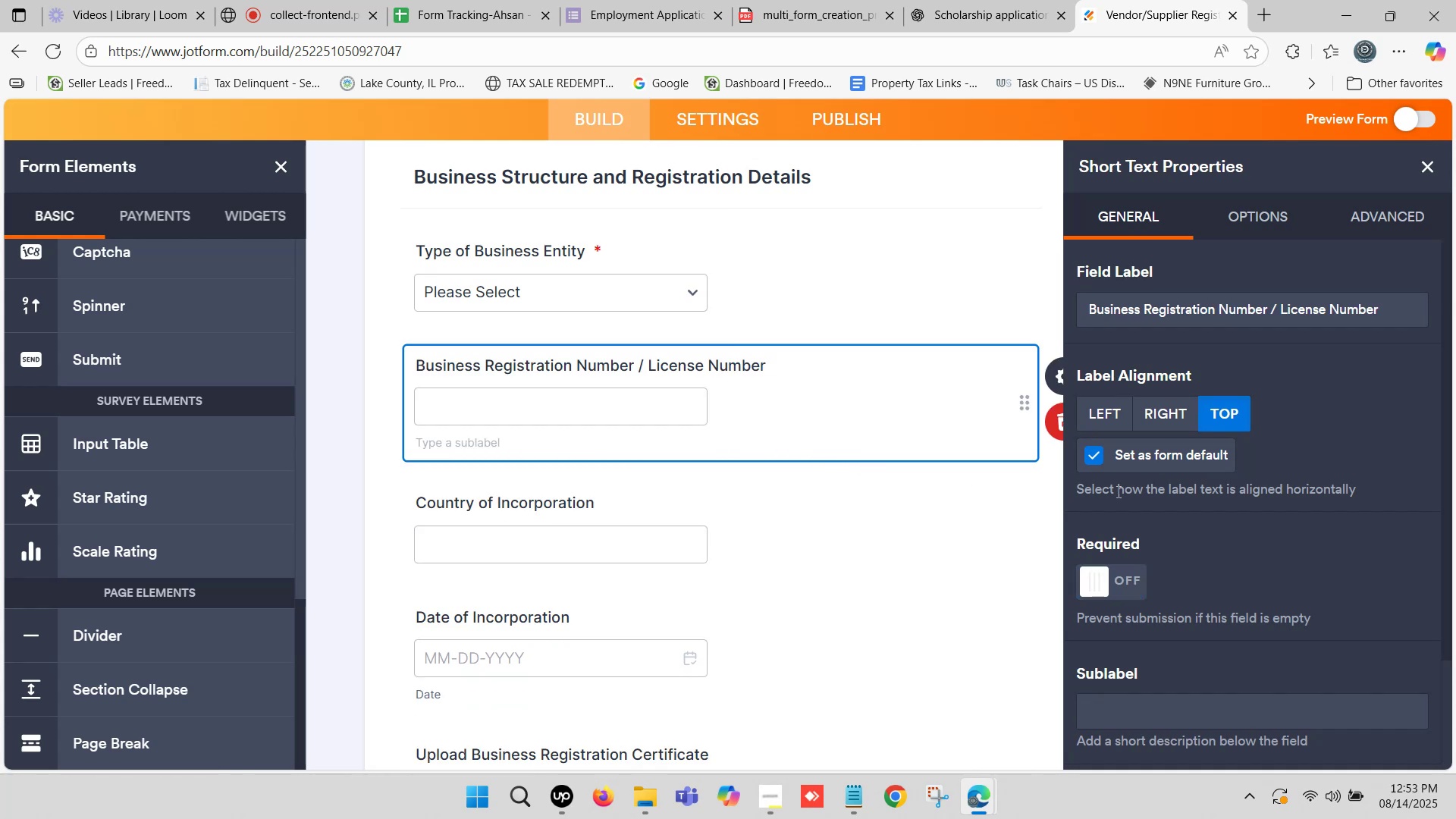 
left_click([1109, 575])
 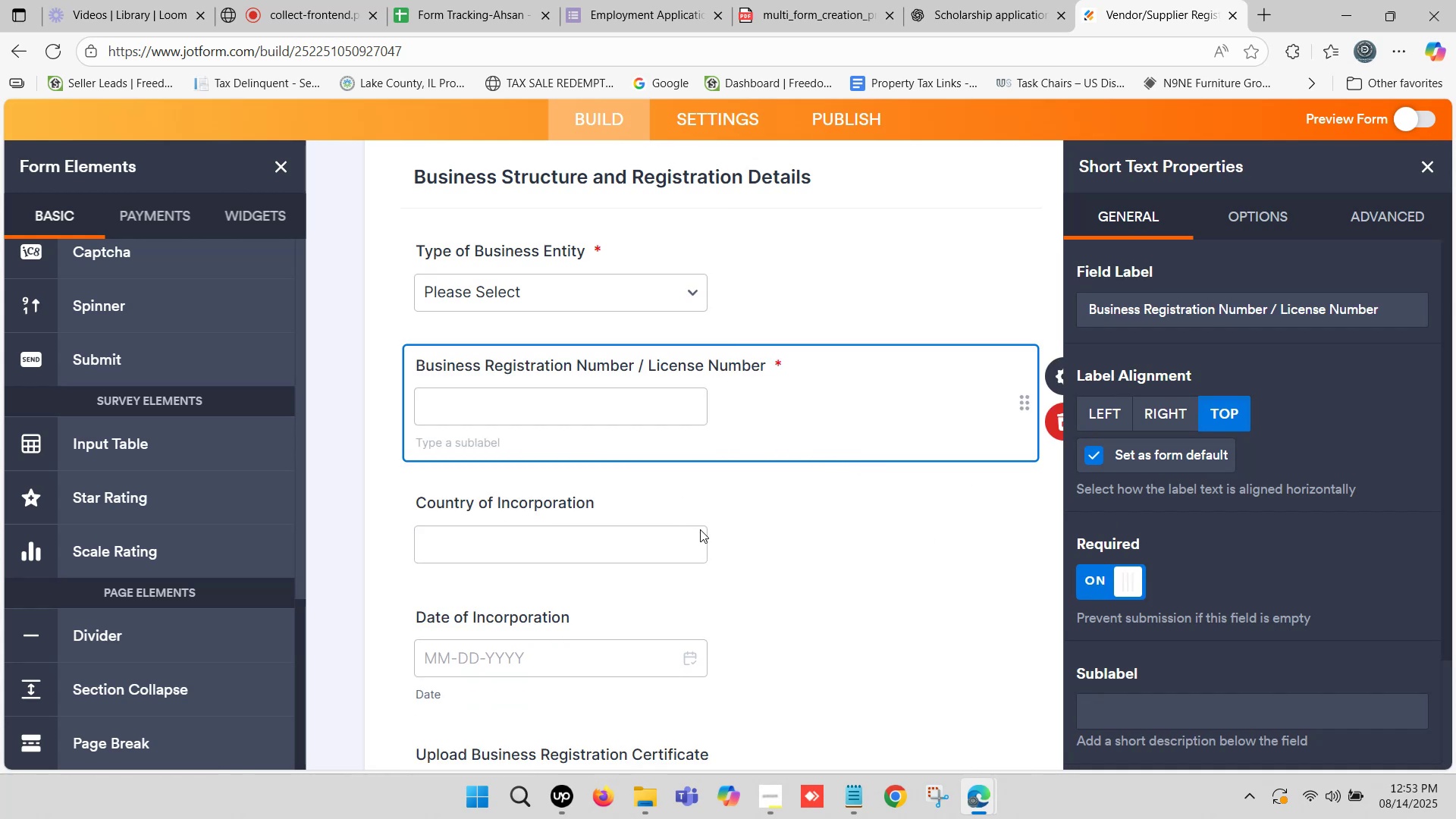 
left_click([670, 540])
 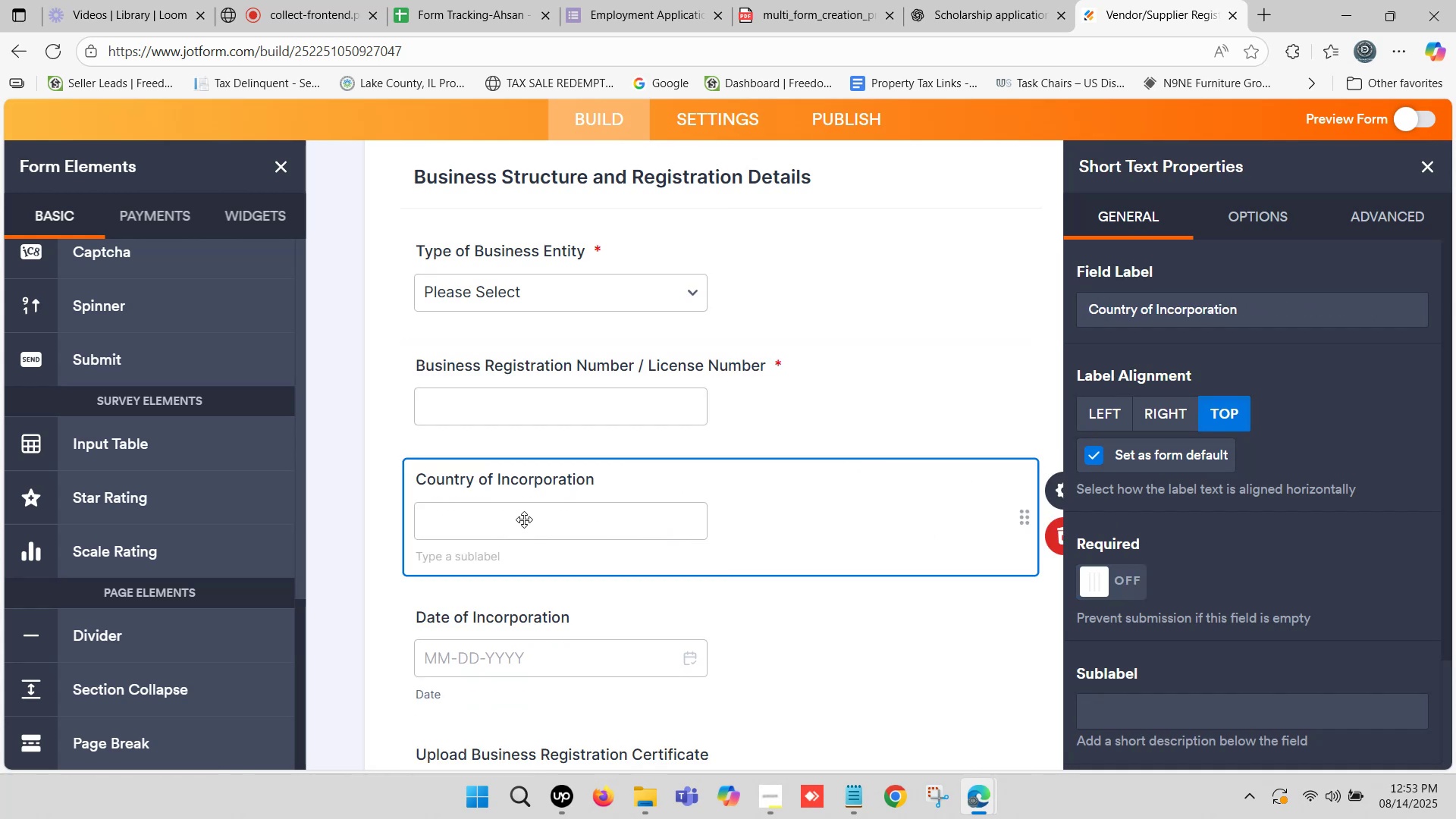 
left_click([526, 519])
 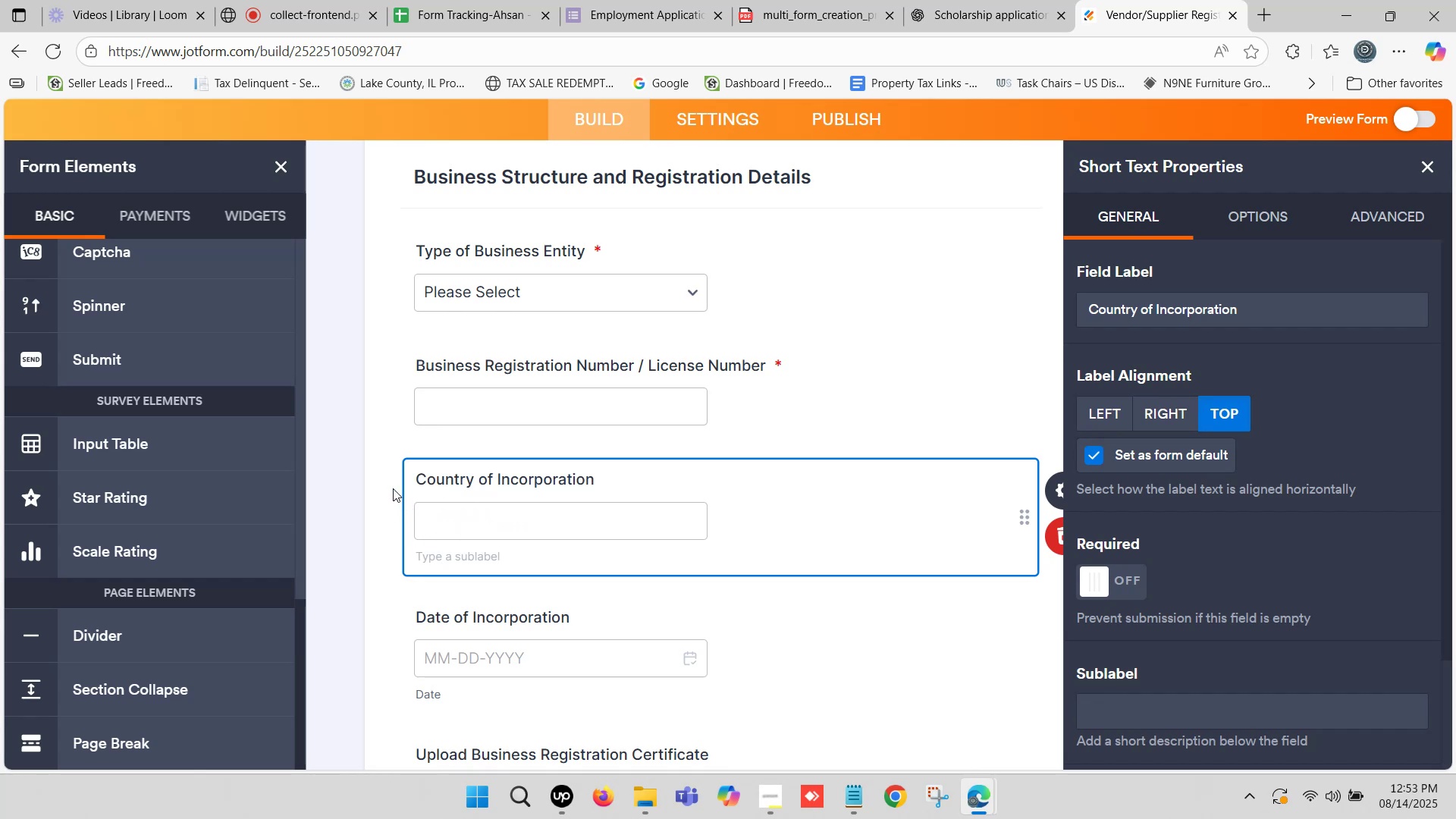 
wait(5.1)
 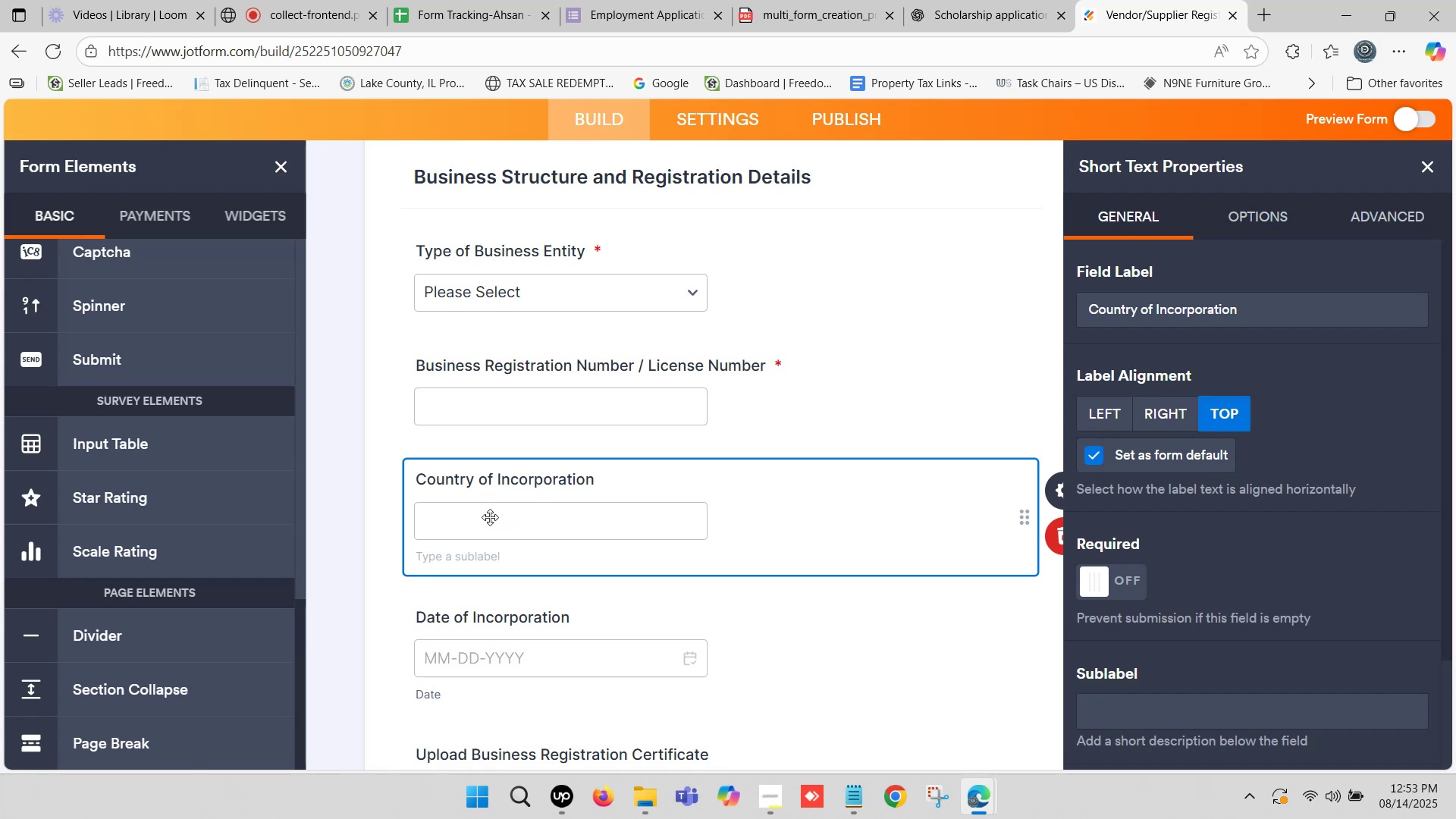 
left_click([383, 457])
 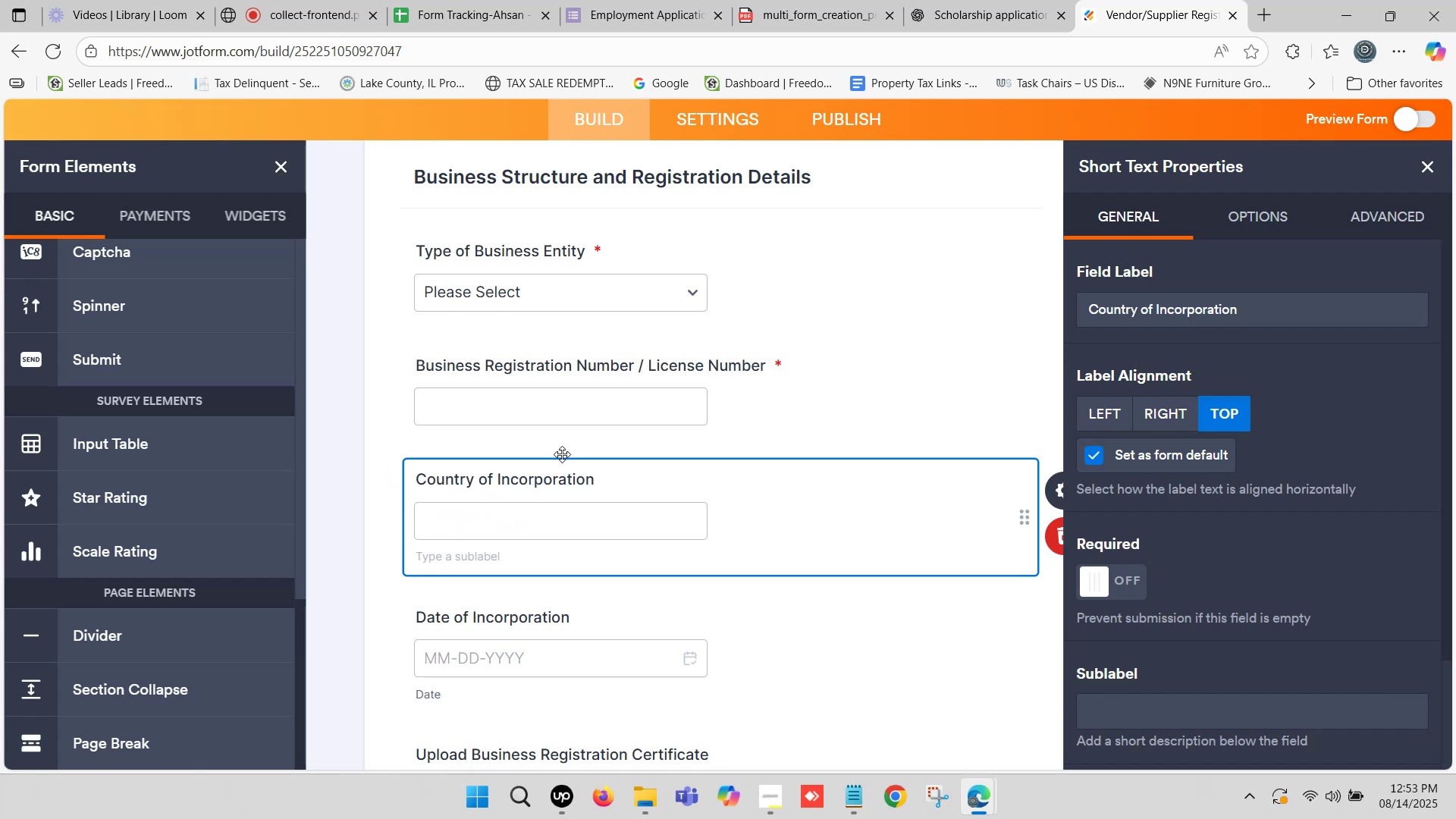 
left_click([1430, 162])
 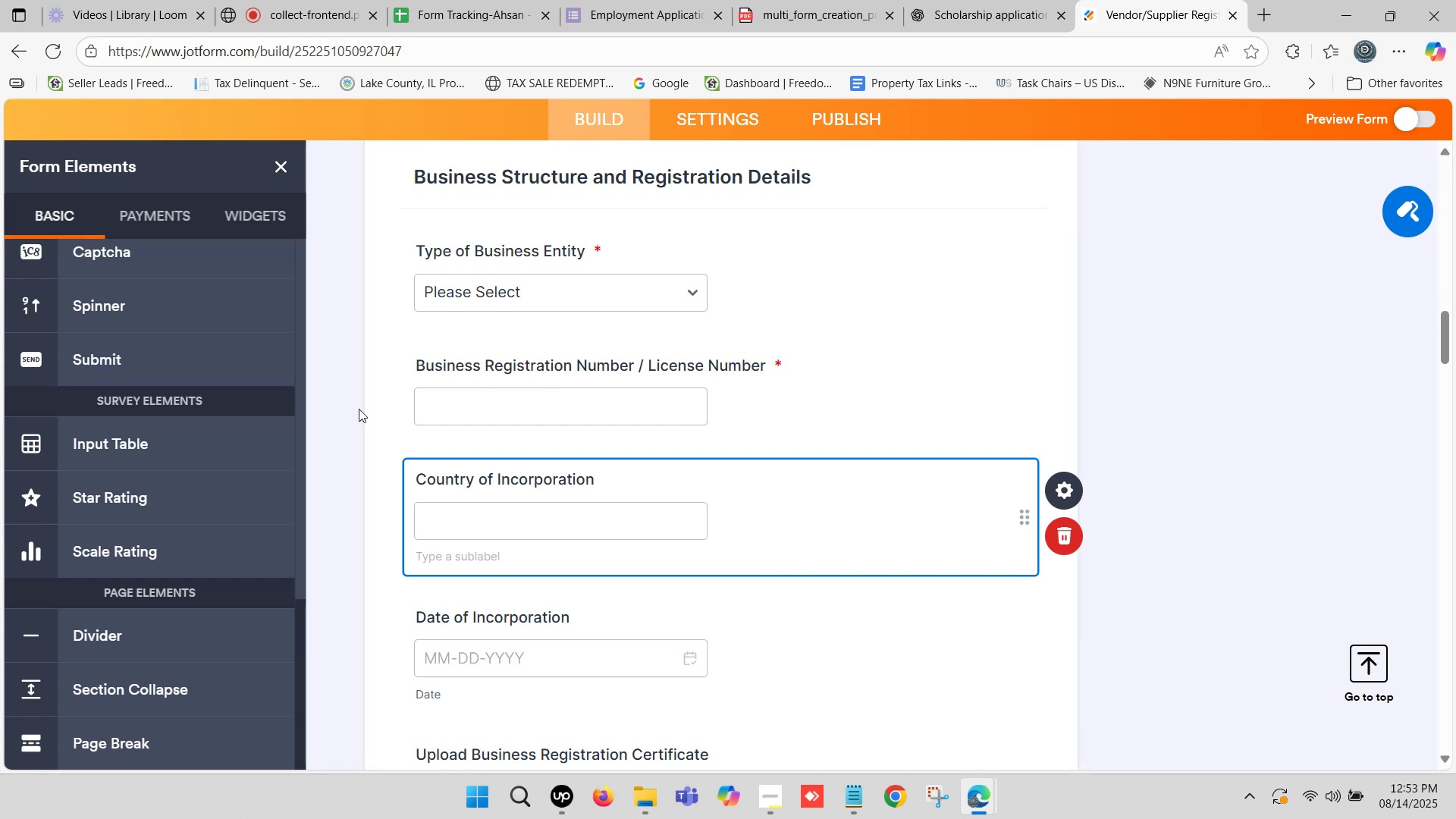 
left_click([387, 423])
 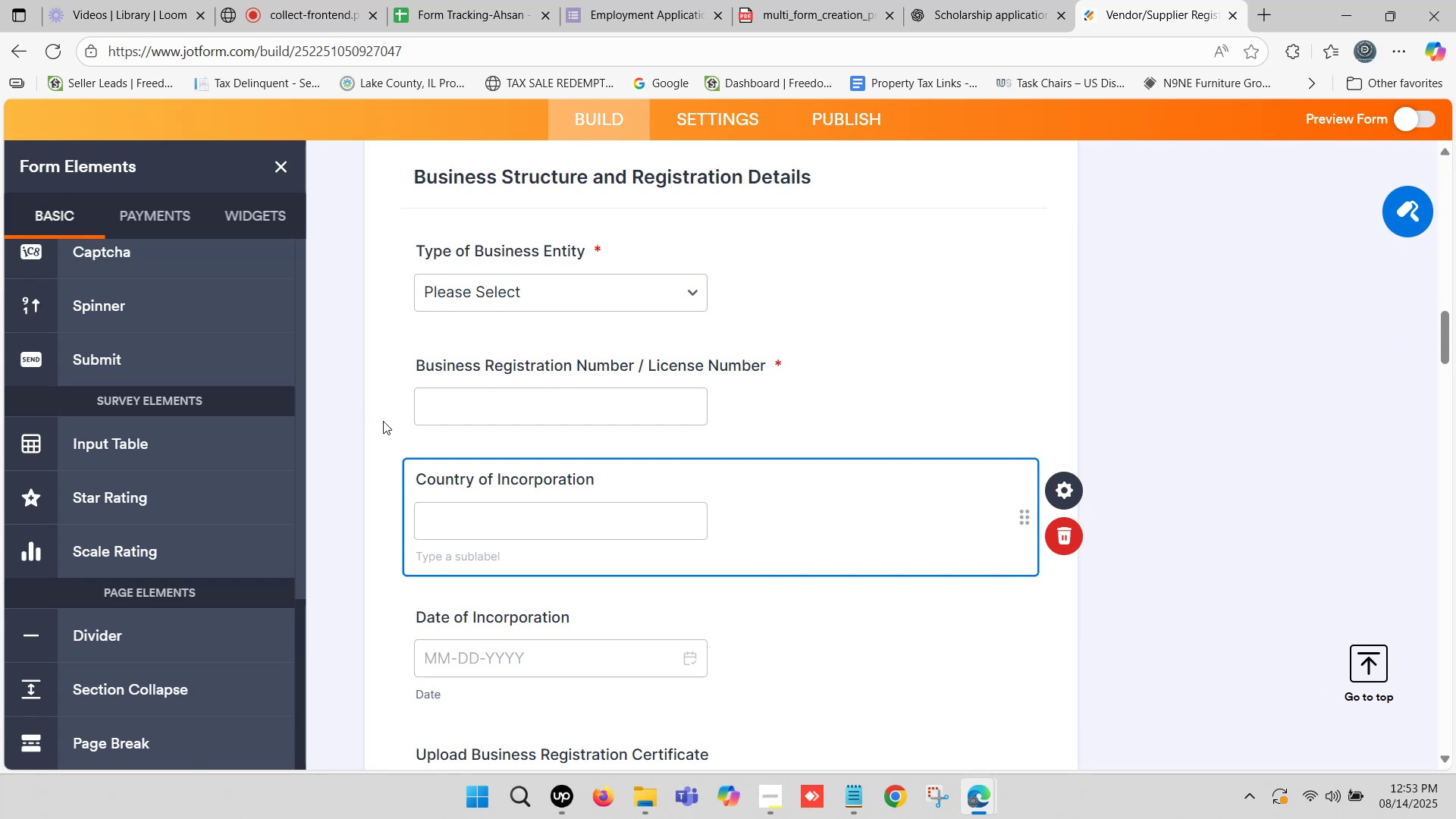 
scroll: coordinate [380, 413], scroll_direction: down, amount: 1.0
 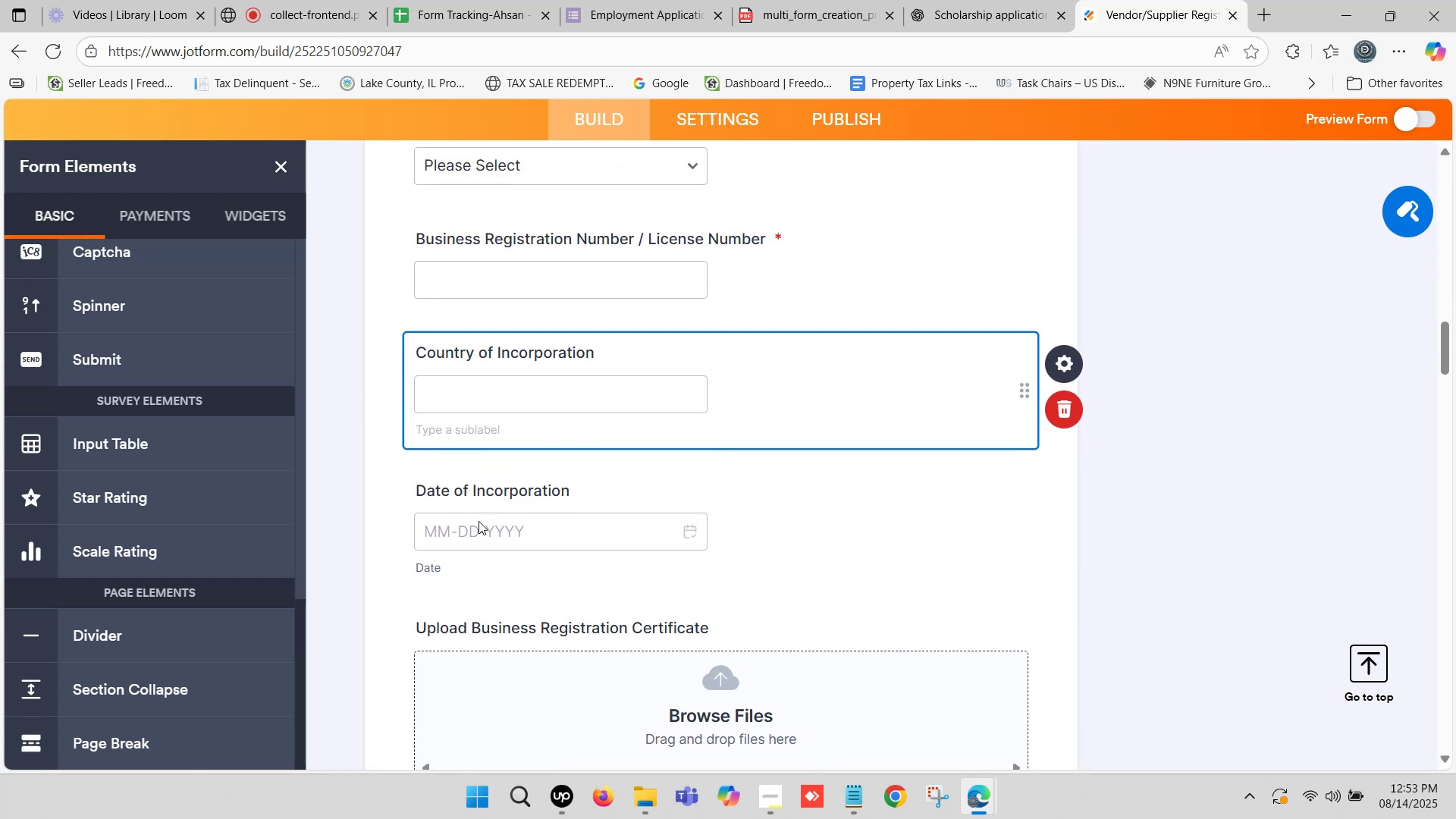 
left_click([478, 521])
 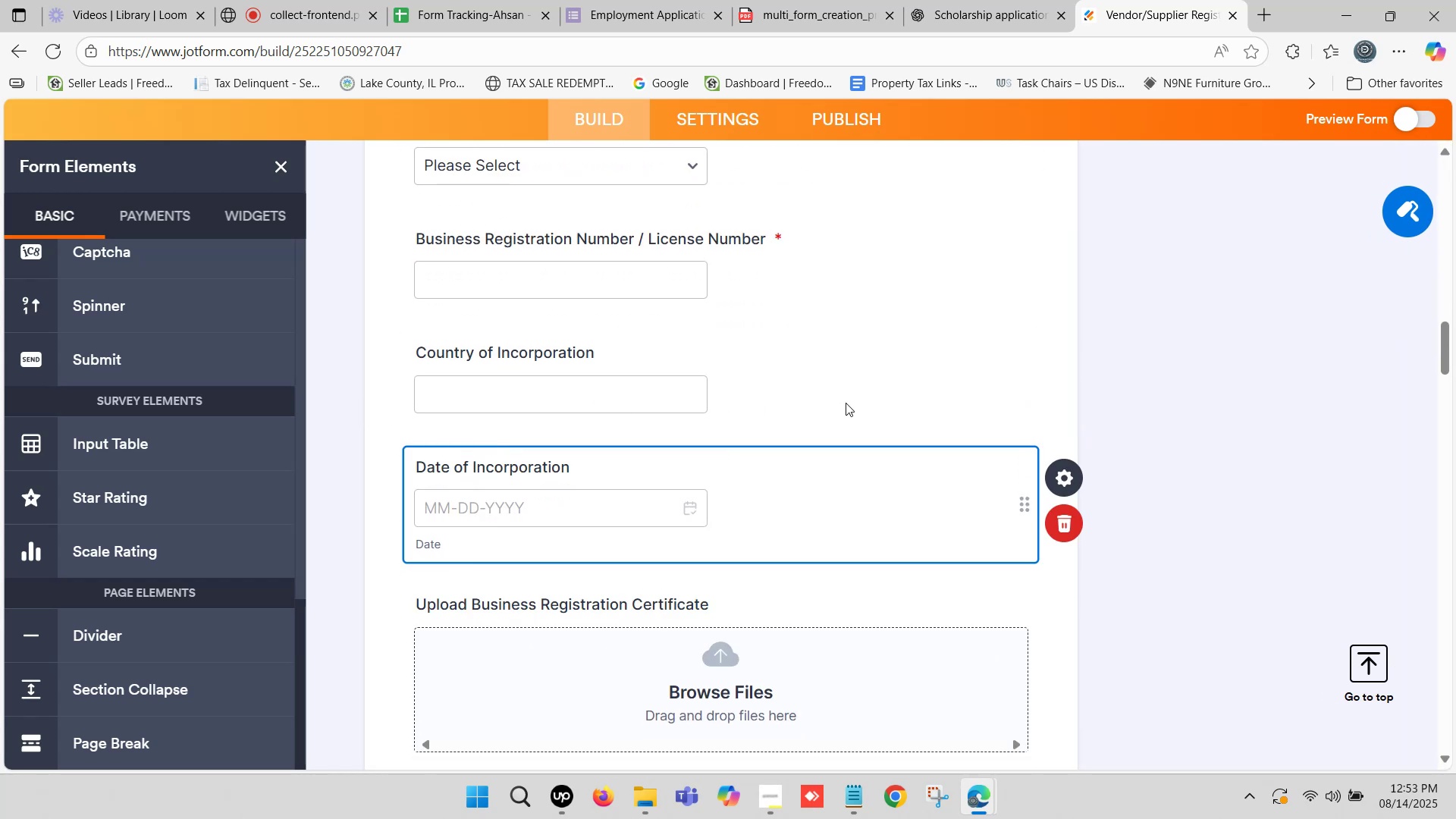 
wait(5.41)
 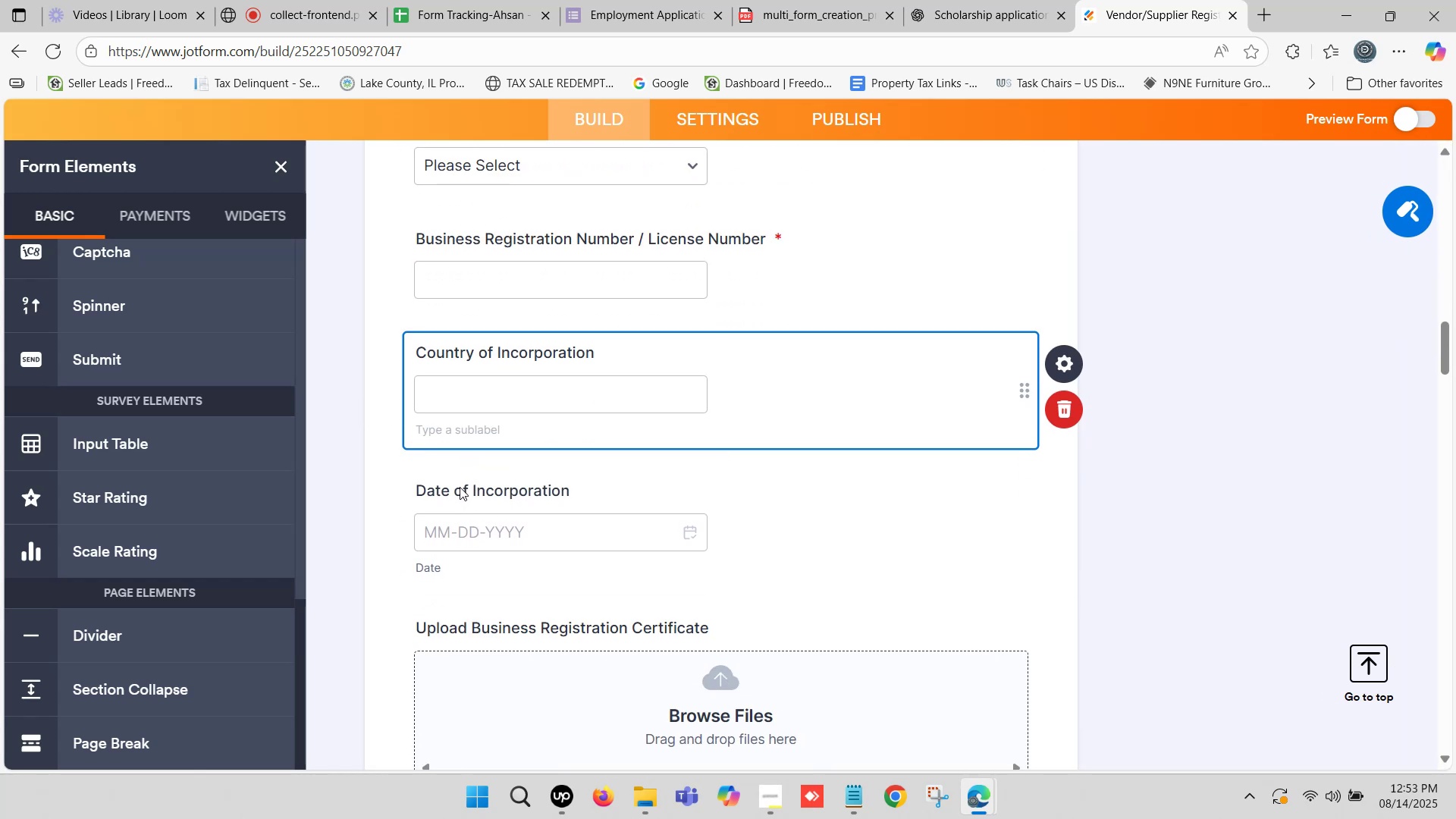 
left_click([1059, 473])
 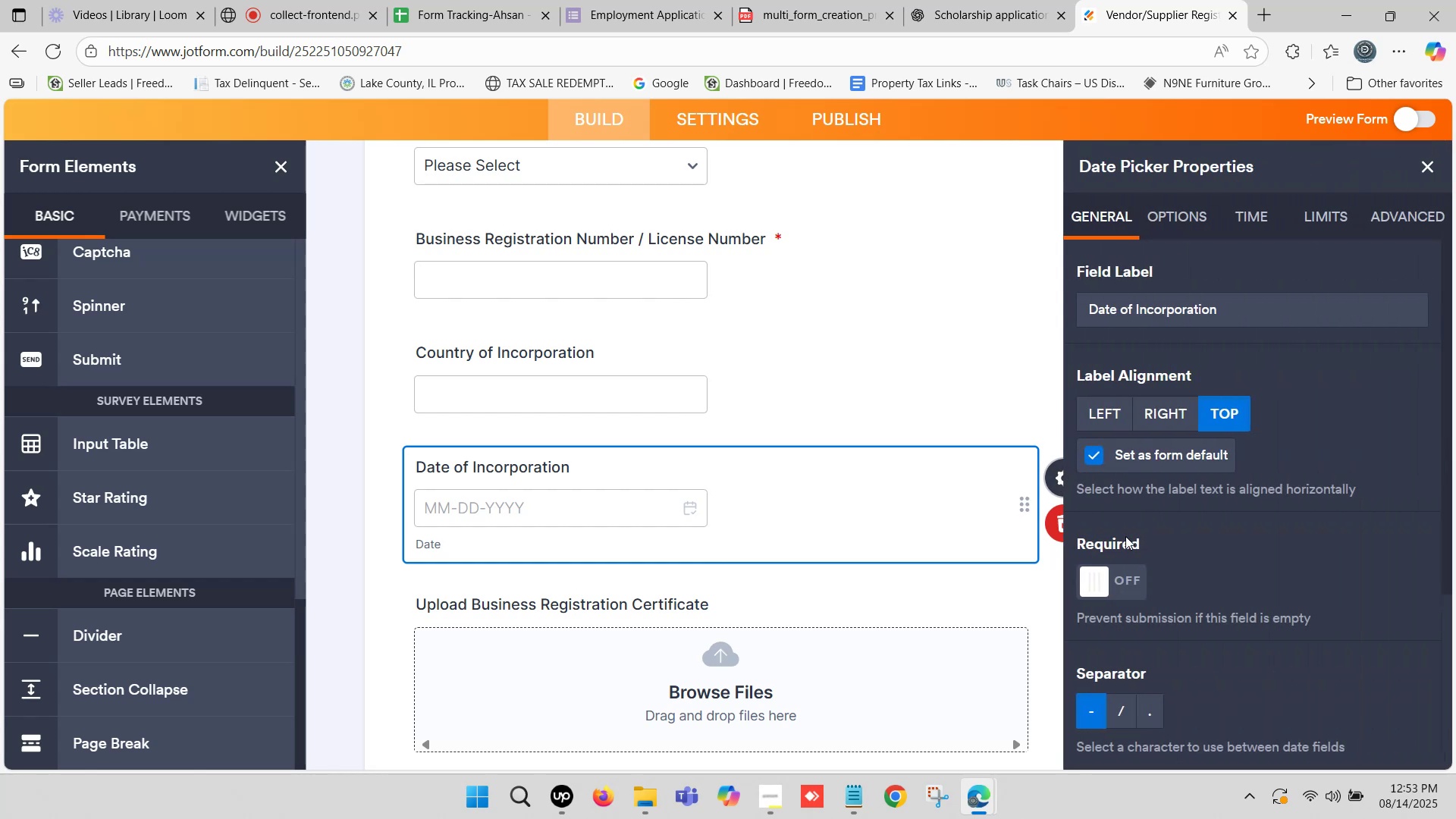 
left_click([1101, 577])
 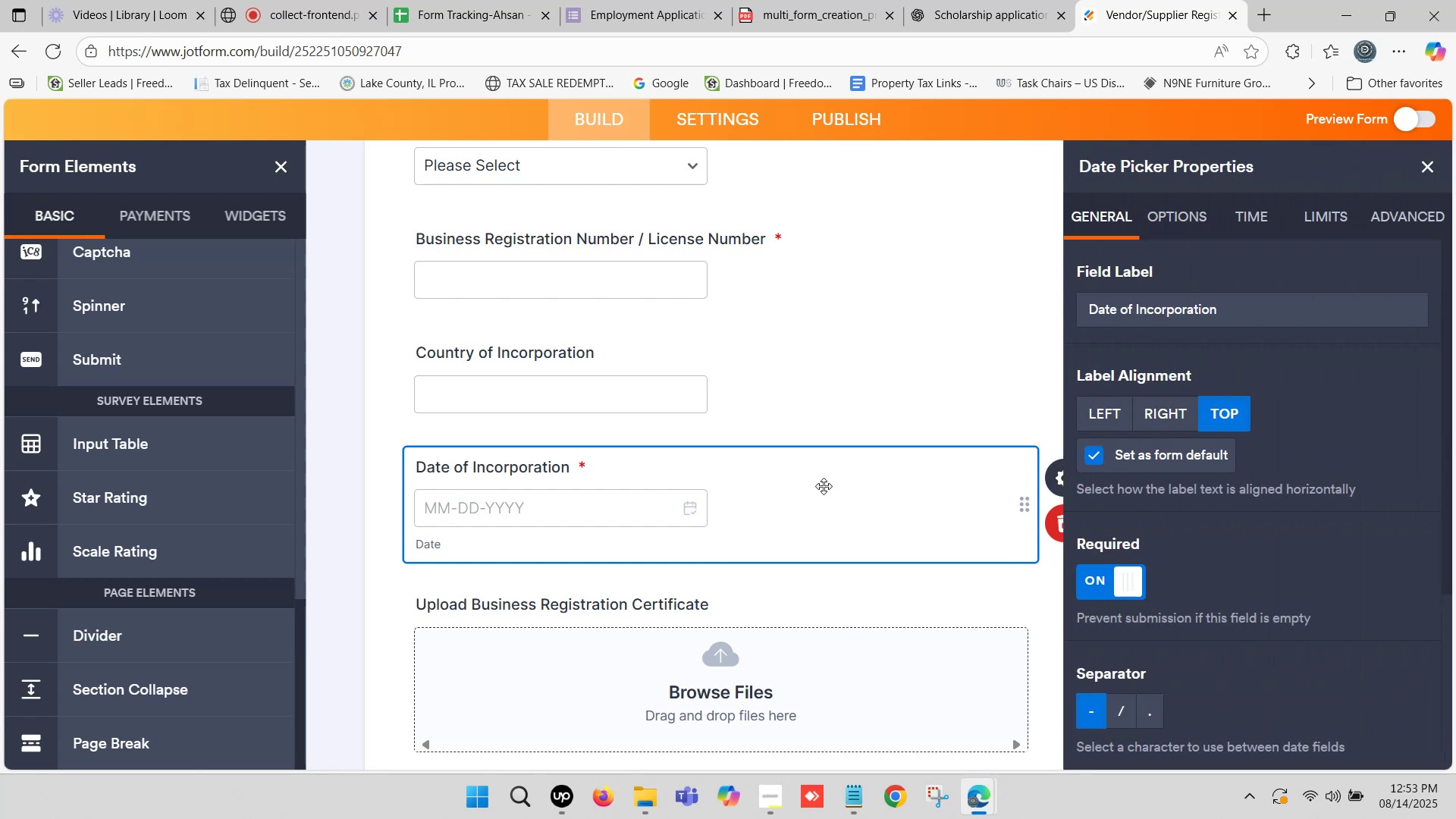 
scroll: coordinate [633, 441], scroll_direction: down, amount: 2.0
 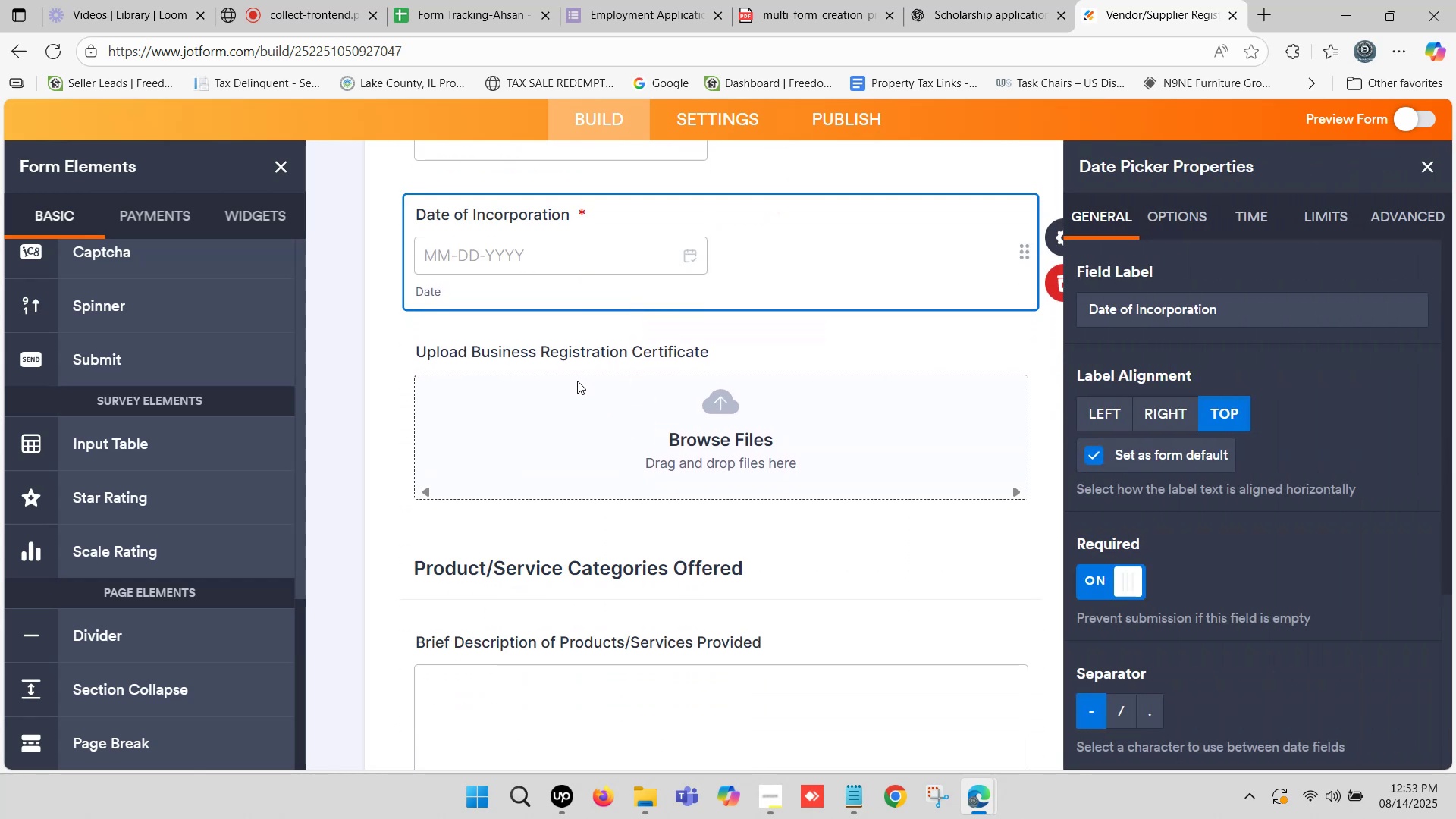 
wait(5.96)
 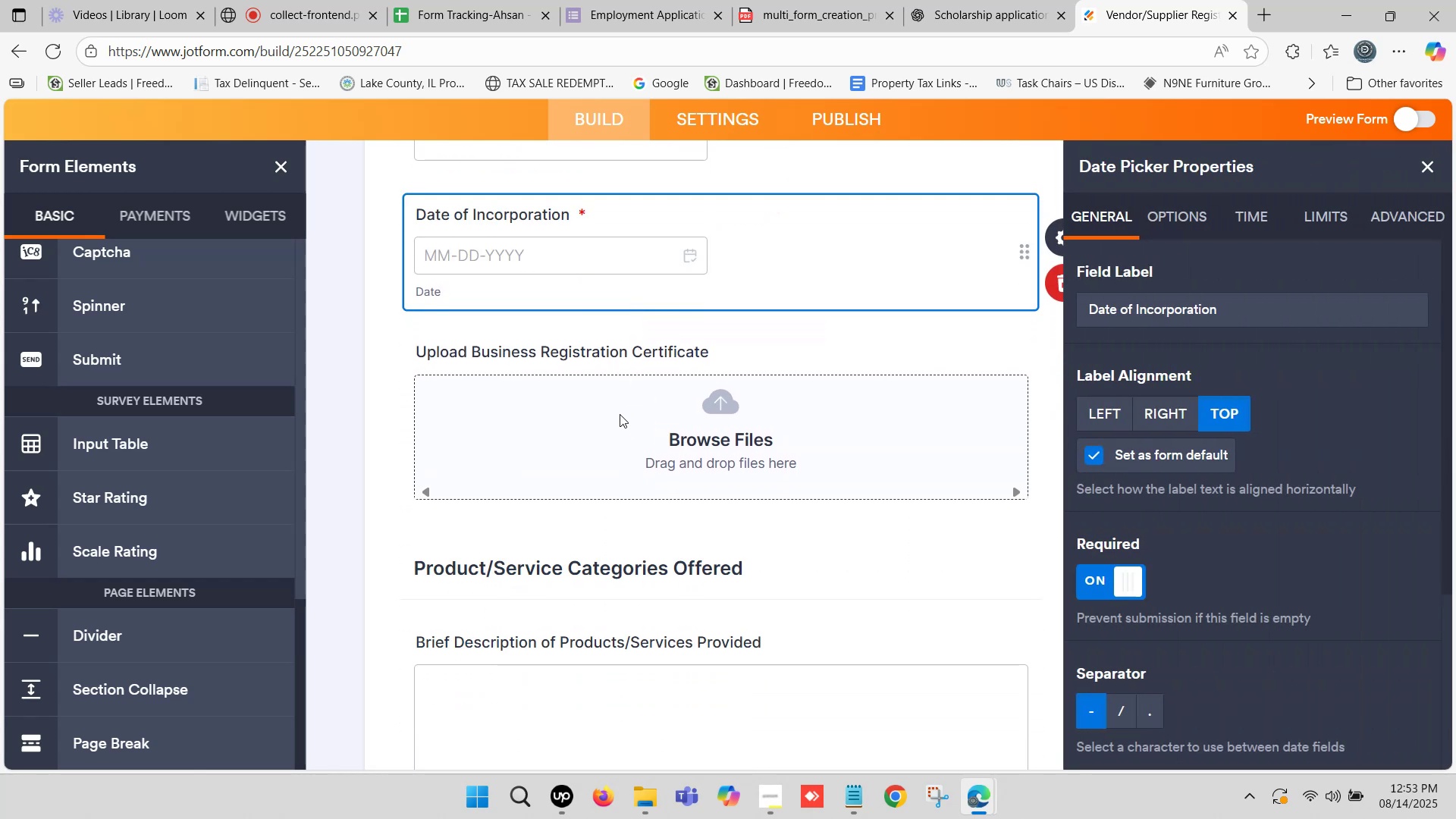 
scroll: coordinate [563, 397], scroll_direction: up, amount: 2.0
 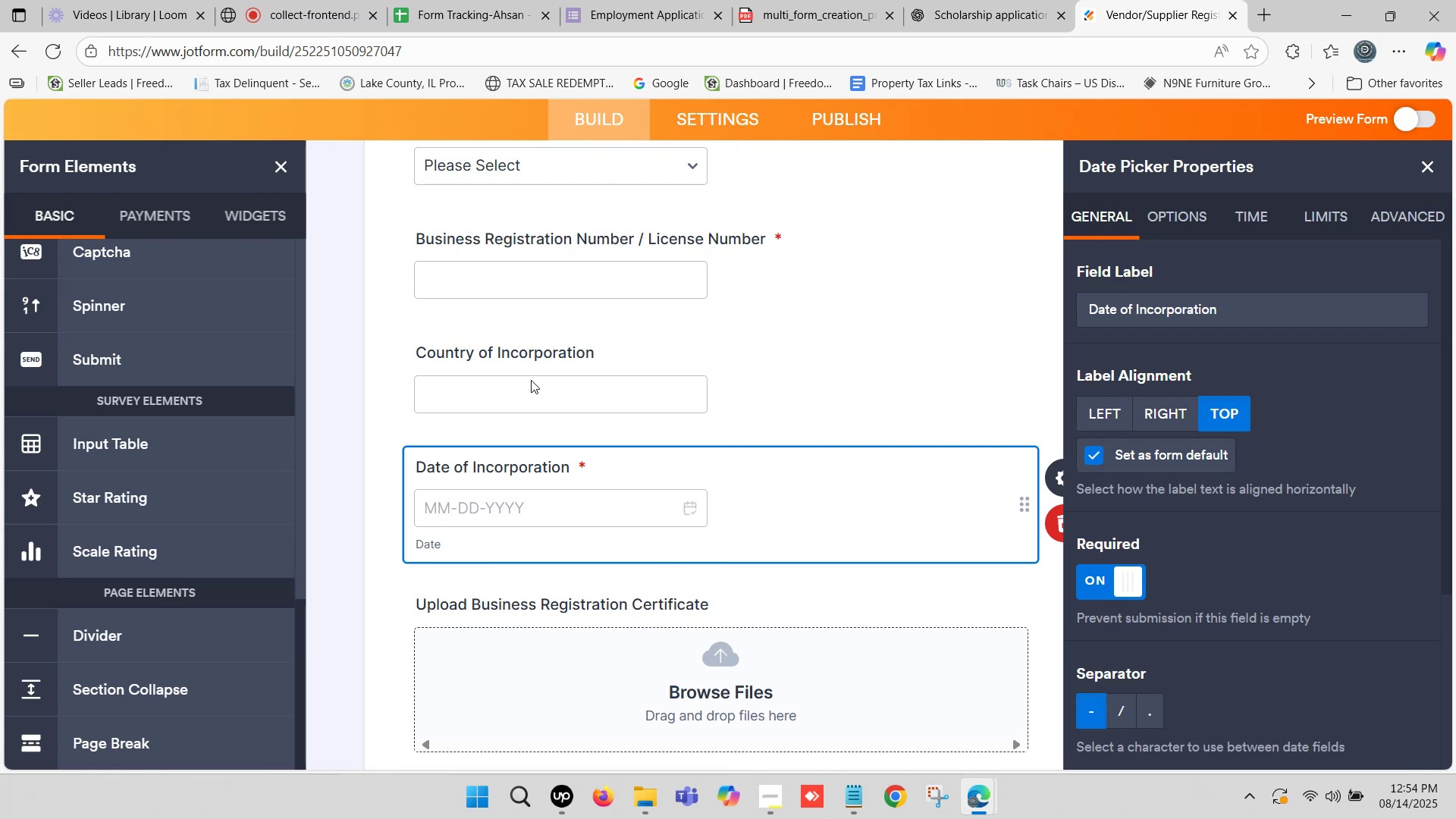 
left_click([531, 380])
 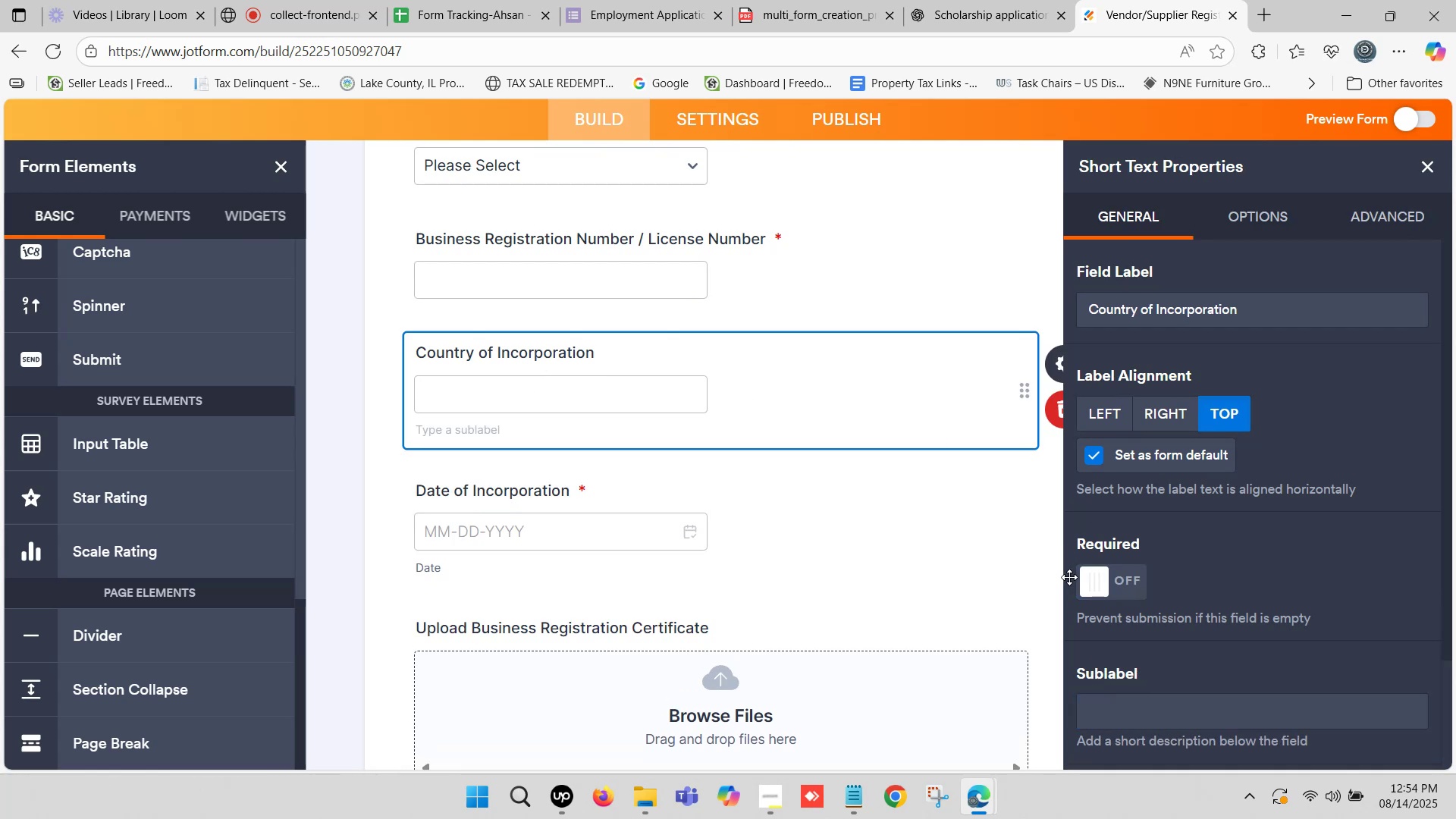 
left_click([1105, 586])
 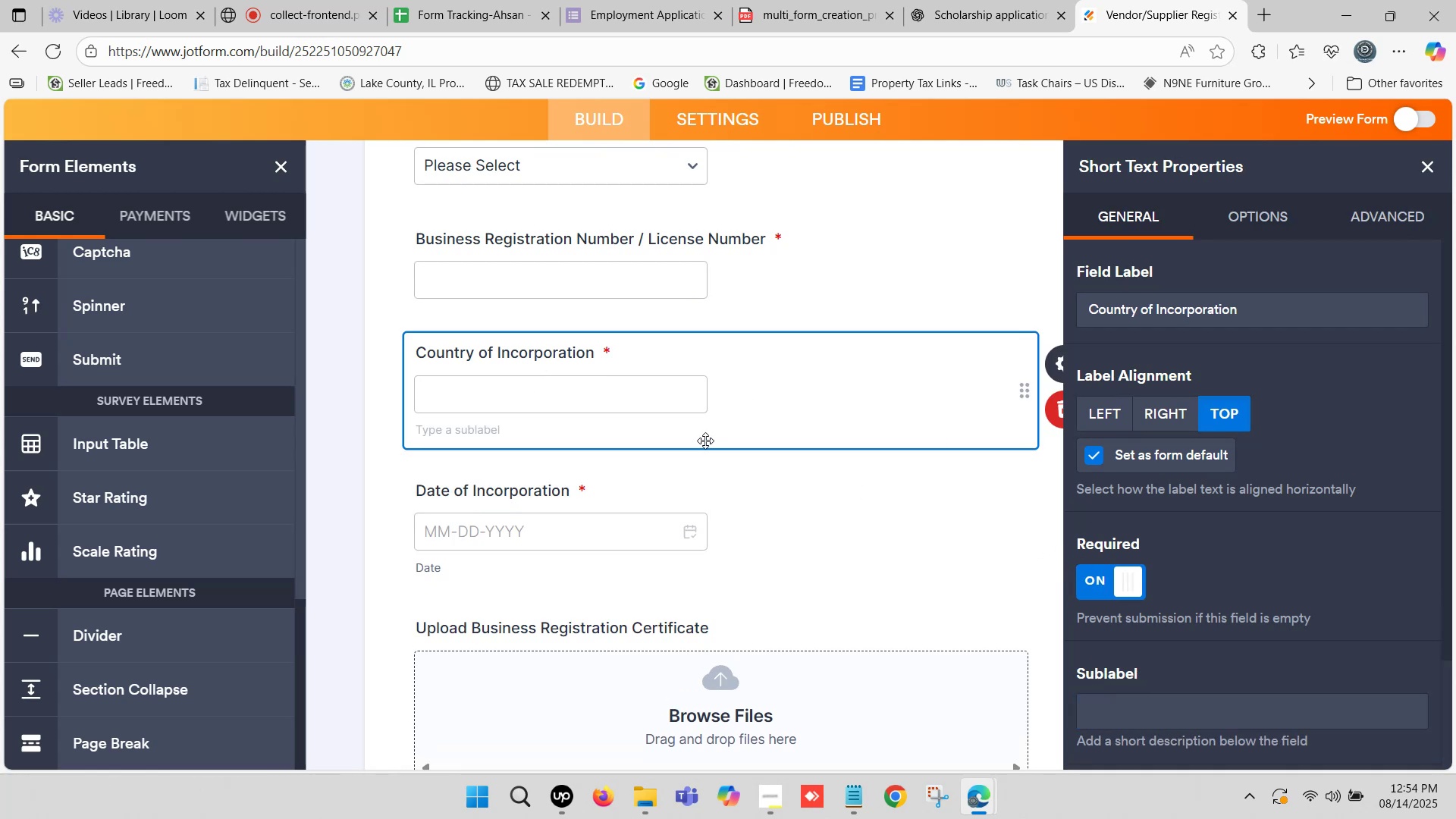 
scroll: coordinate [674, 425], scroll_direction: down, amount: 3.0
 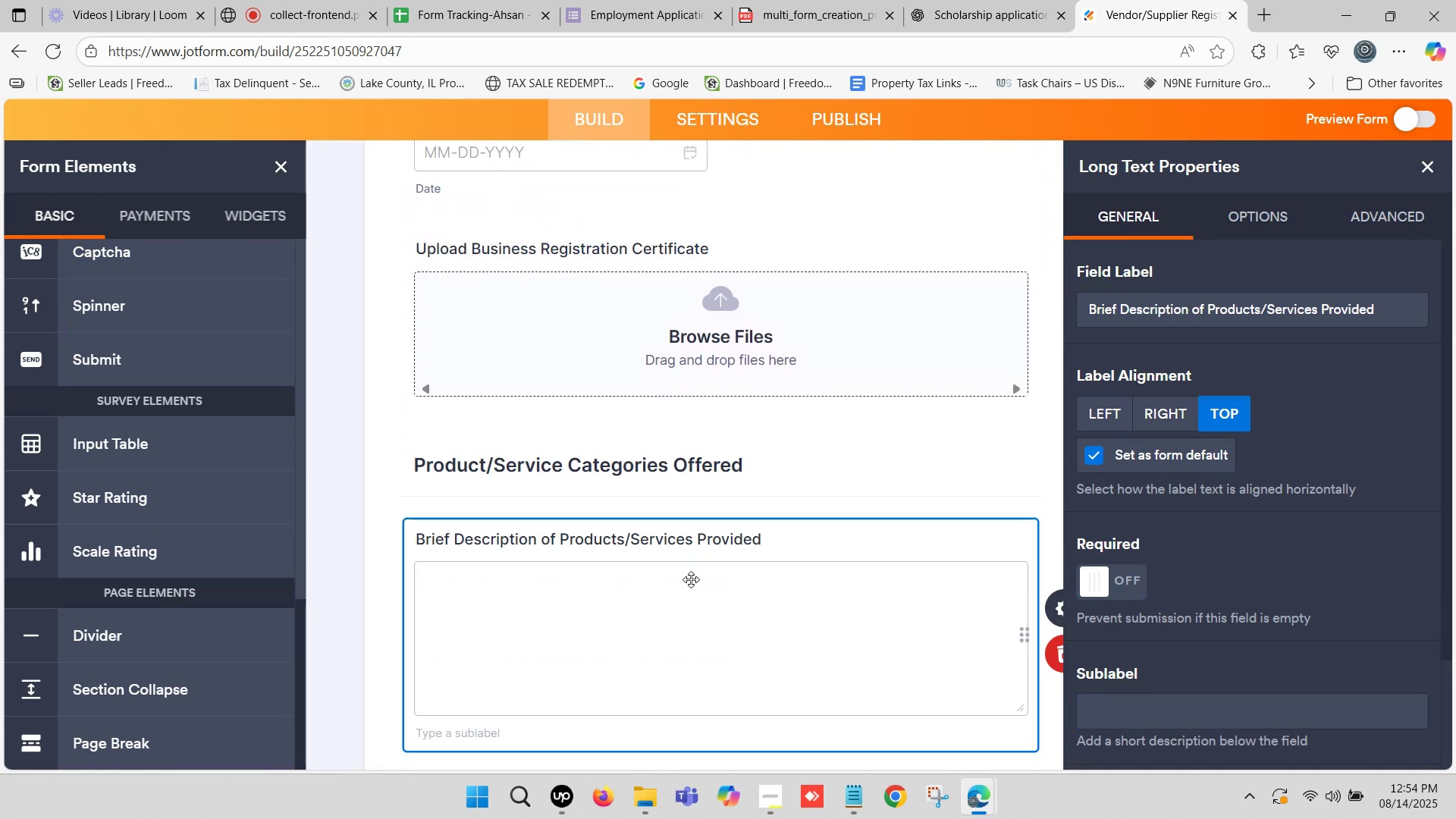 
left_click([1089, 578])
 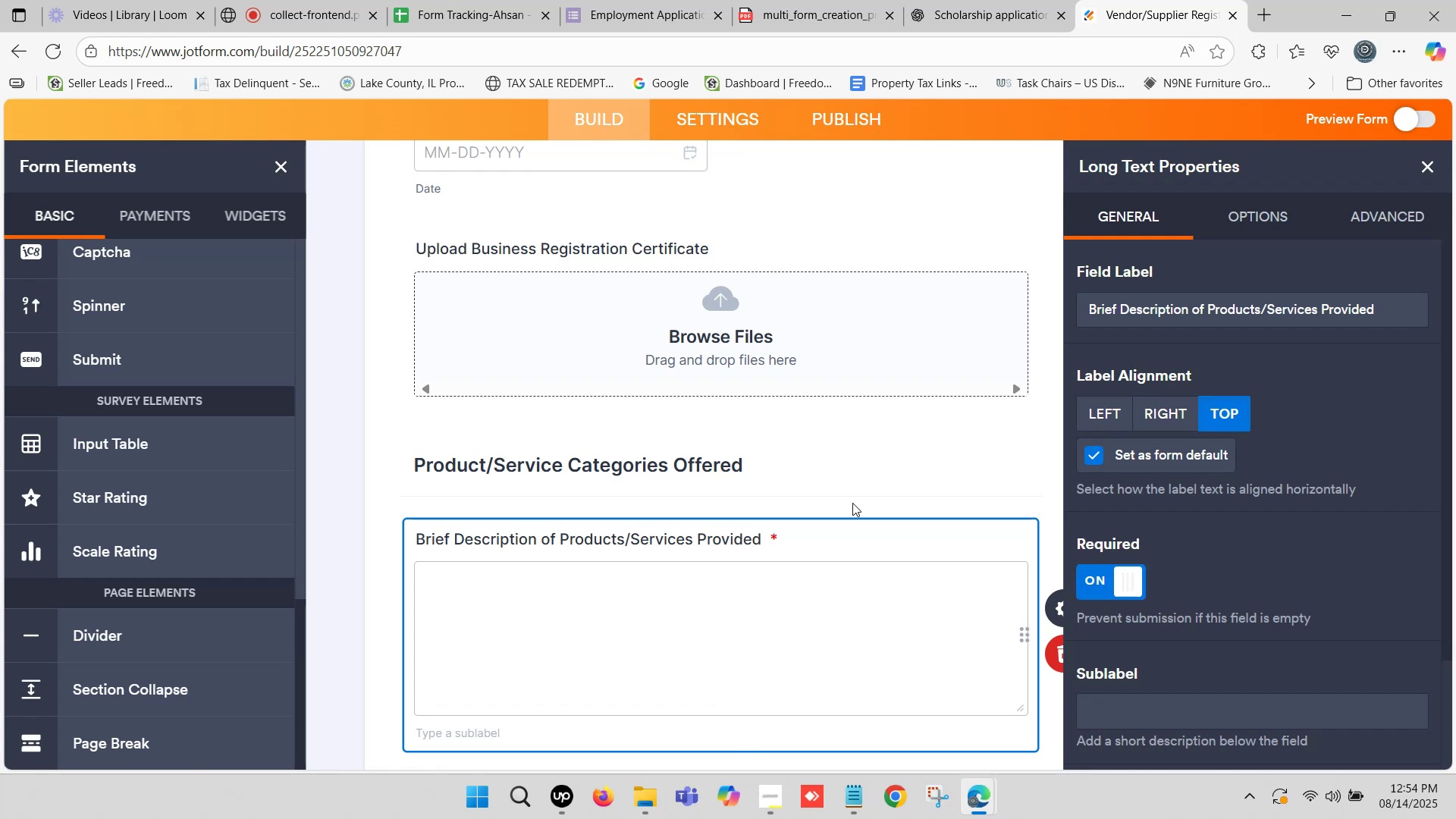 
scroll: coordinate [762, 466], scroll_direction: down, amount: 3.0
 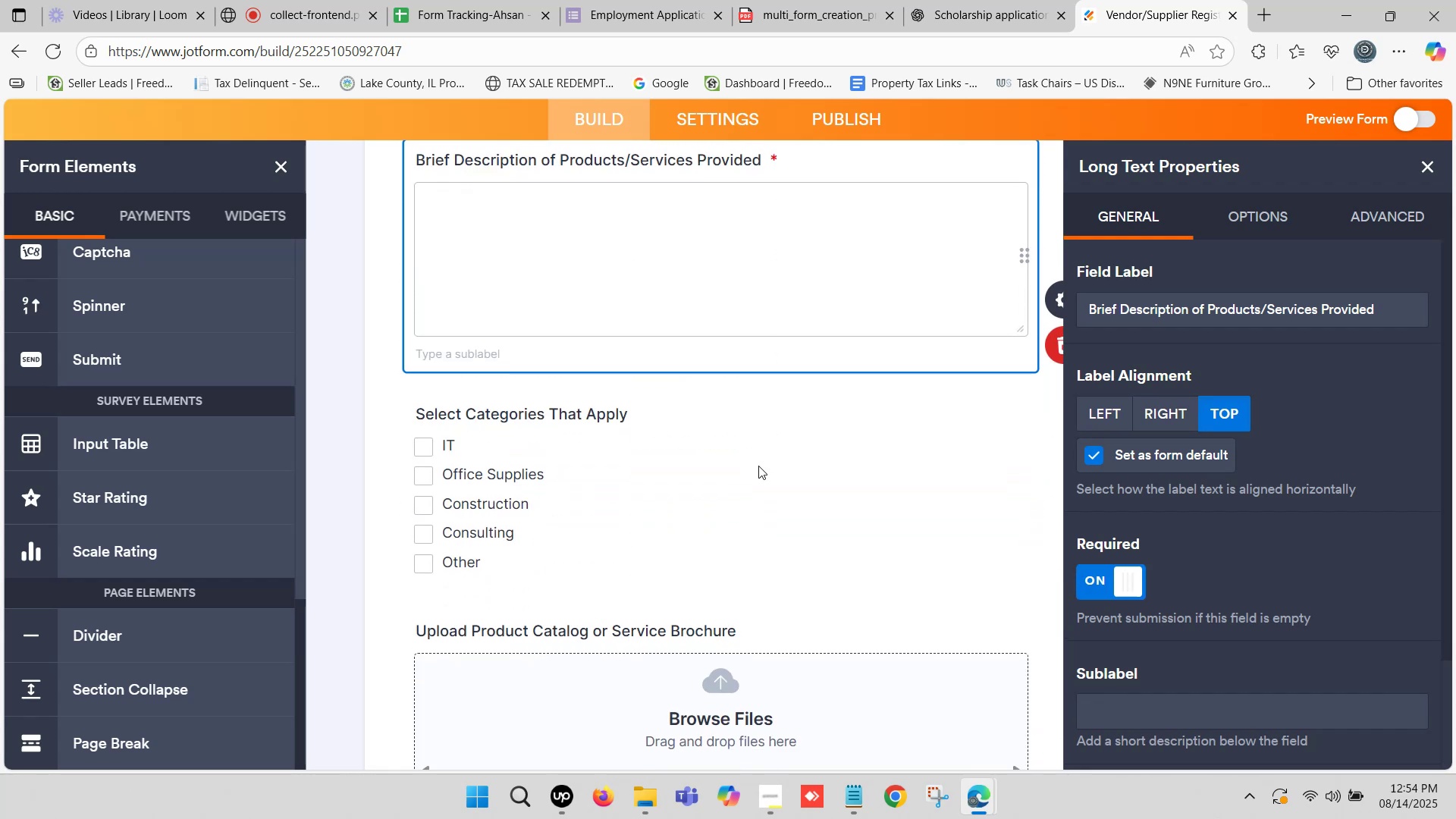 
left_click([679, 458])
 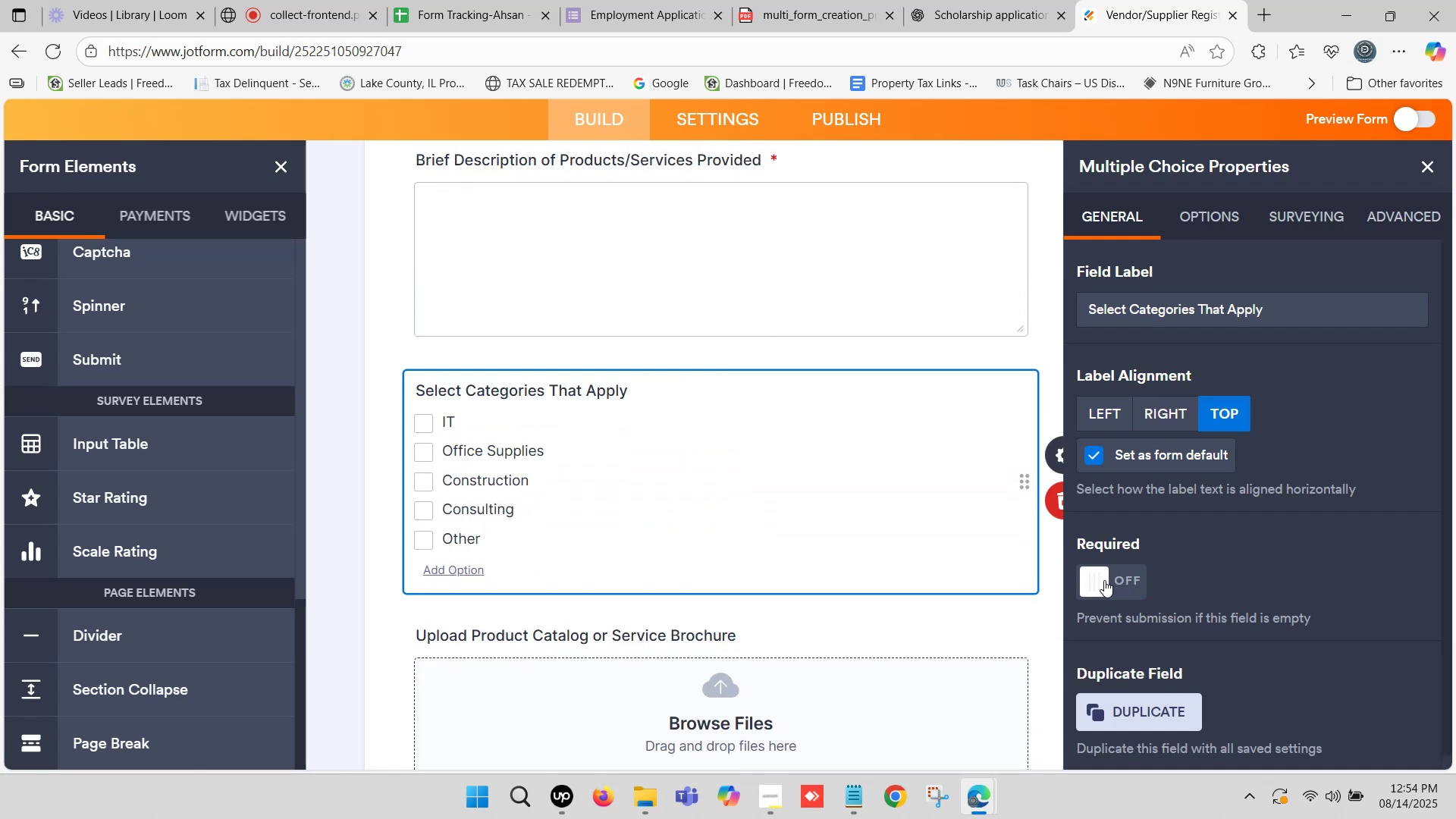 
left_click([1104, 580])
 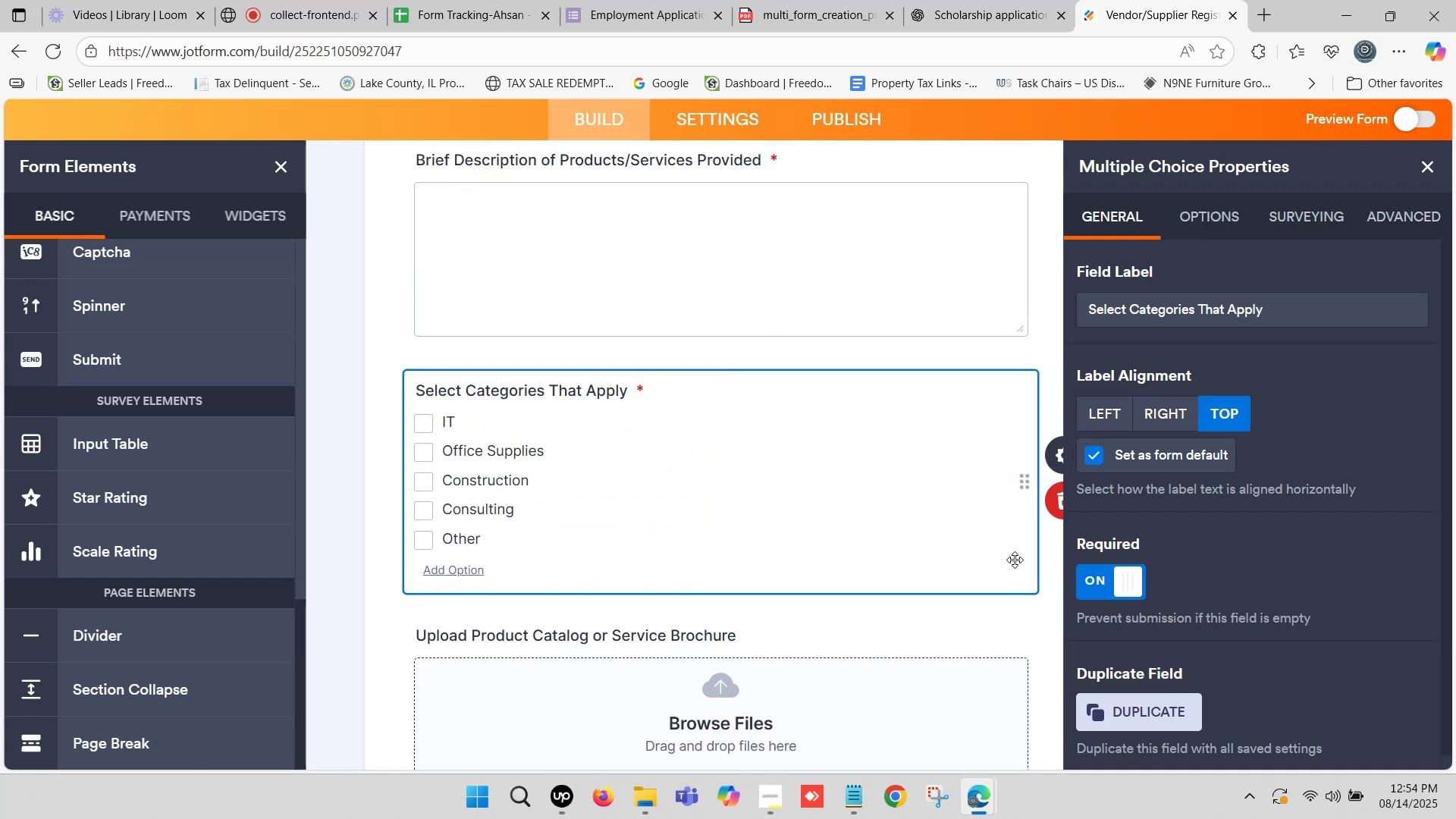 
scroll: coordinate [617, 450], scroll_direction: down, amount: 5.0
 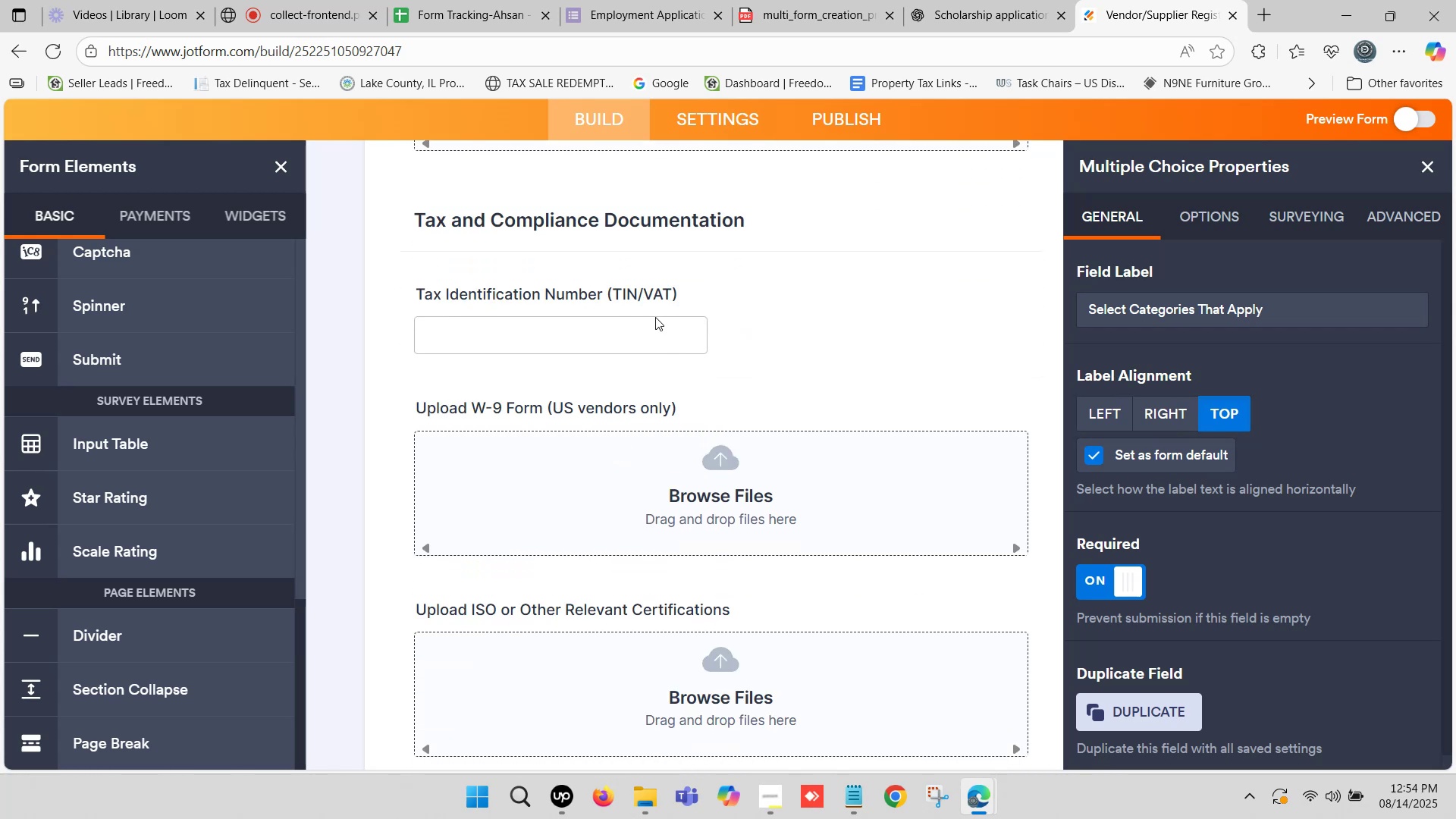 
left_click([655, 317])
 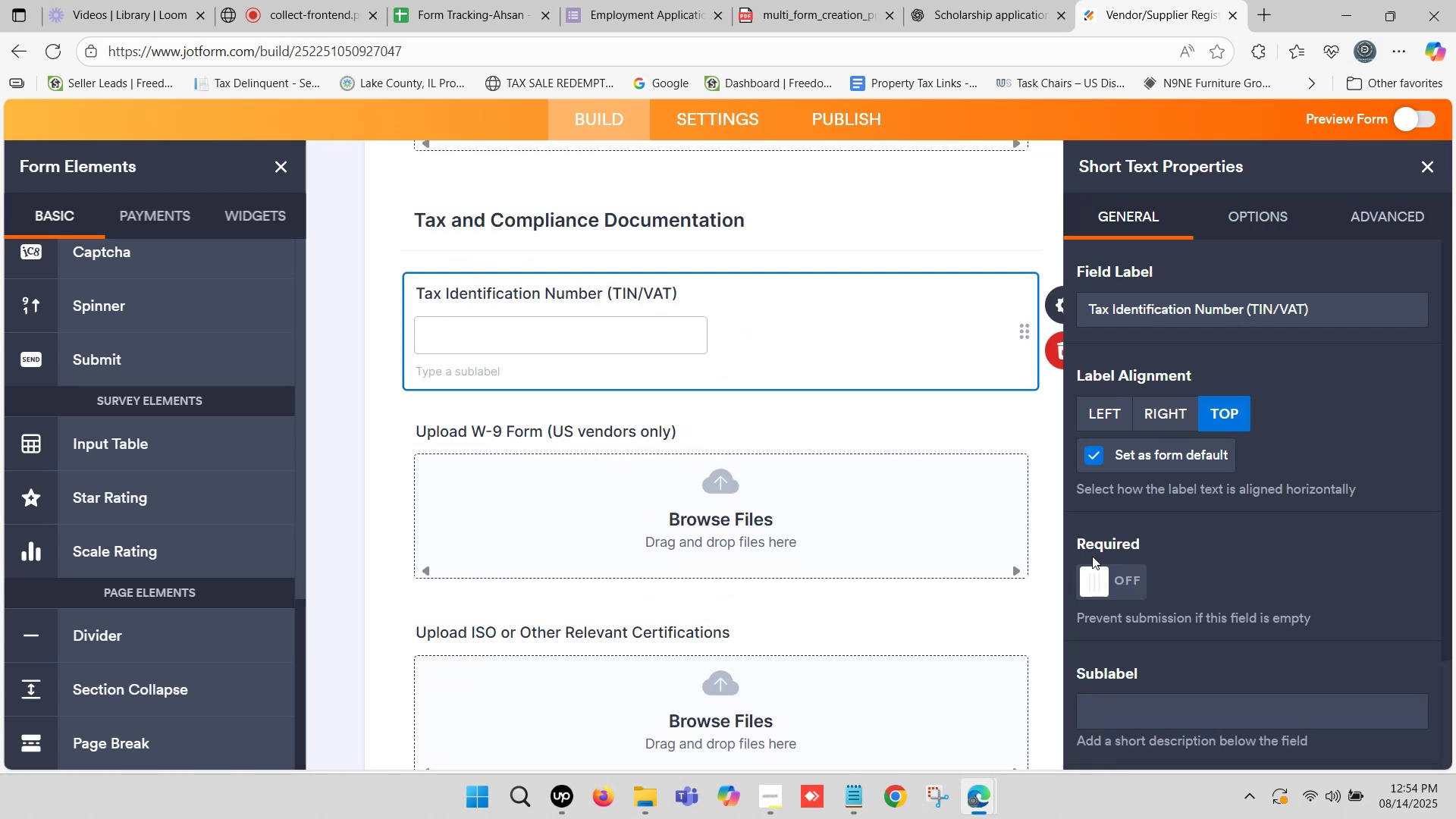 
left_click([1099, 574])
 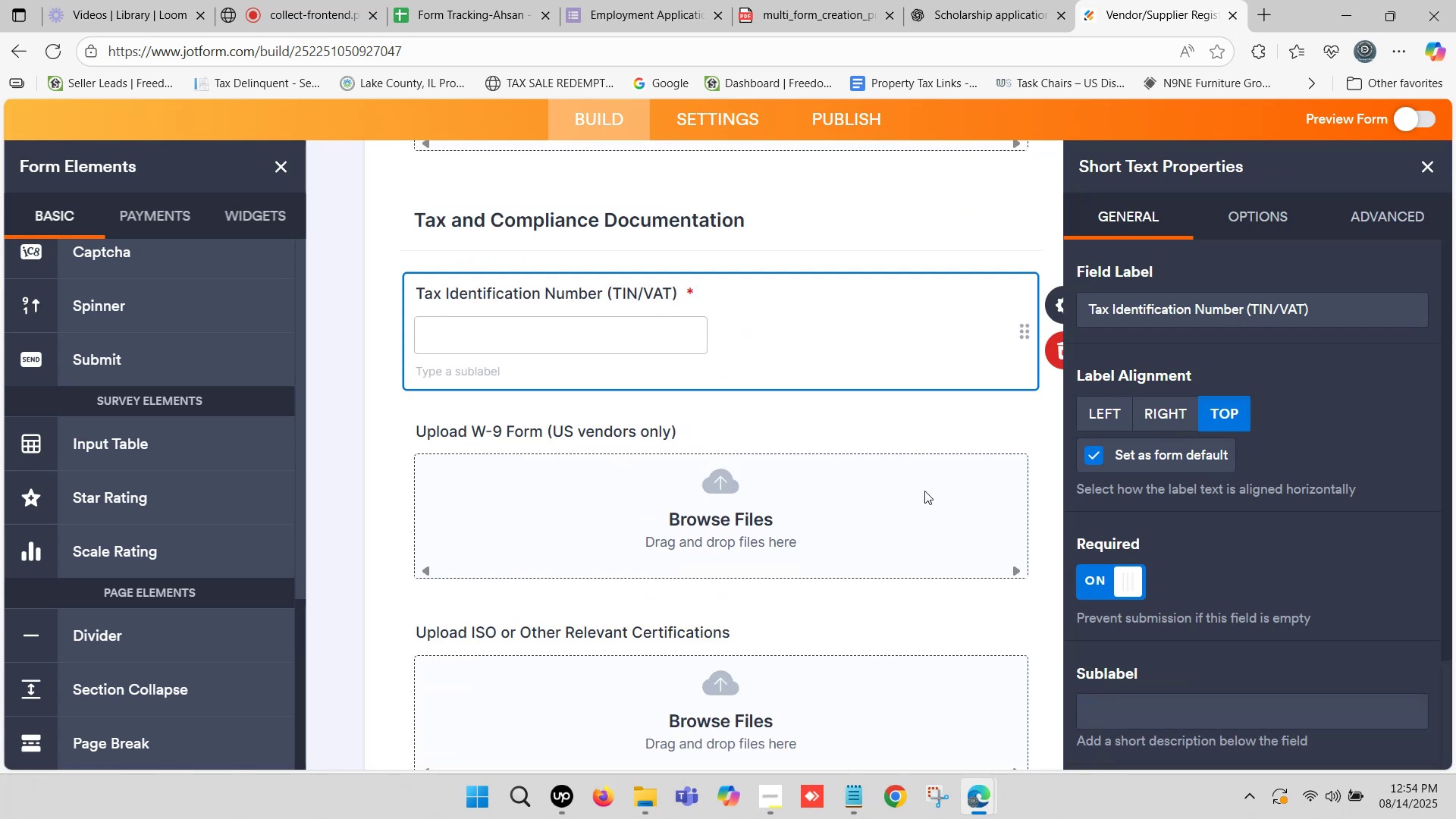 
scroll: coordinate [616, 381], scroll_direction: down, amount: 4.0
 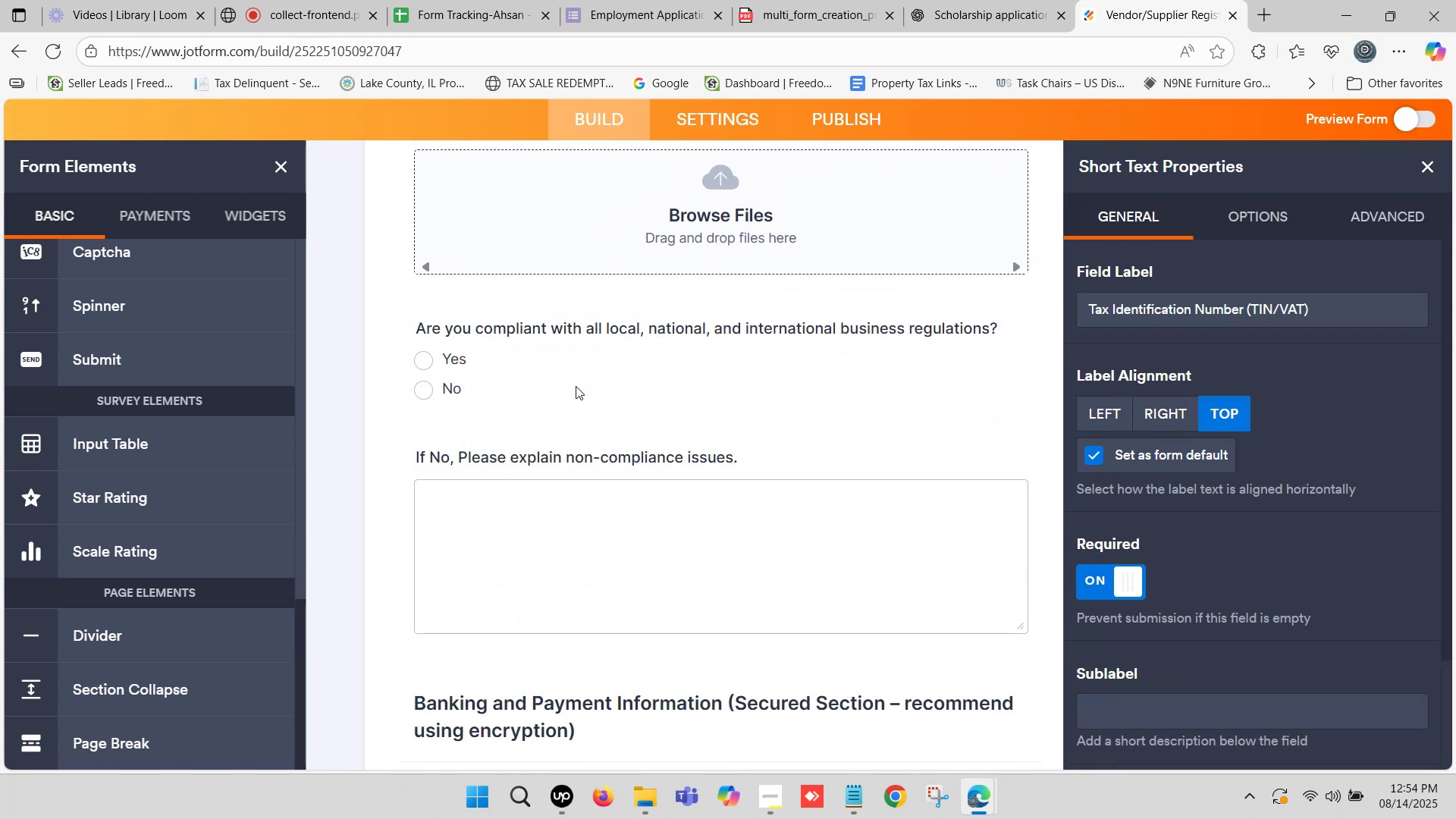 
left_click([593, 362])
 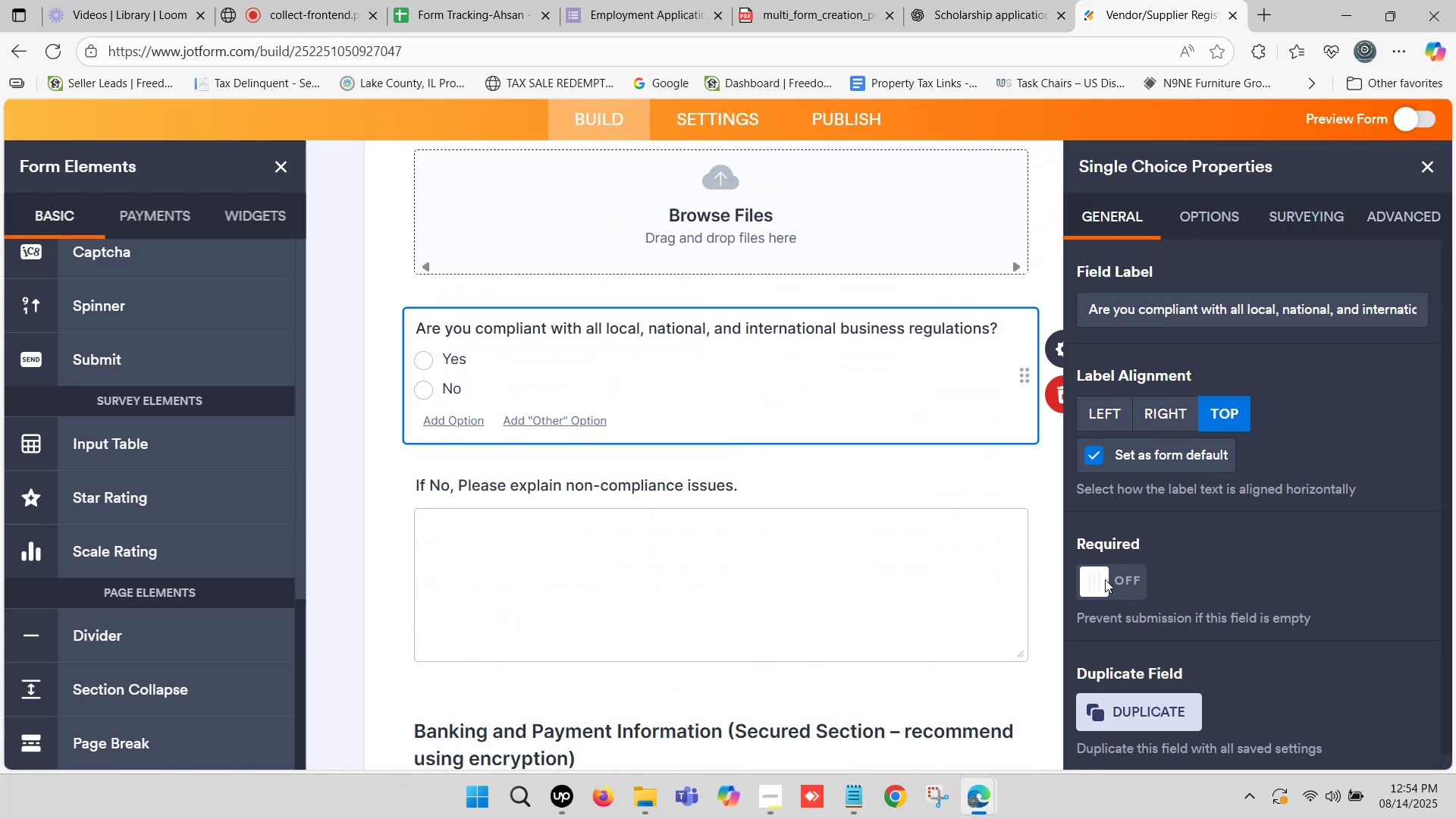 
left_click([1103, 582])
 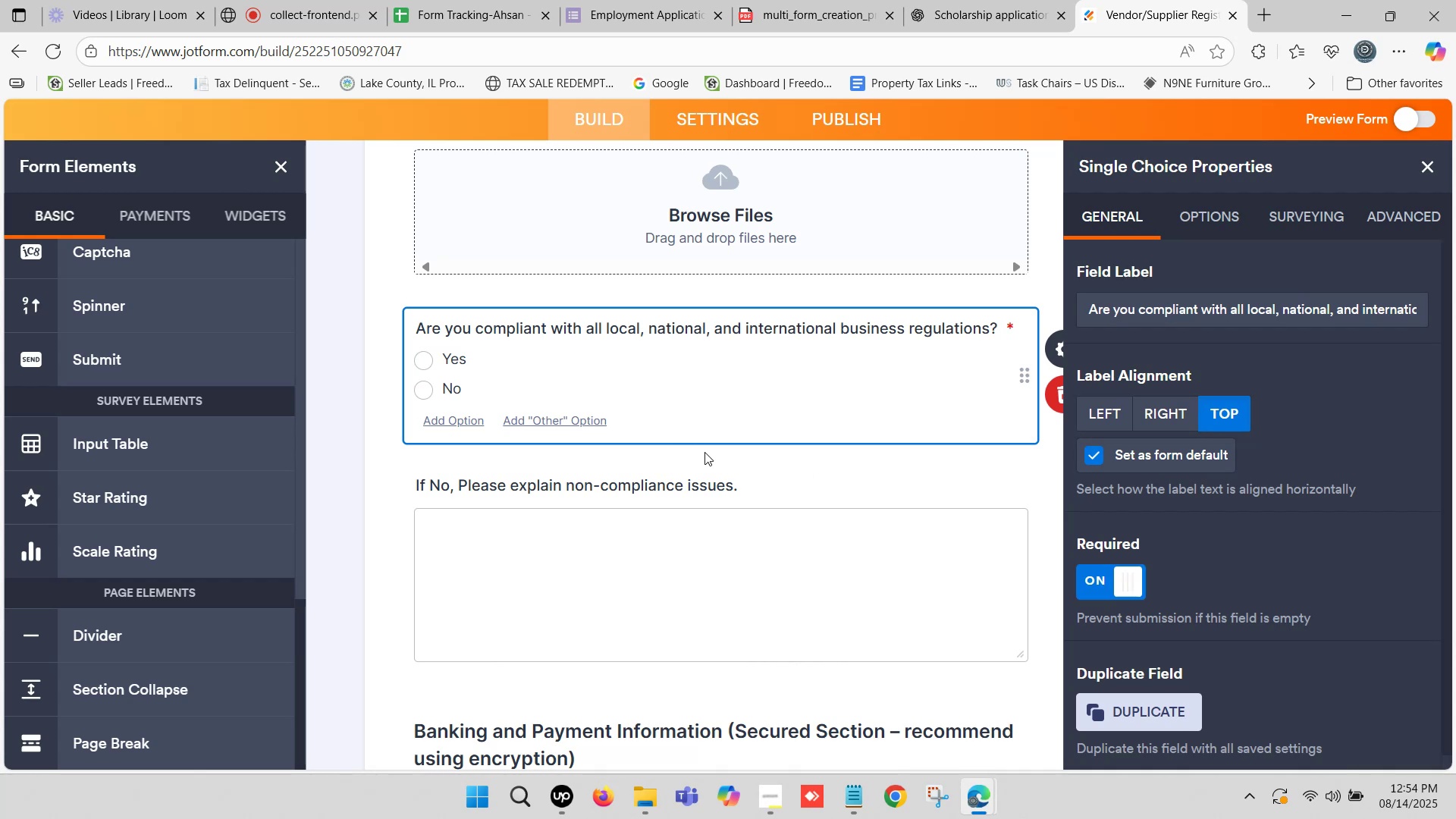 
scroll: coordinate [616, 456], scroll_direction: down, amount: 3.0
 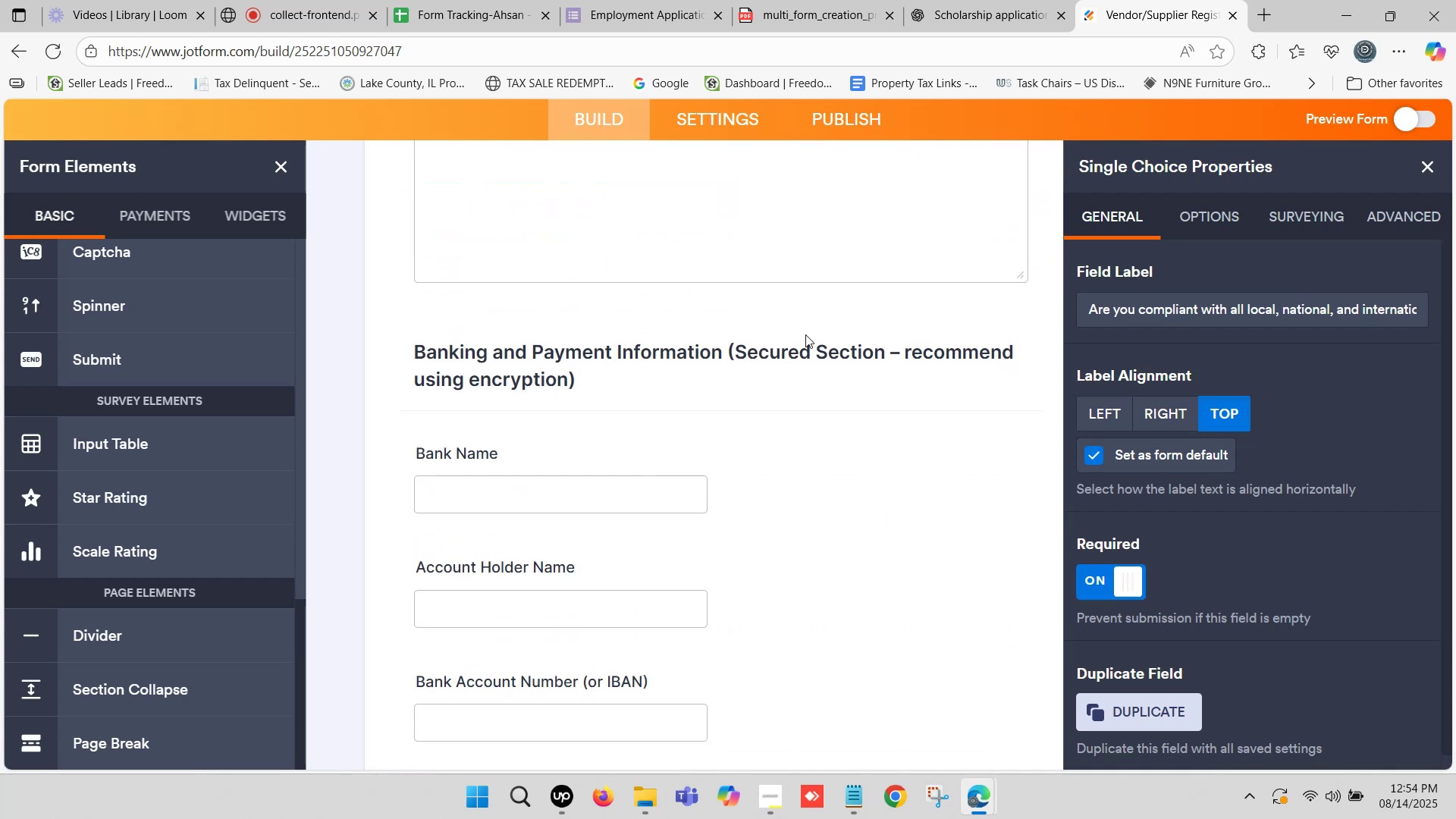 
wait(6.17)
 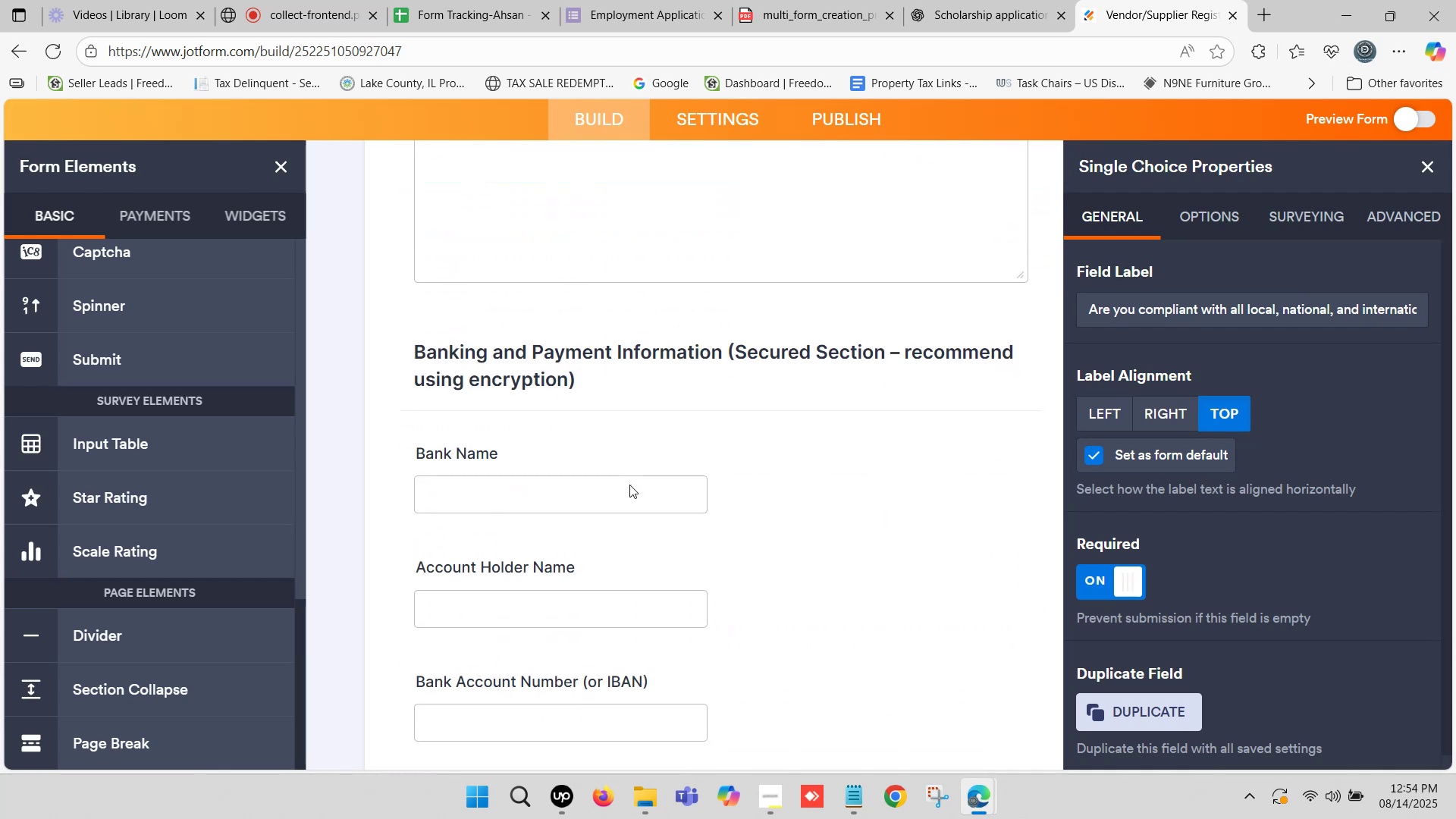 
left_click_drag(start_coordinate=[729, 350], to_coordinate=[727, 371])
 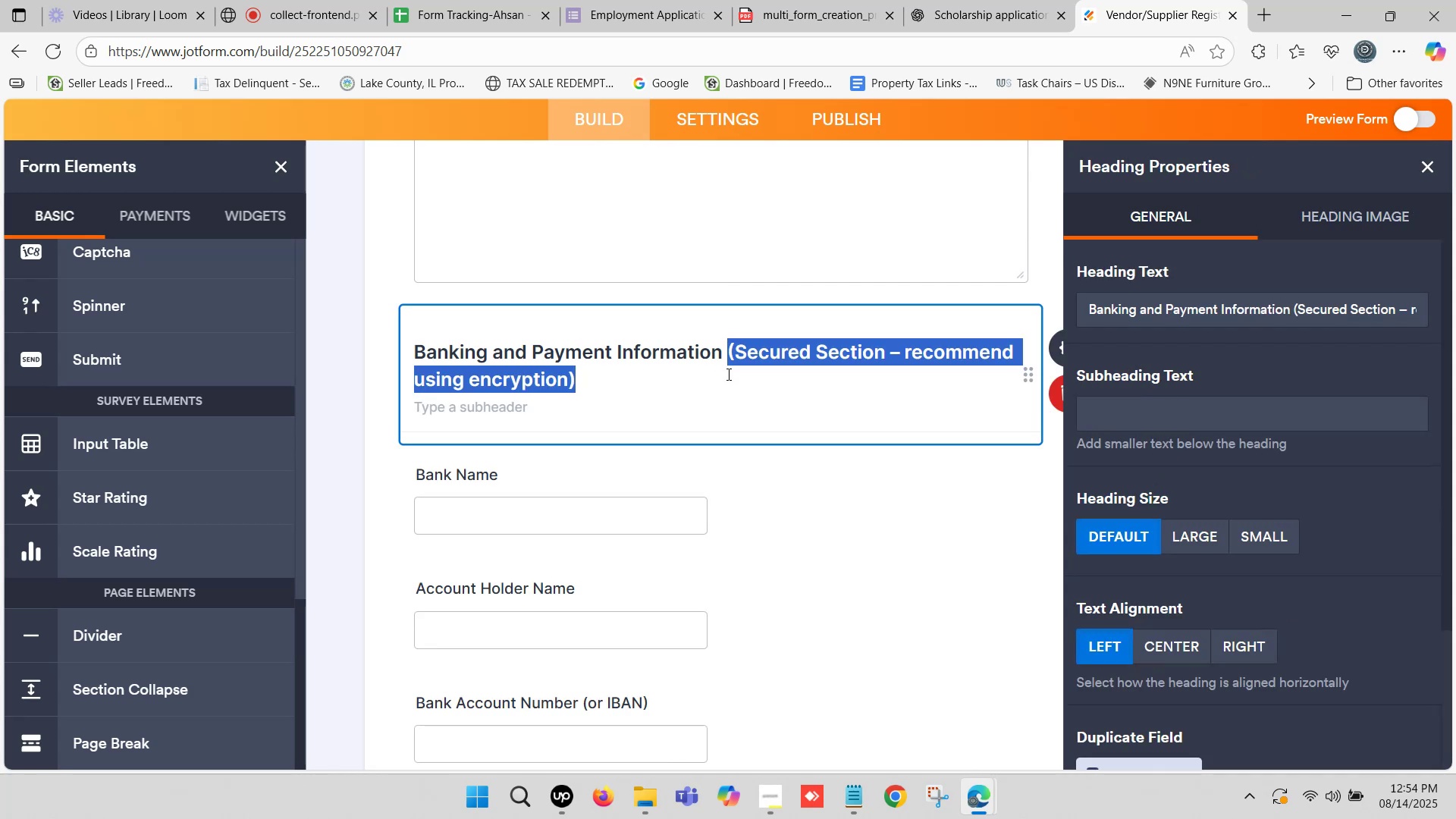 
key(Backspace)
 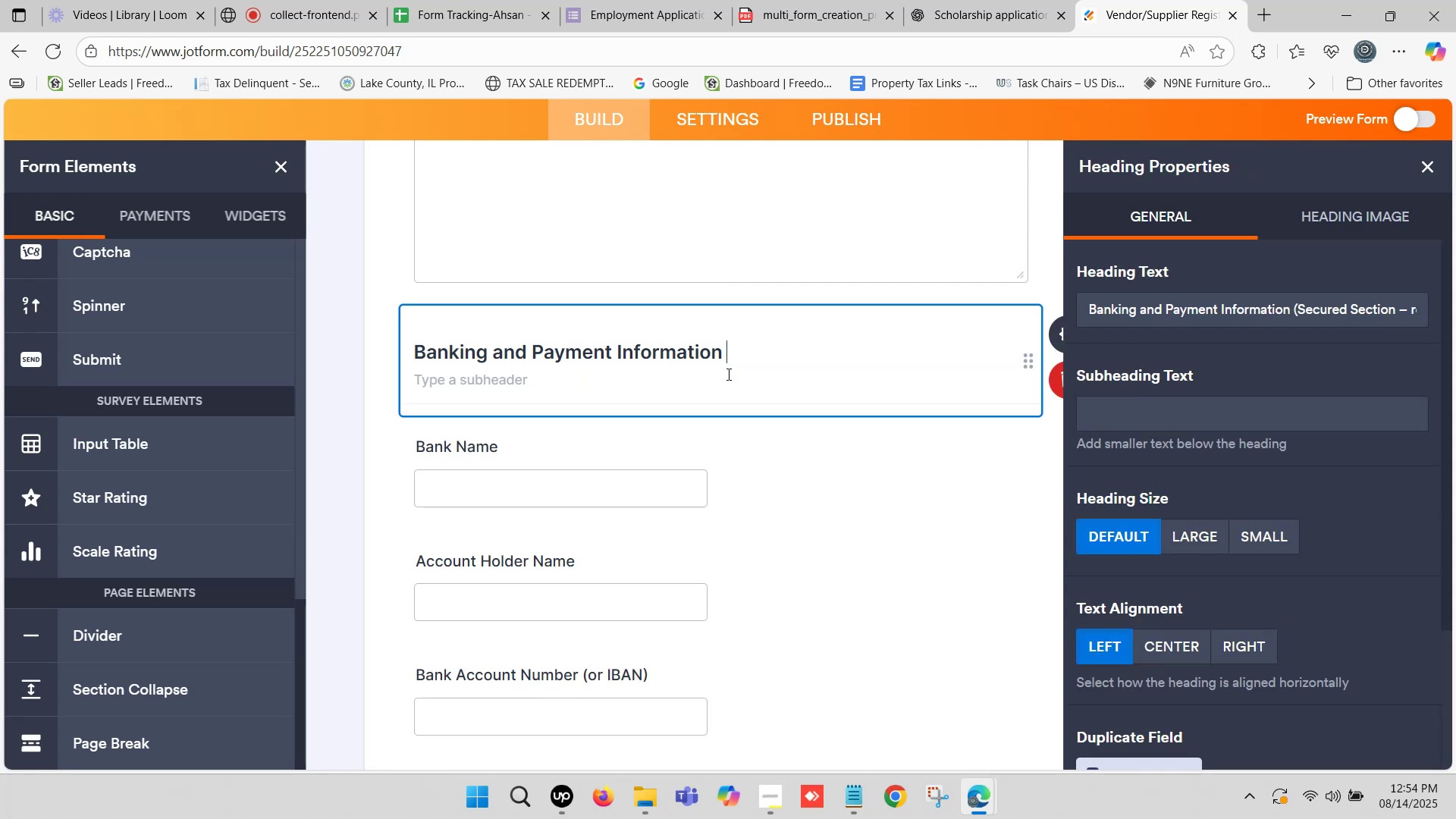 
key(Backspace)
 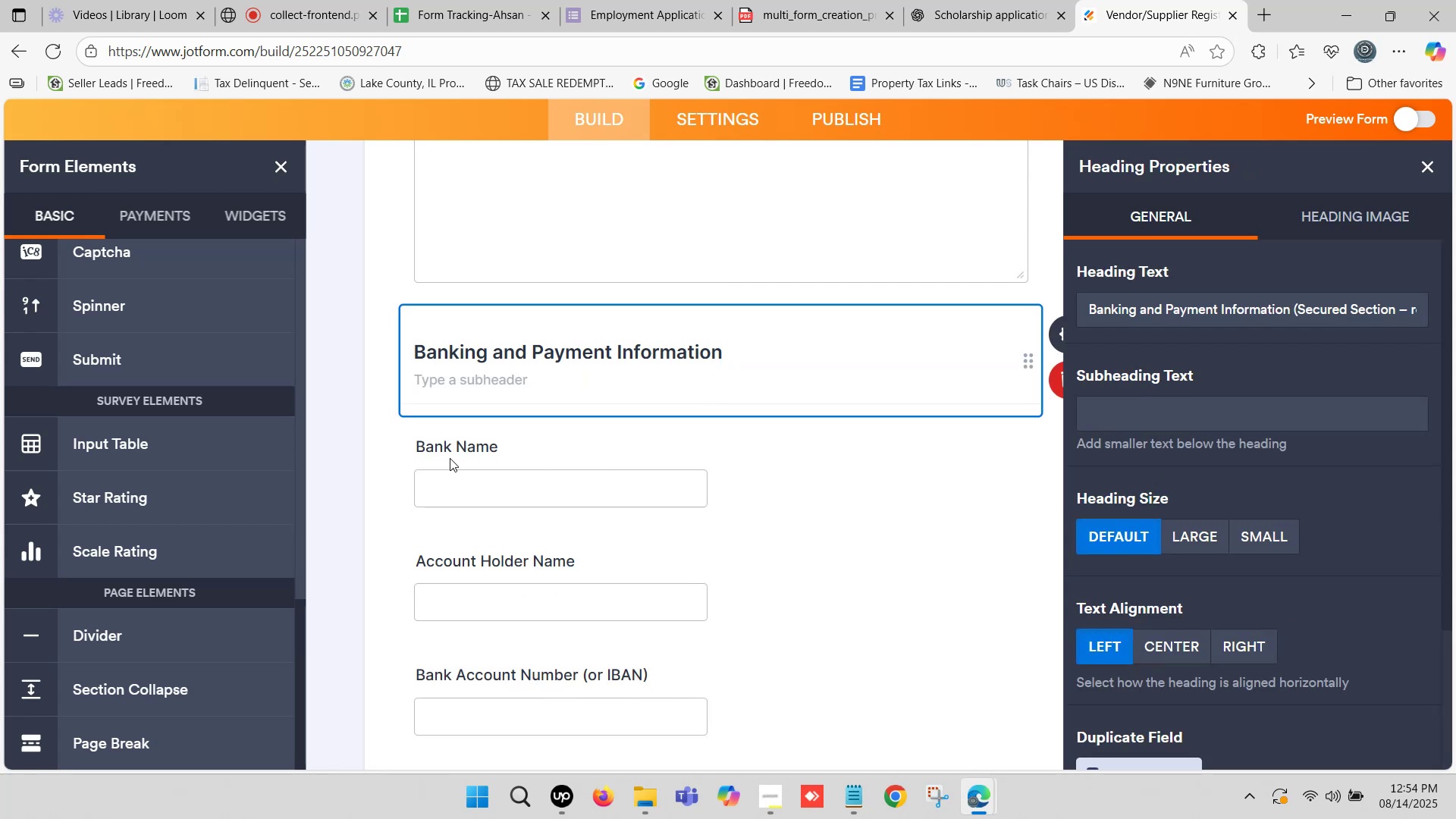 
left_click([387, 450])
 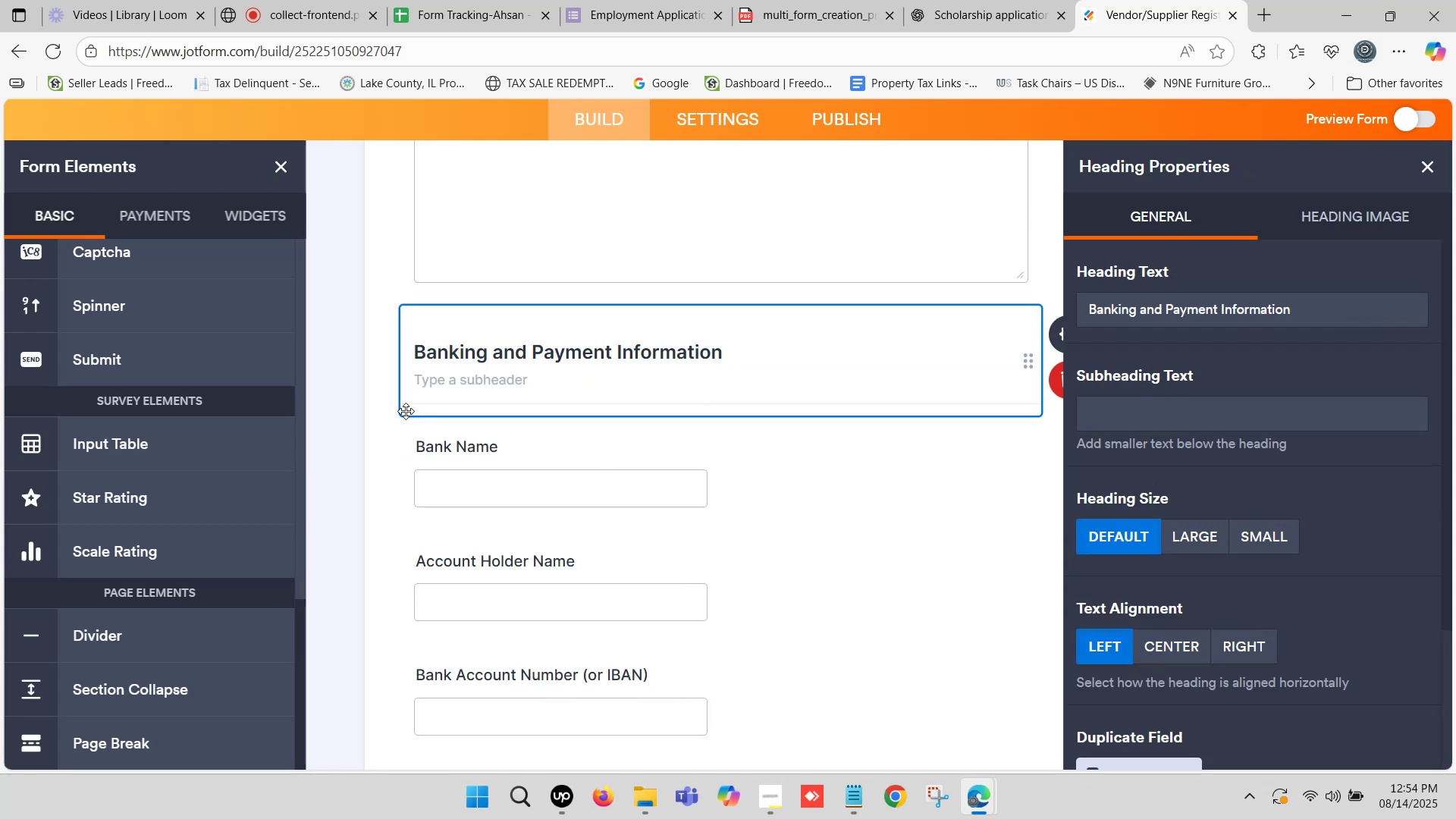 
scroll: coordinate [431, 424], scroll_direction: down, amount: 3.0
 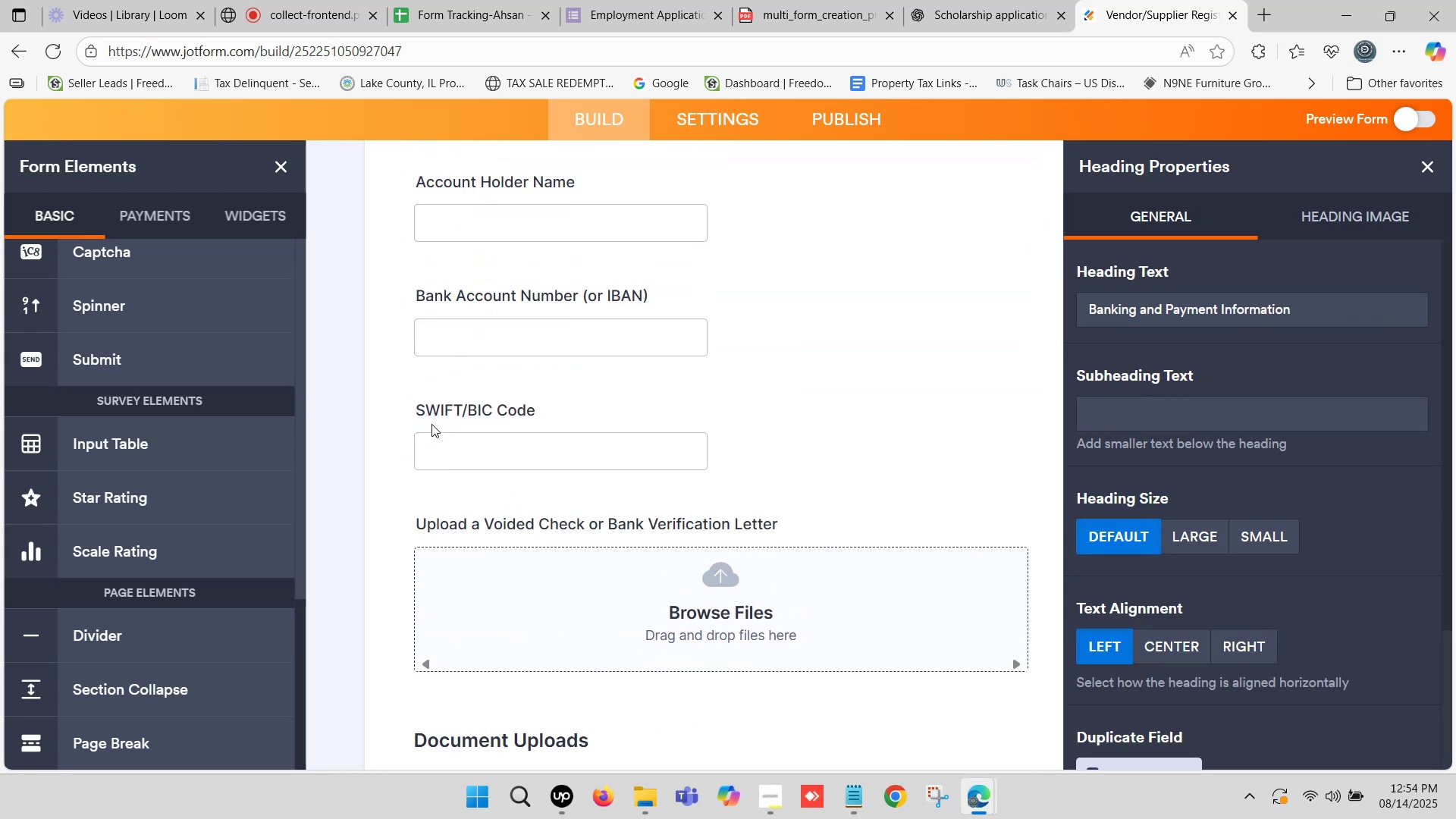 
scroll: coordinate [459, 423], scroll_direction: up, amount: 2.0
 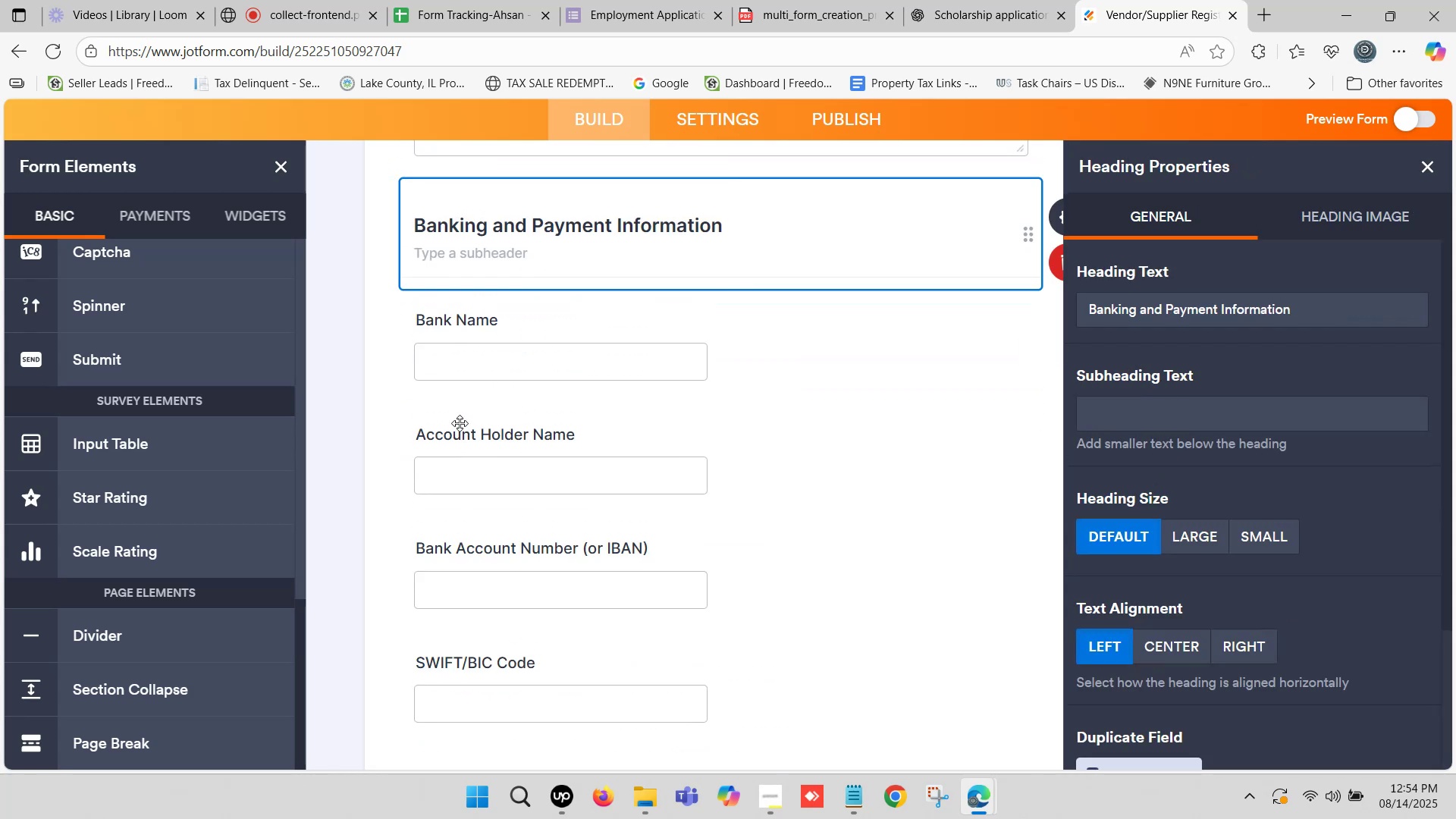 
scroll: coordinate [460, 423], scroll_direction: down, amount: 2.0
 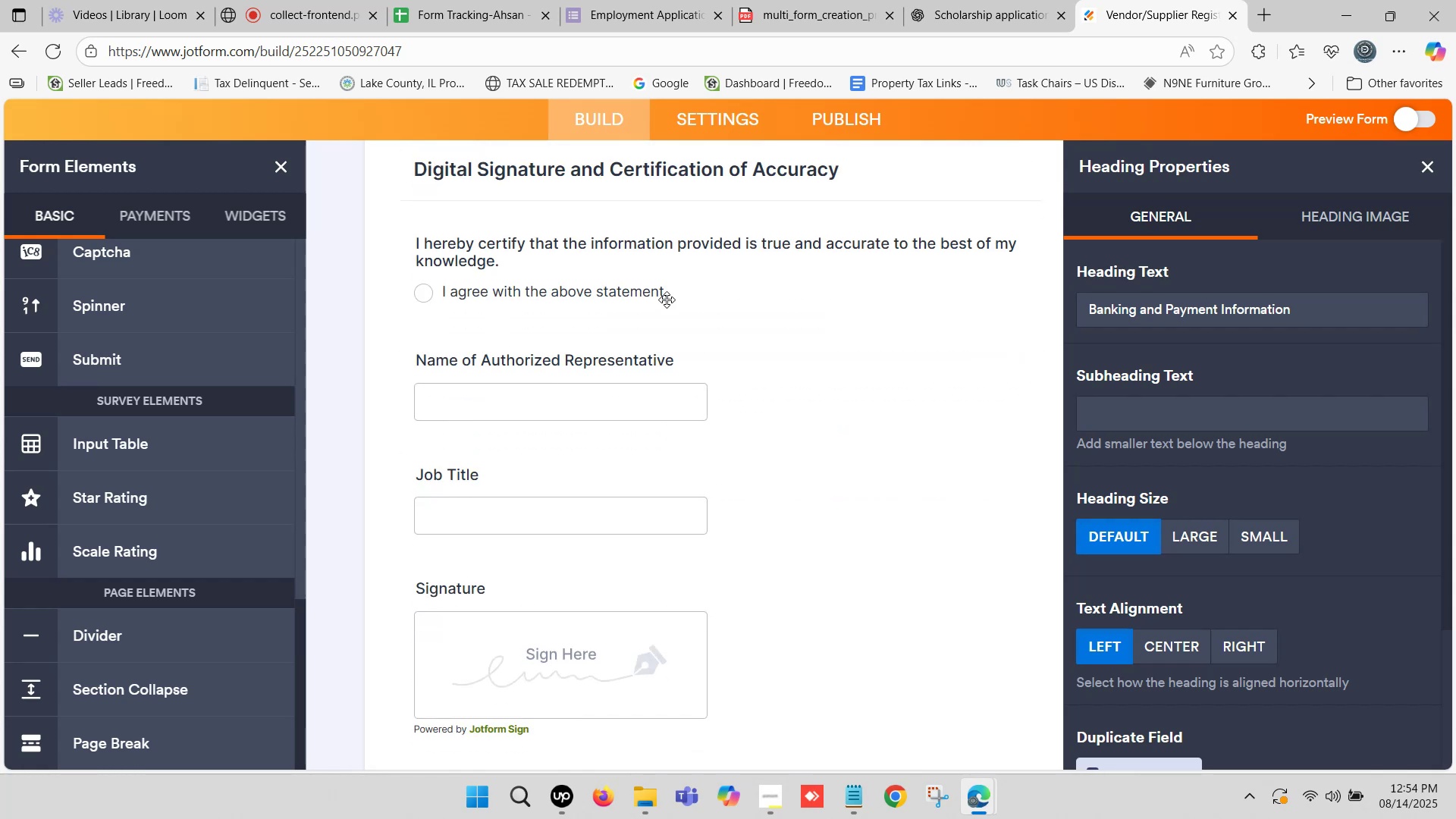 
left_click([681, 277])
 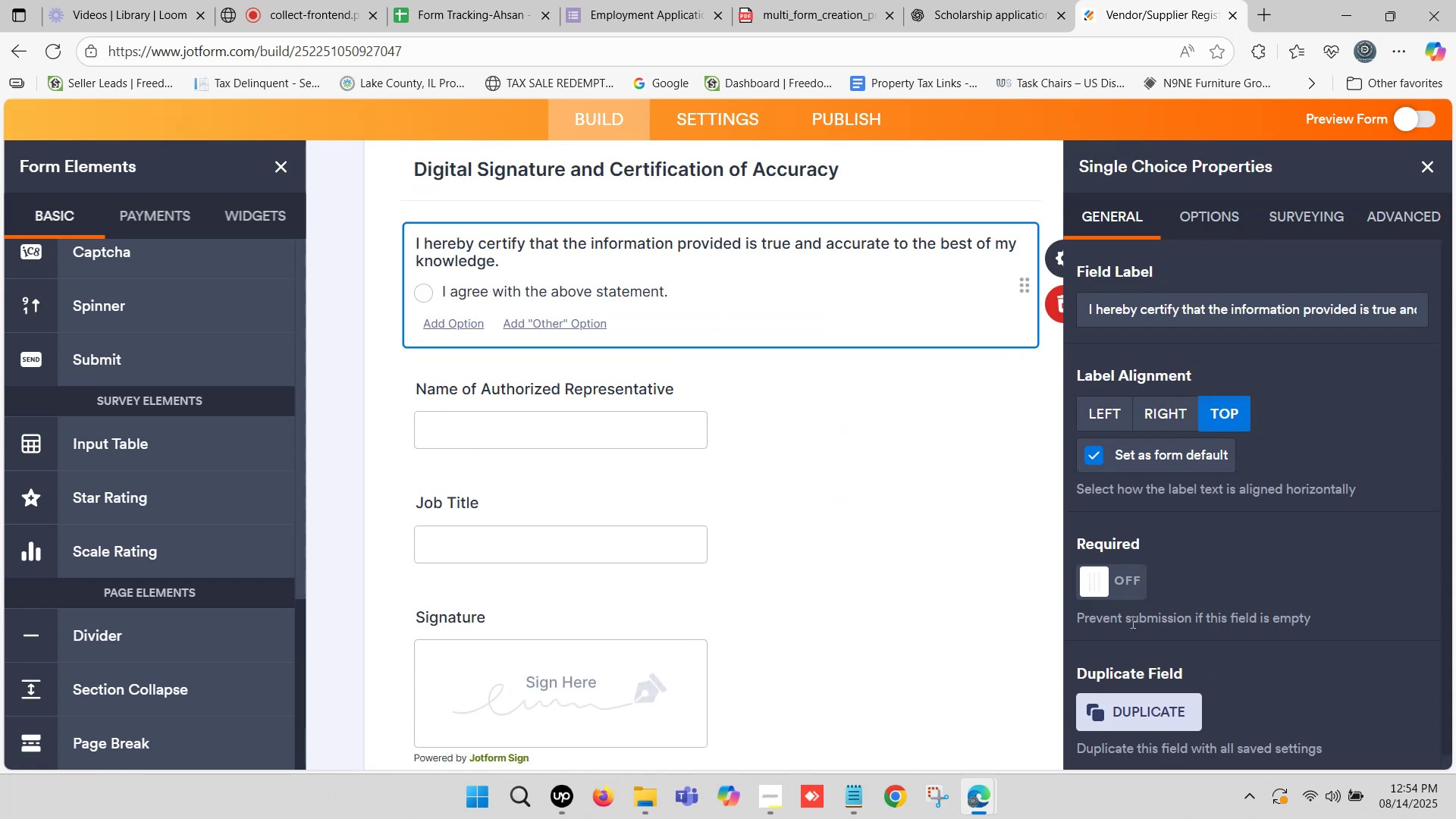 
left_click([1099, 584])
 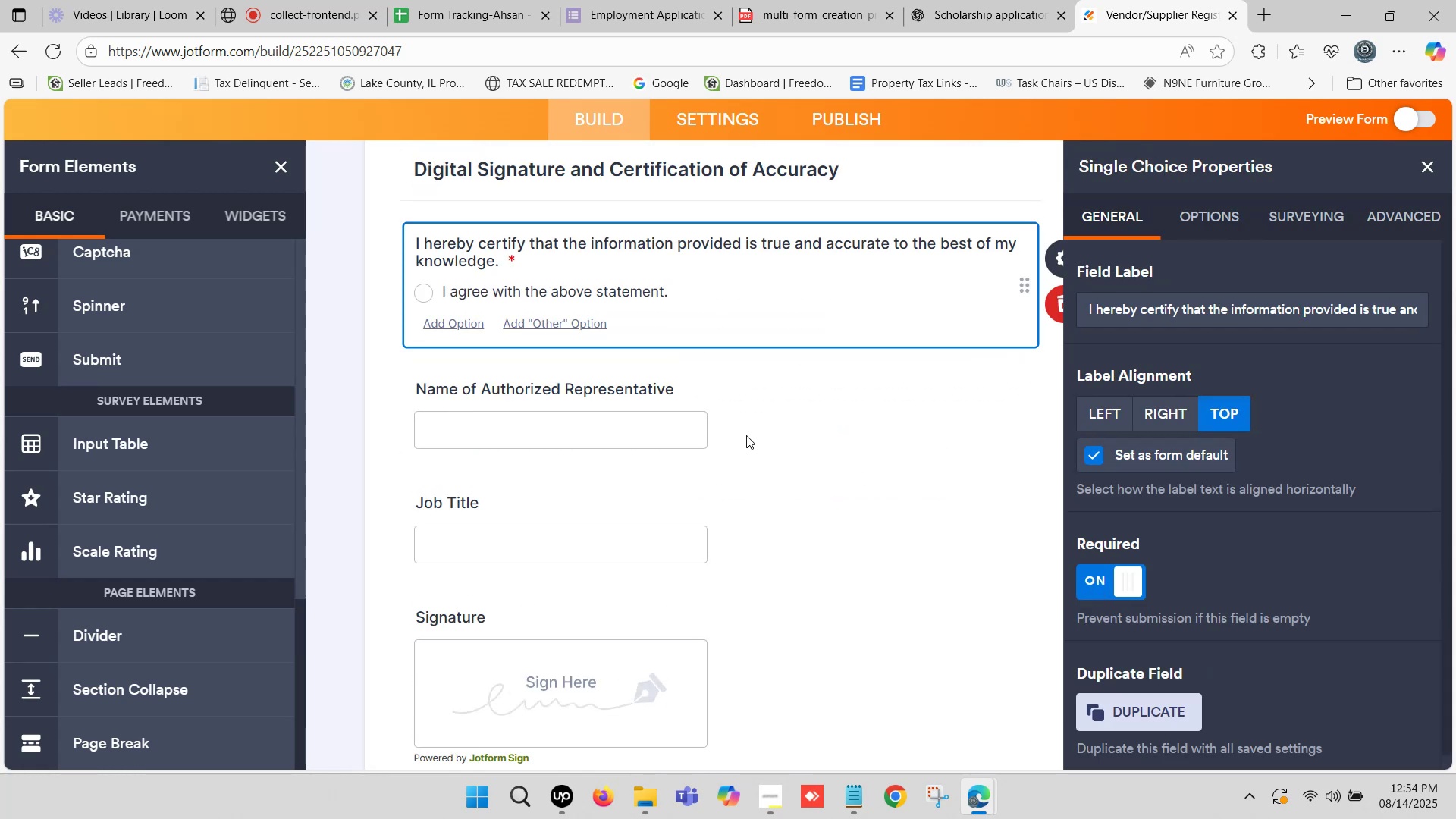 
left_click([742, 425])
 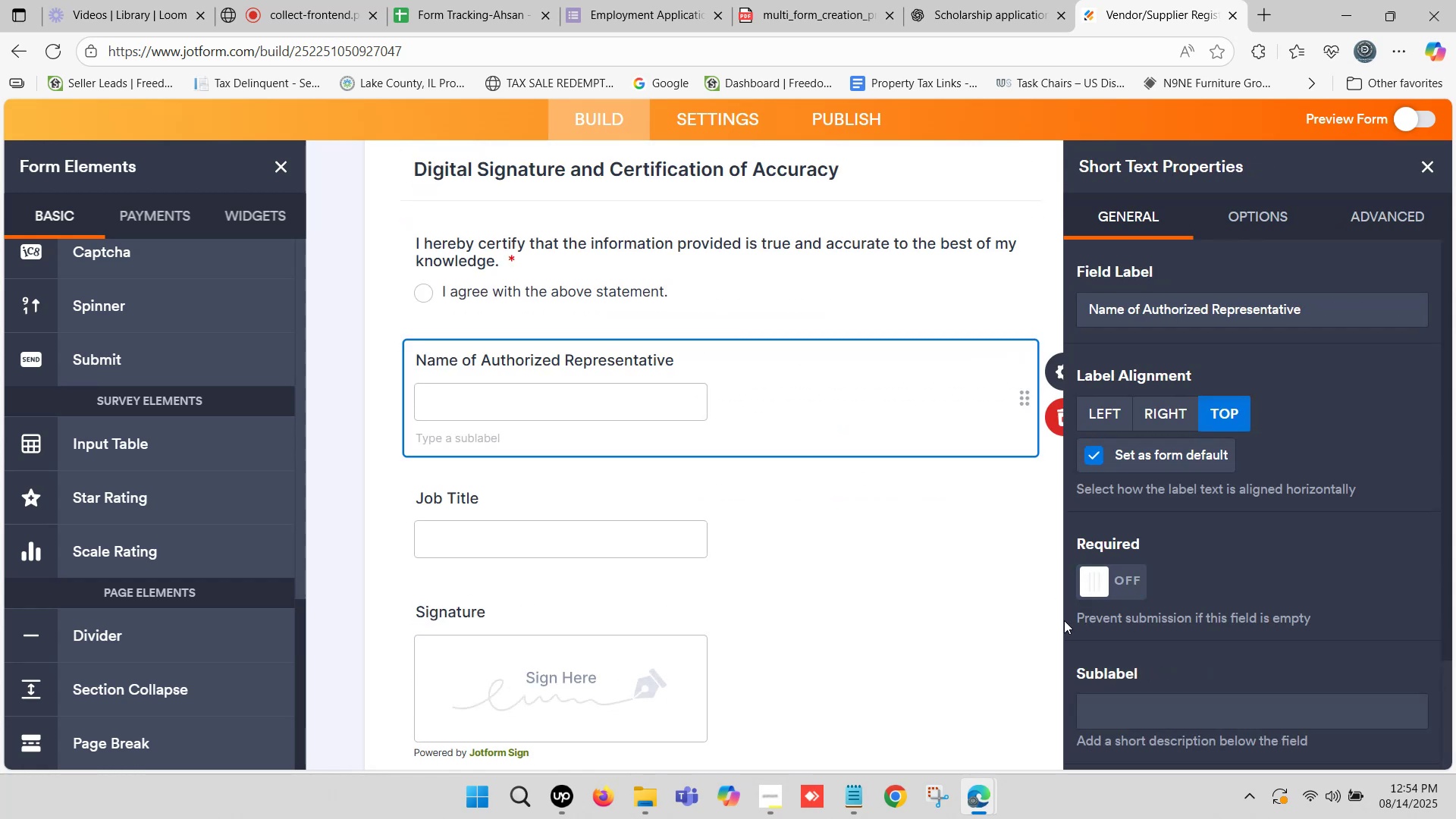 
left_click([1100, 582])
 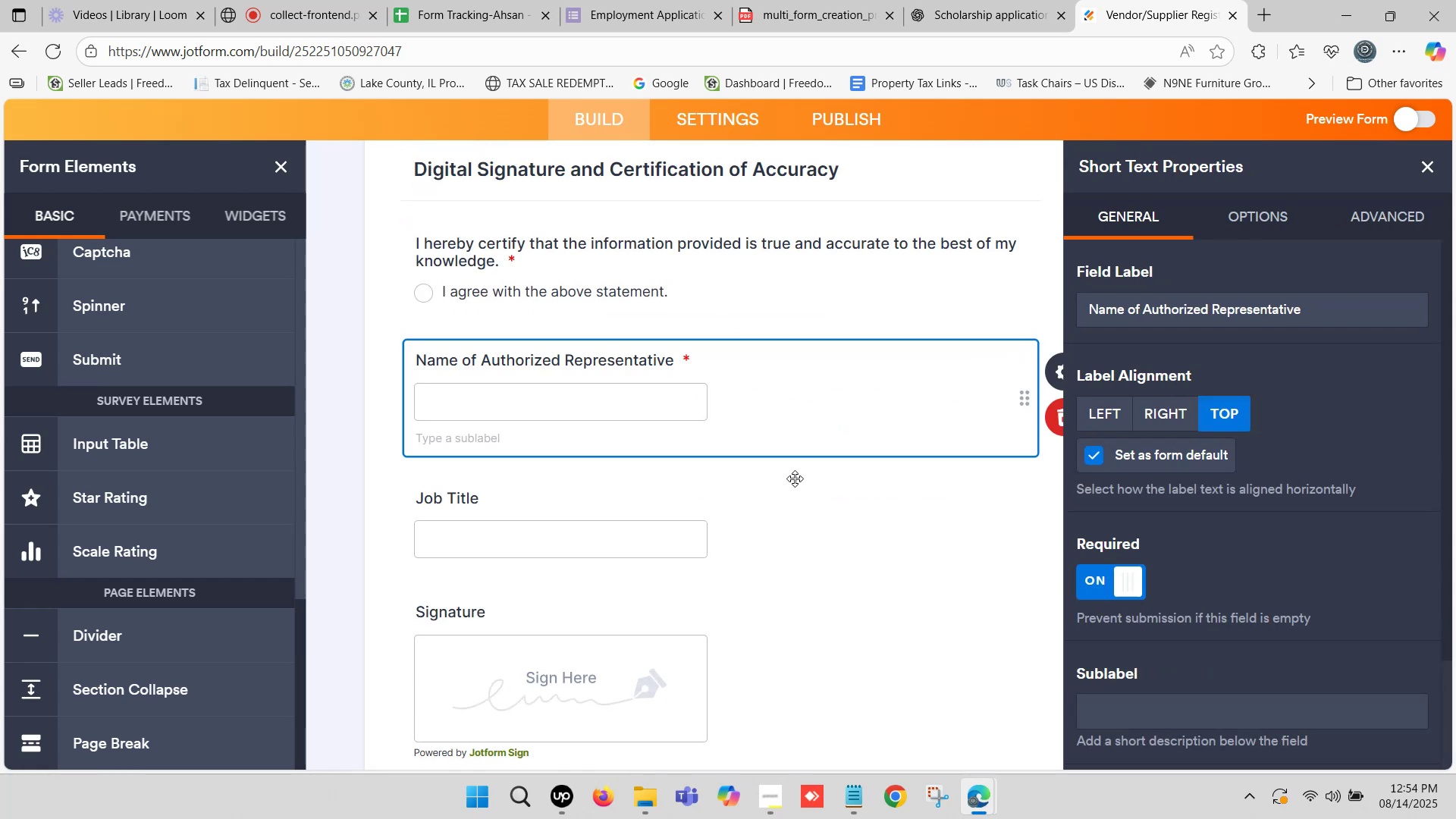 
scroll: coordinate [762, 476], scroll_direction: down, amount: 1.0
 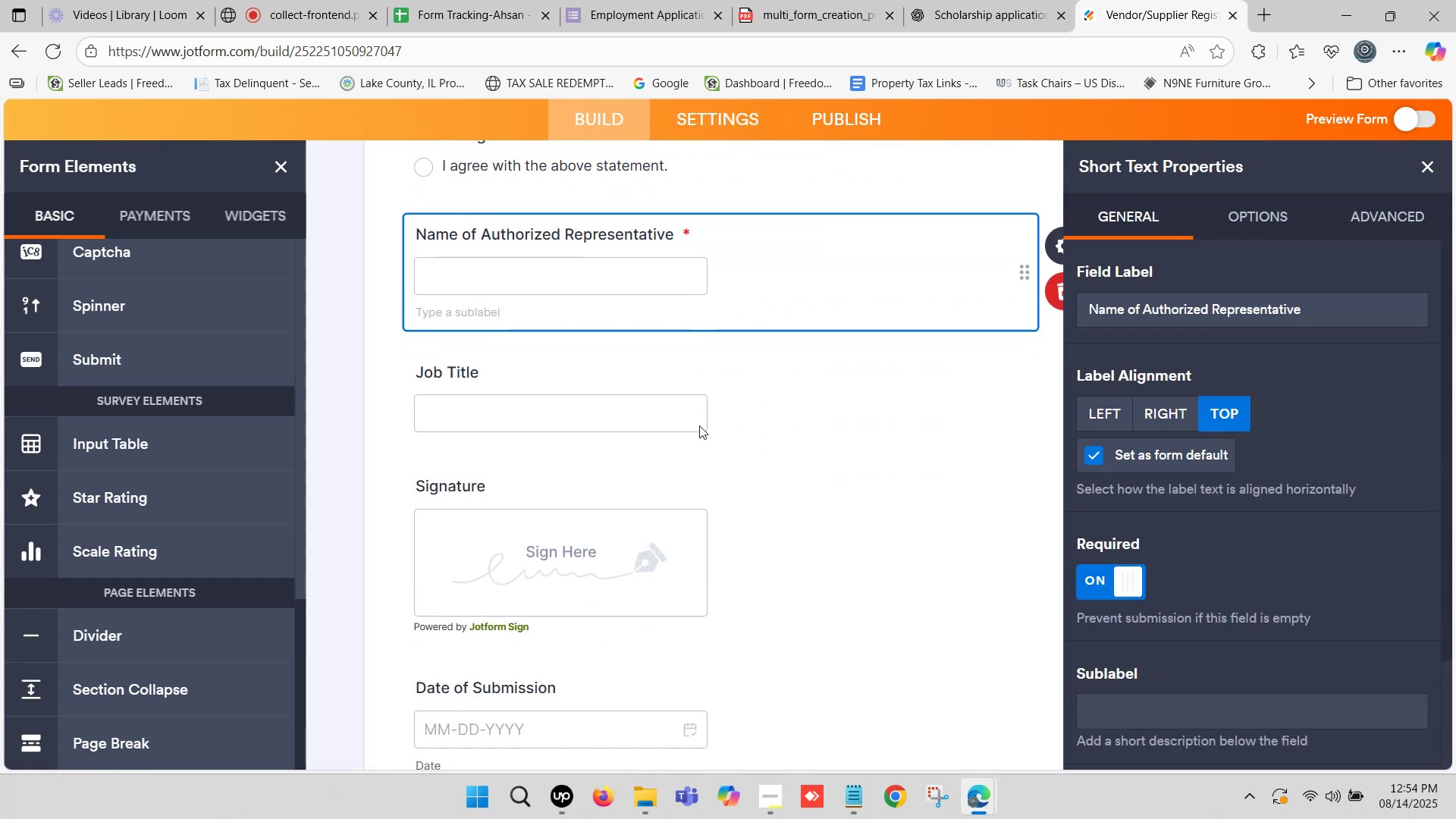 
left_click([739, 416])
 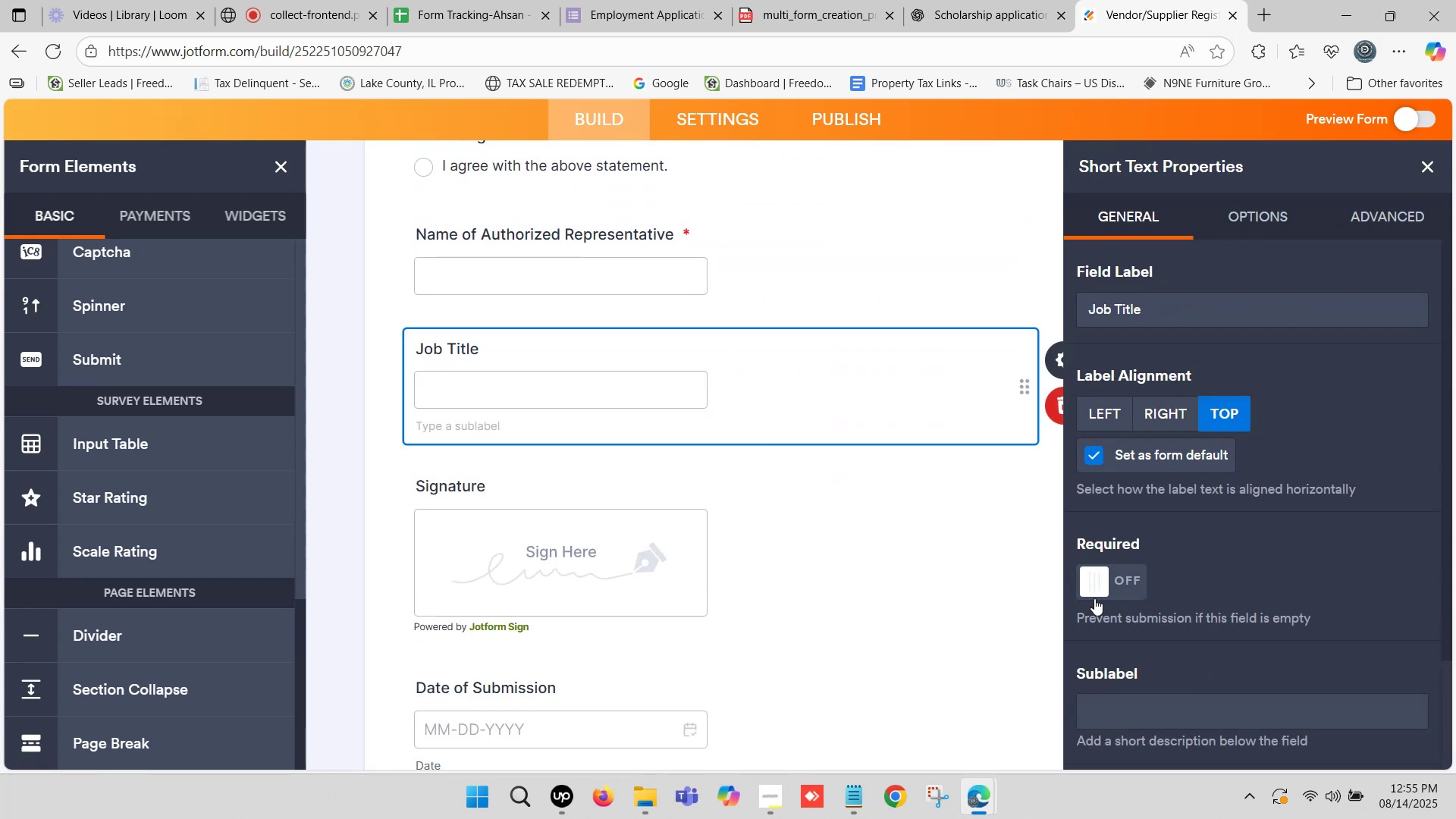 
left_click([1090, 598])
 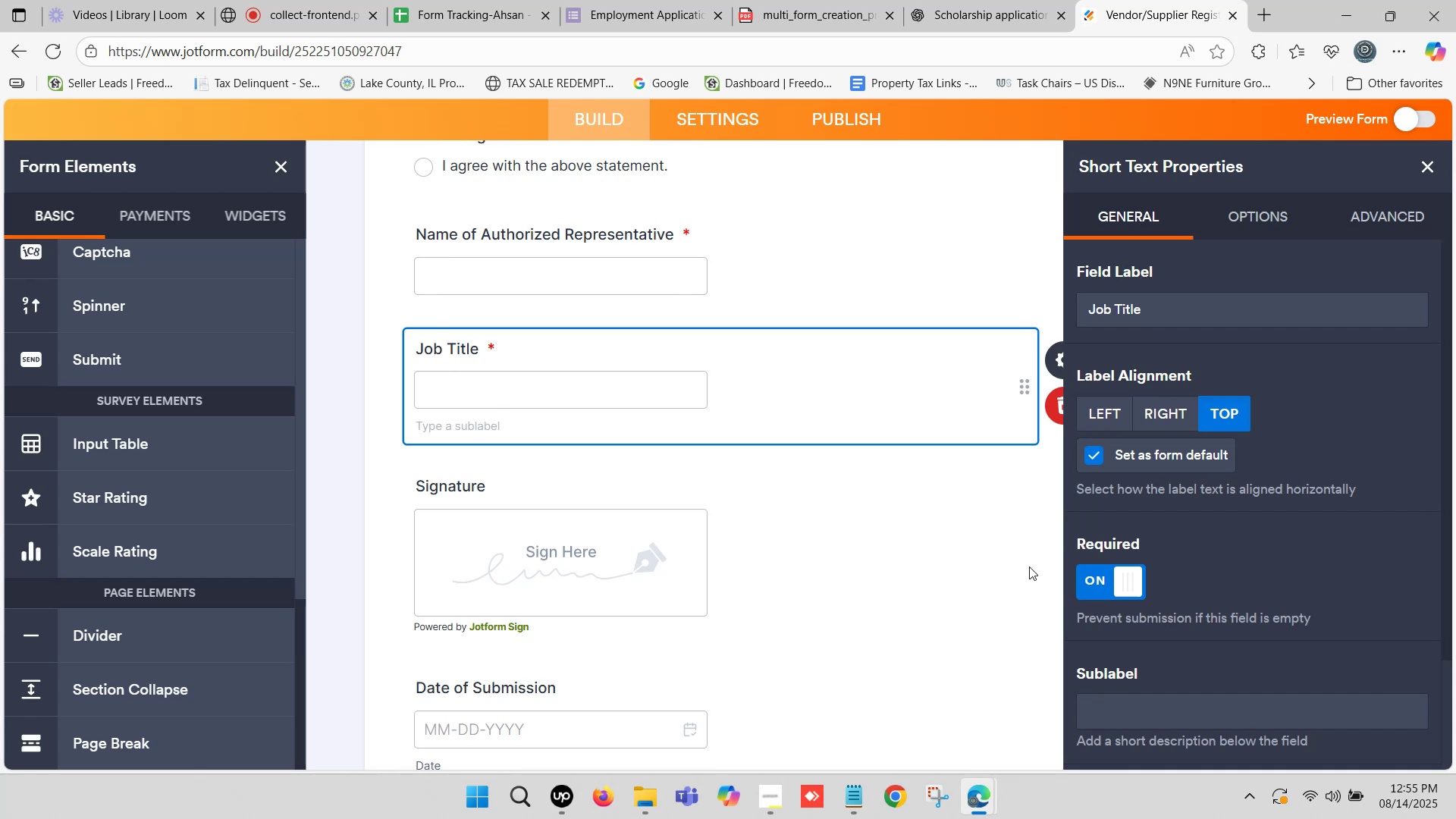 
scroll: coordinate [739, 479], scroll_direction: down, amount: 2.0
 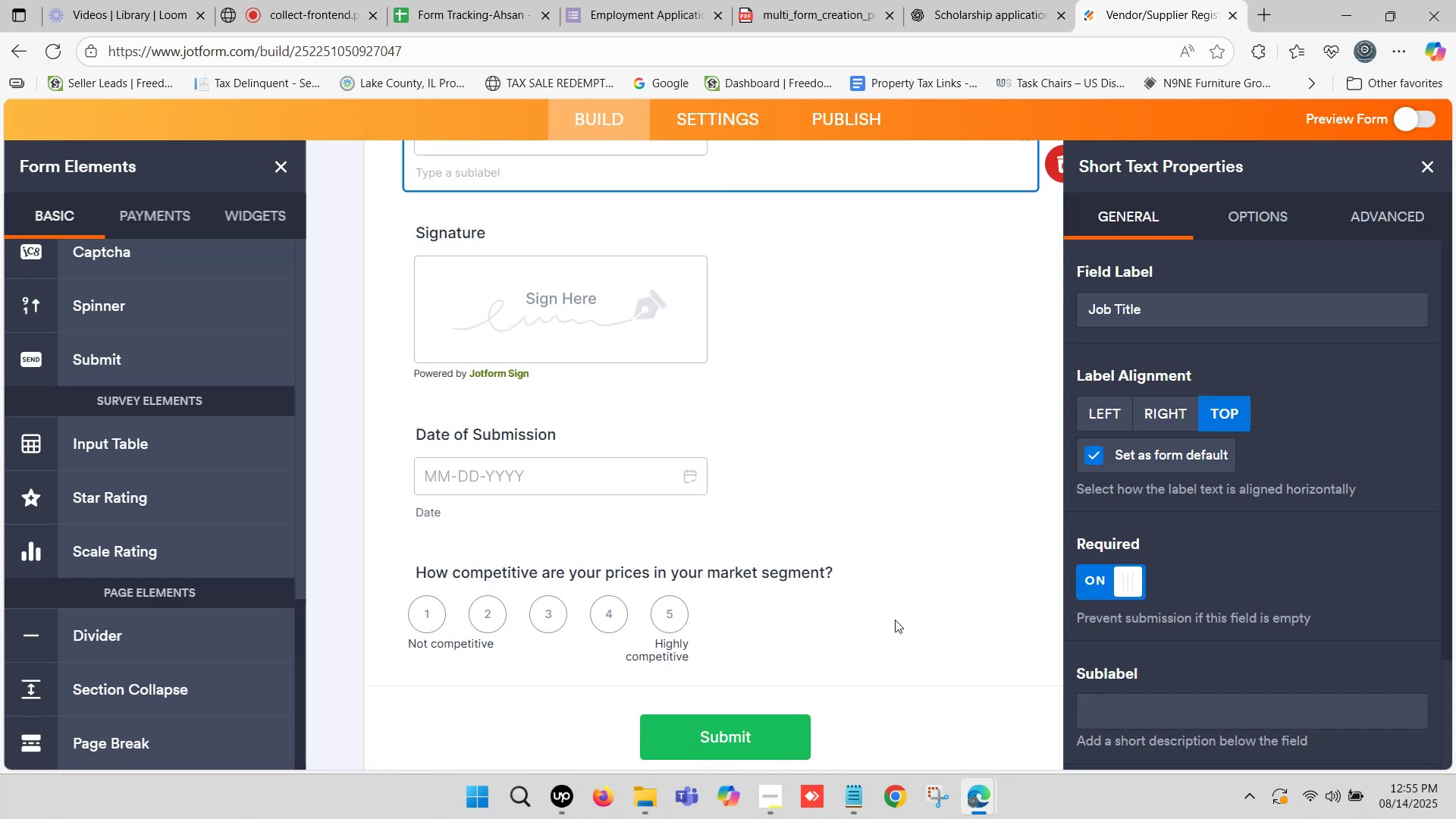 
wait(5.08)
 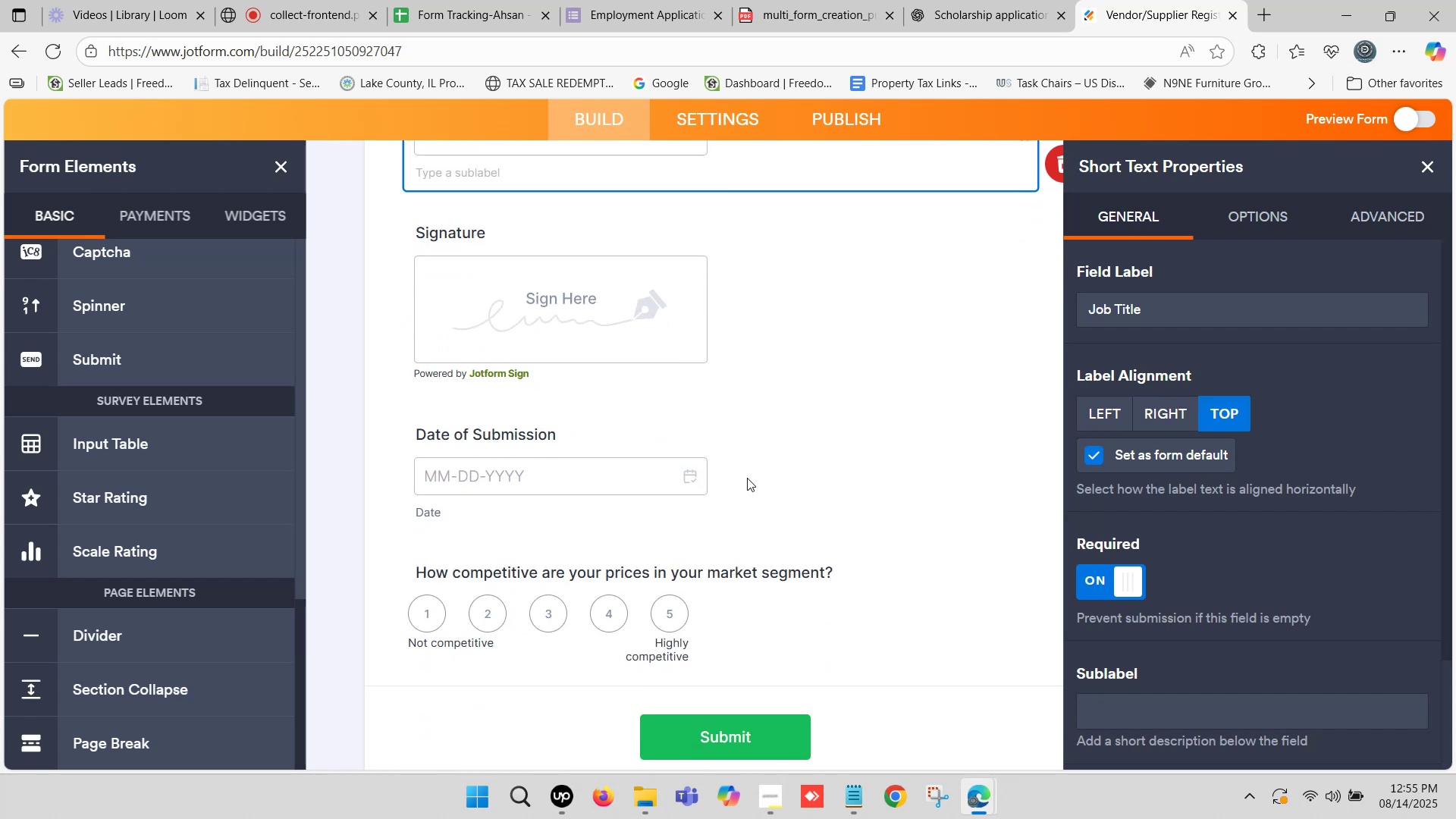 
left_click([1085, 587])
 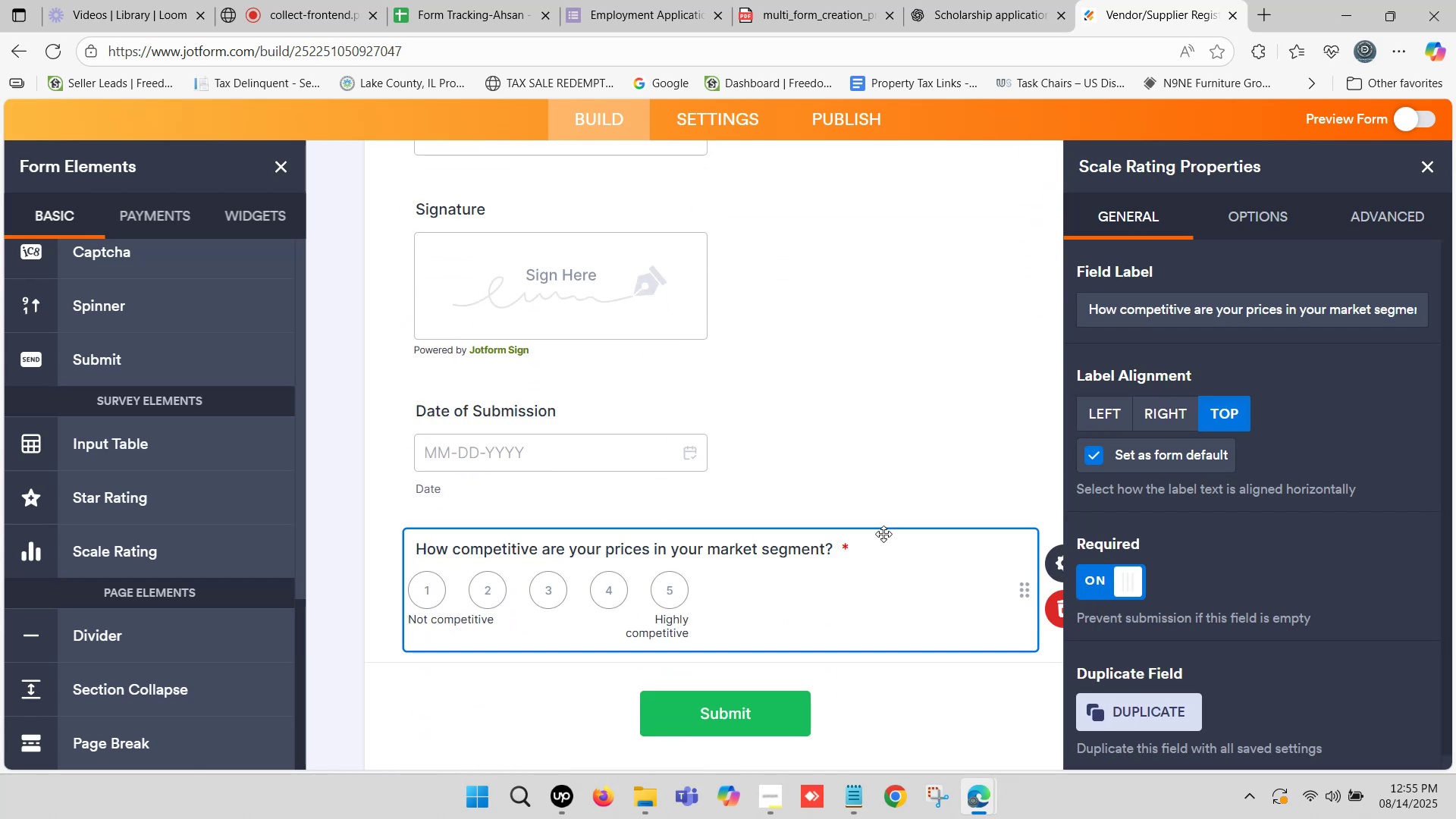 
scroll: coordinate [772, 485], scroll_direction: up, amount: 1.0
 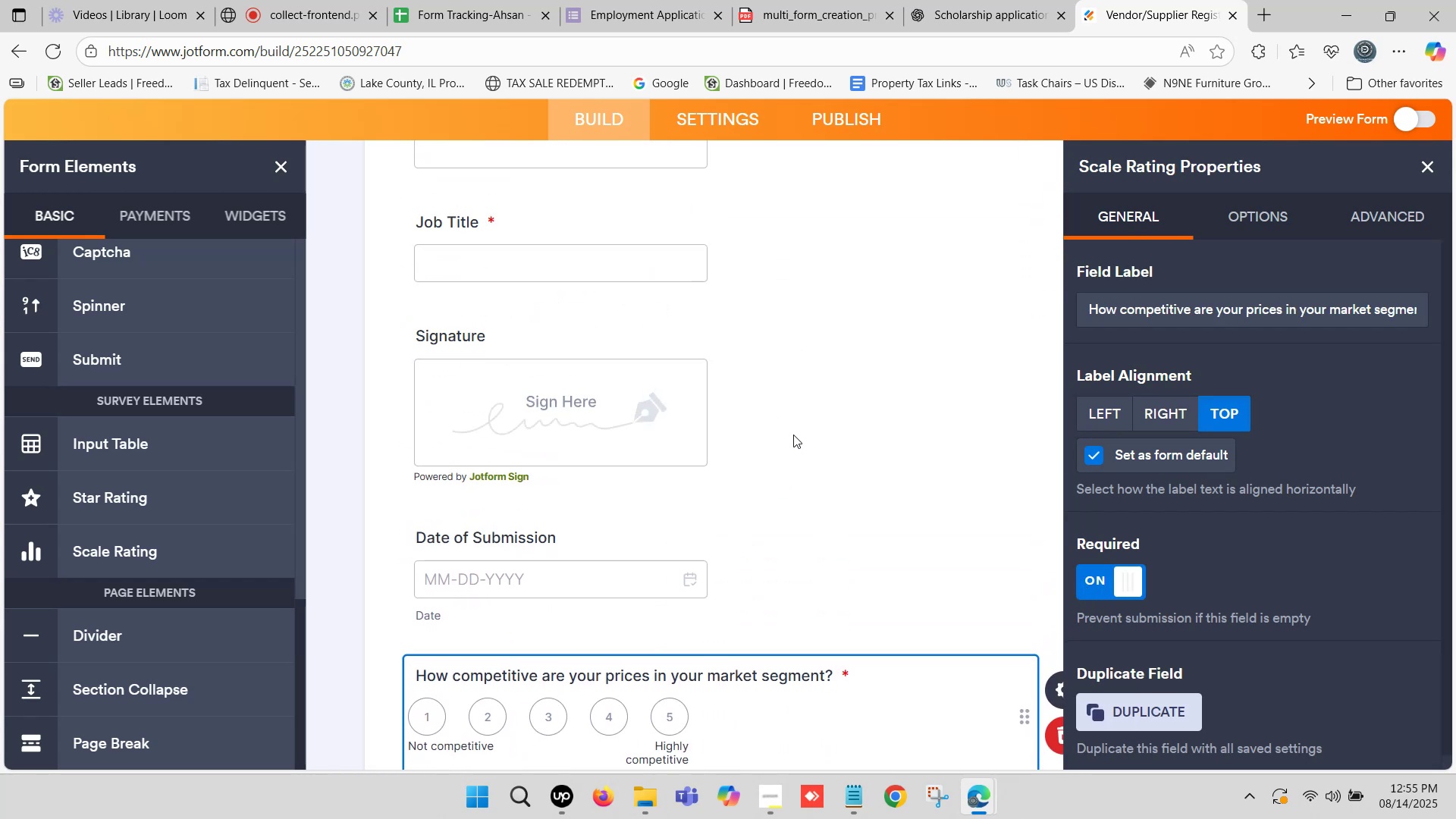 
left_click([795, 429])
 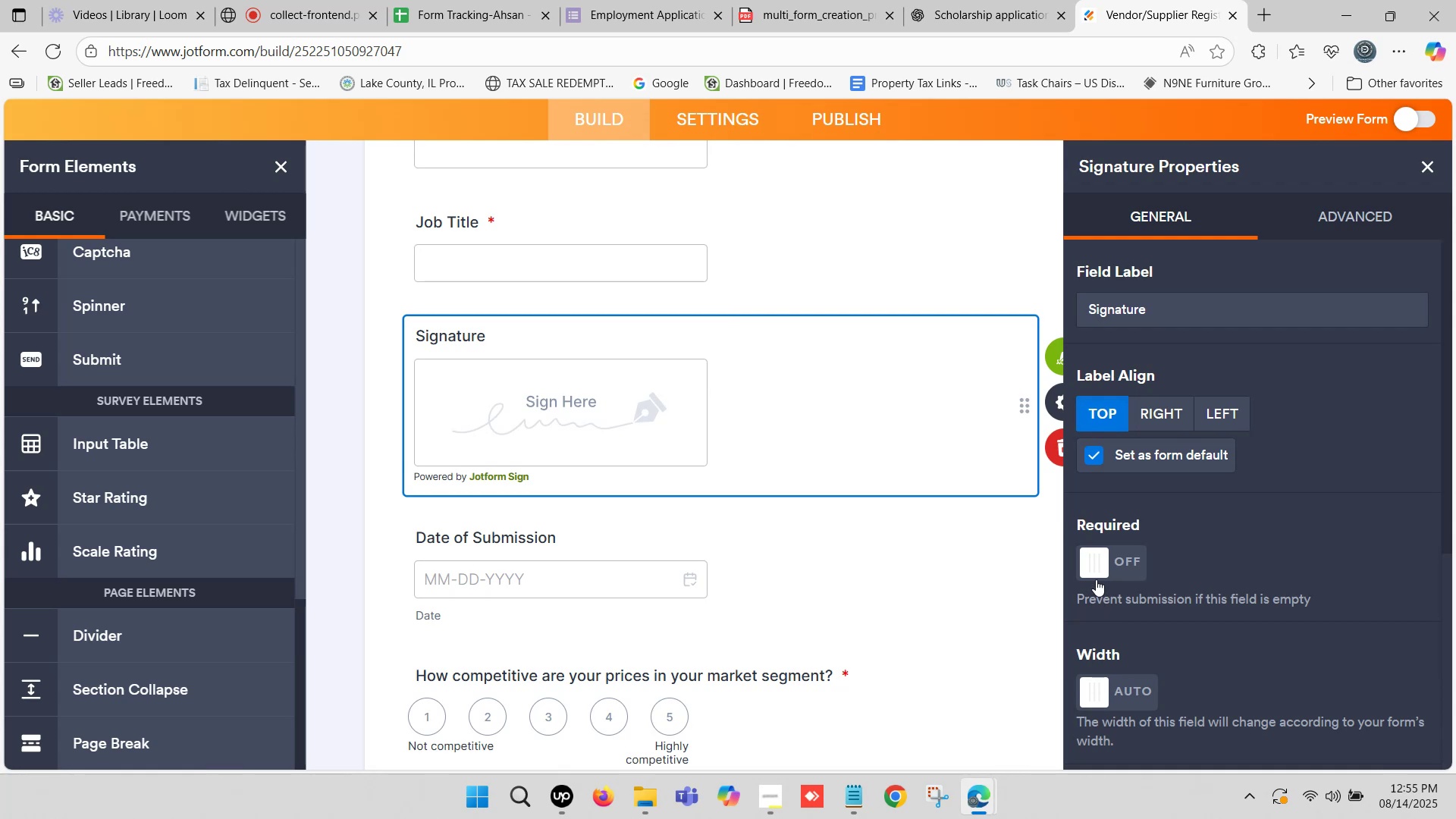 
left_click([1096, 568])
 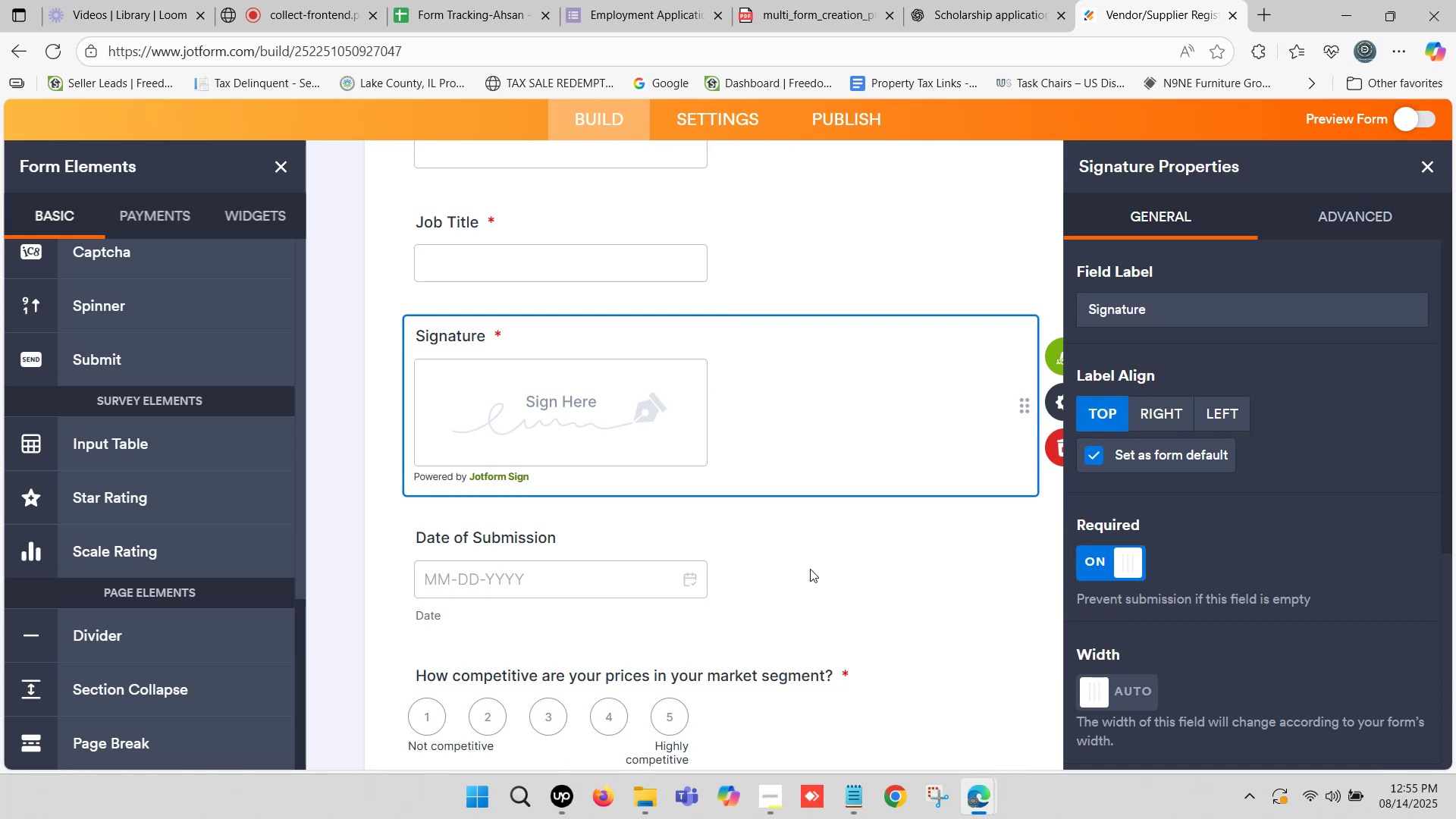 
left_click([802, 568])
 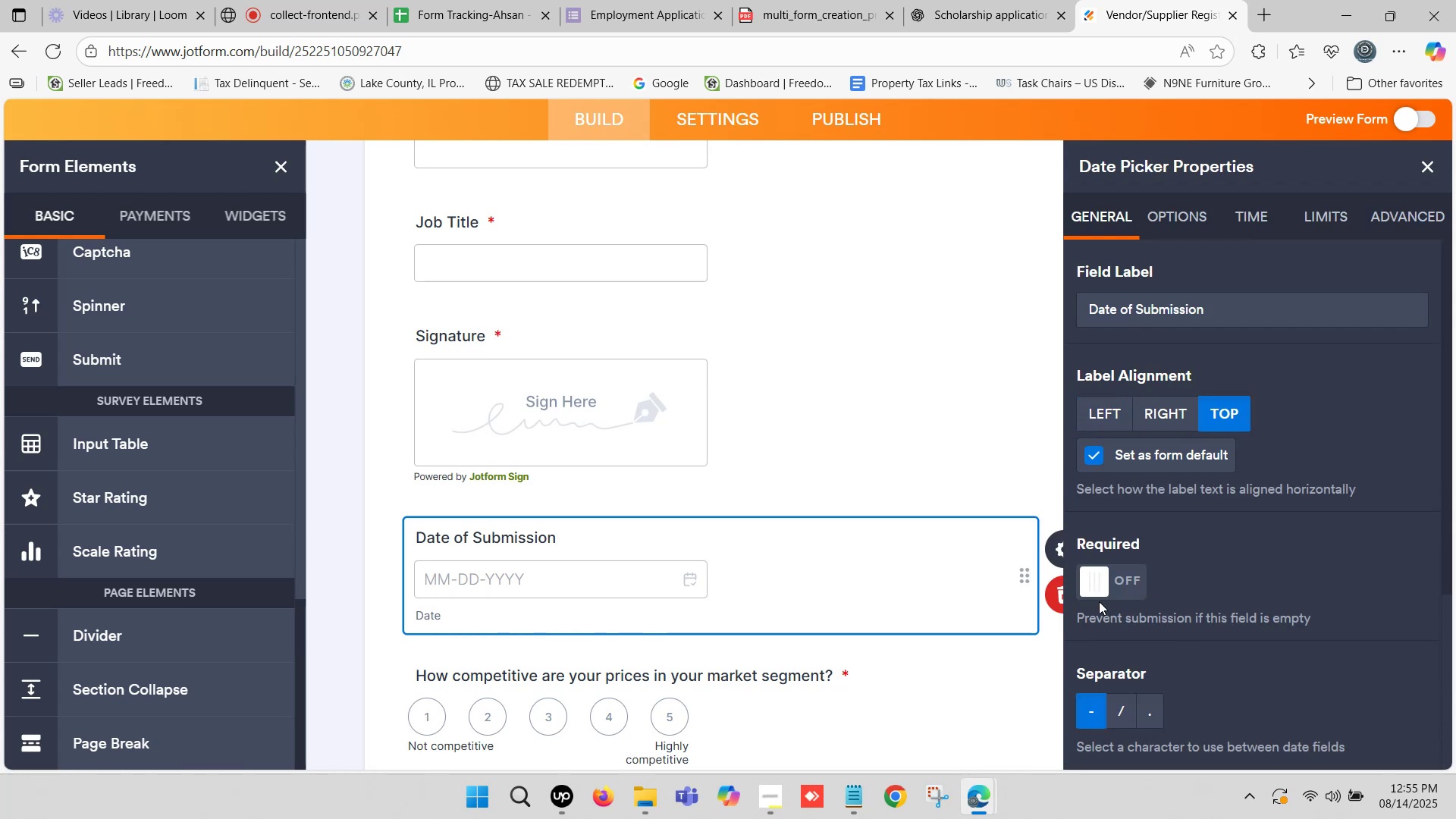 
left_click([1099, 585])
 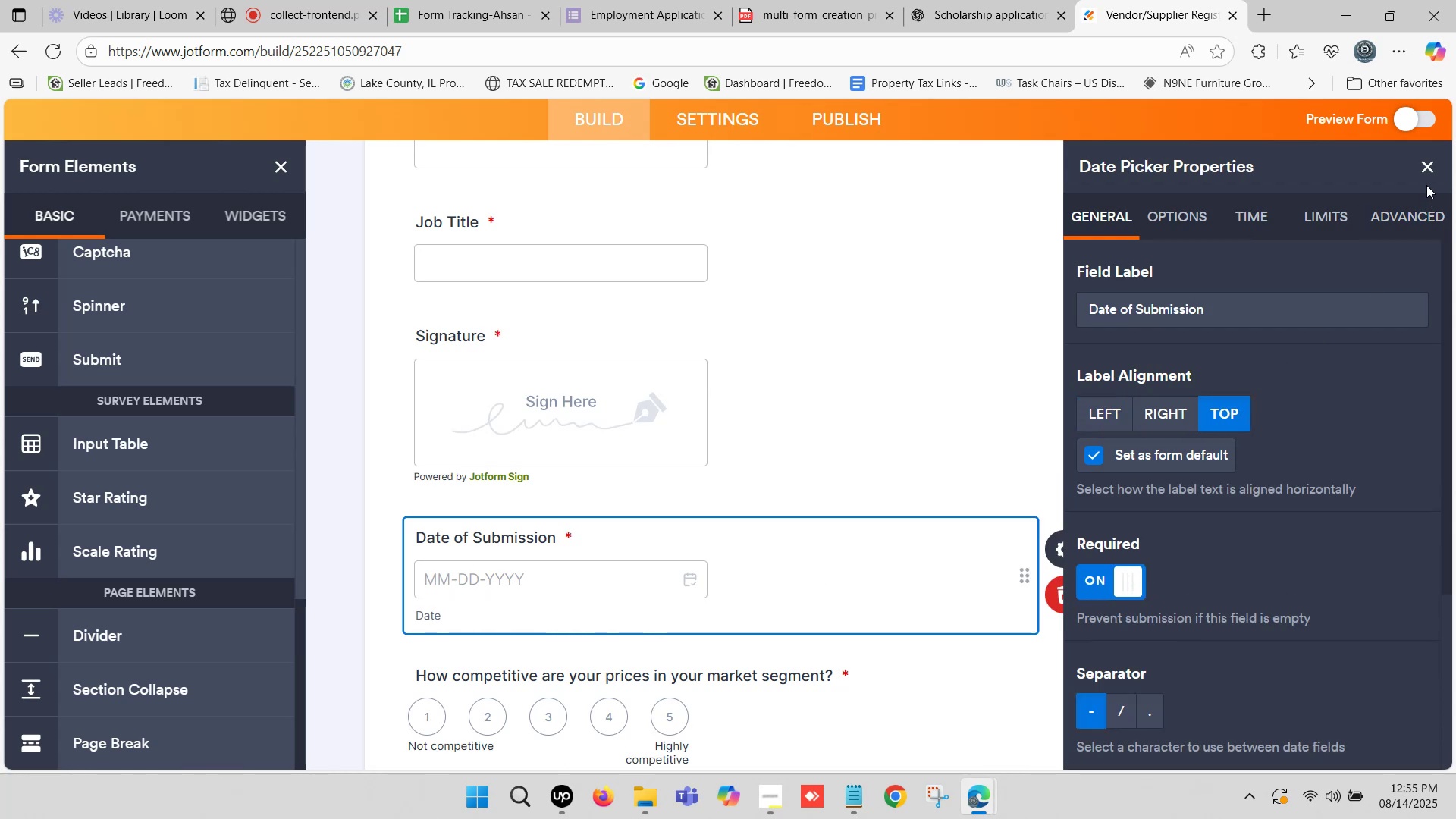 
left_click([1434, 169])
 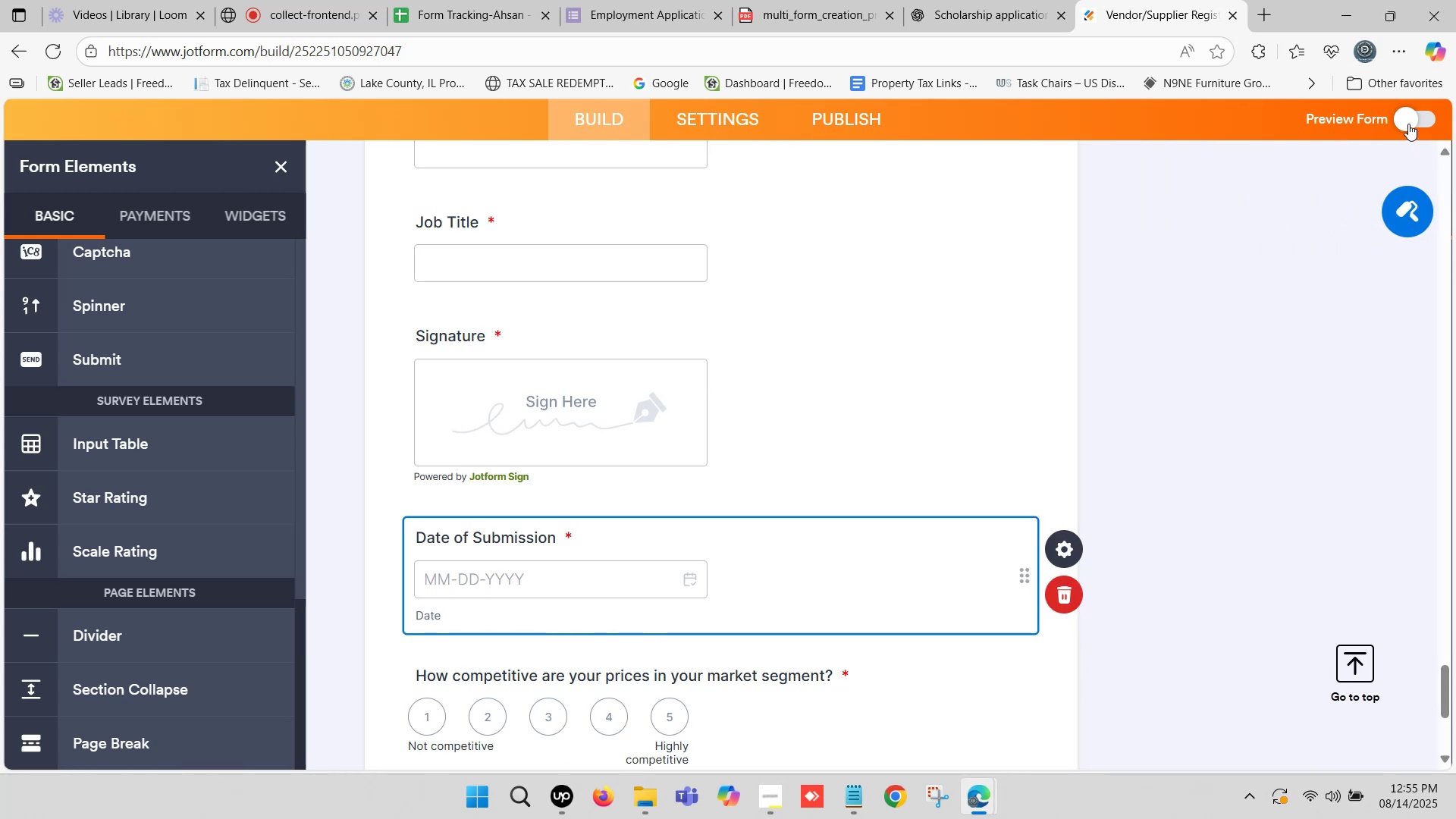 
left_click([1407, 121])
 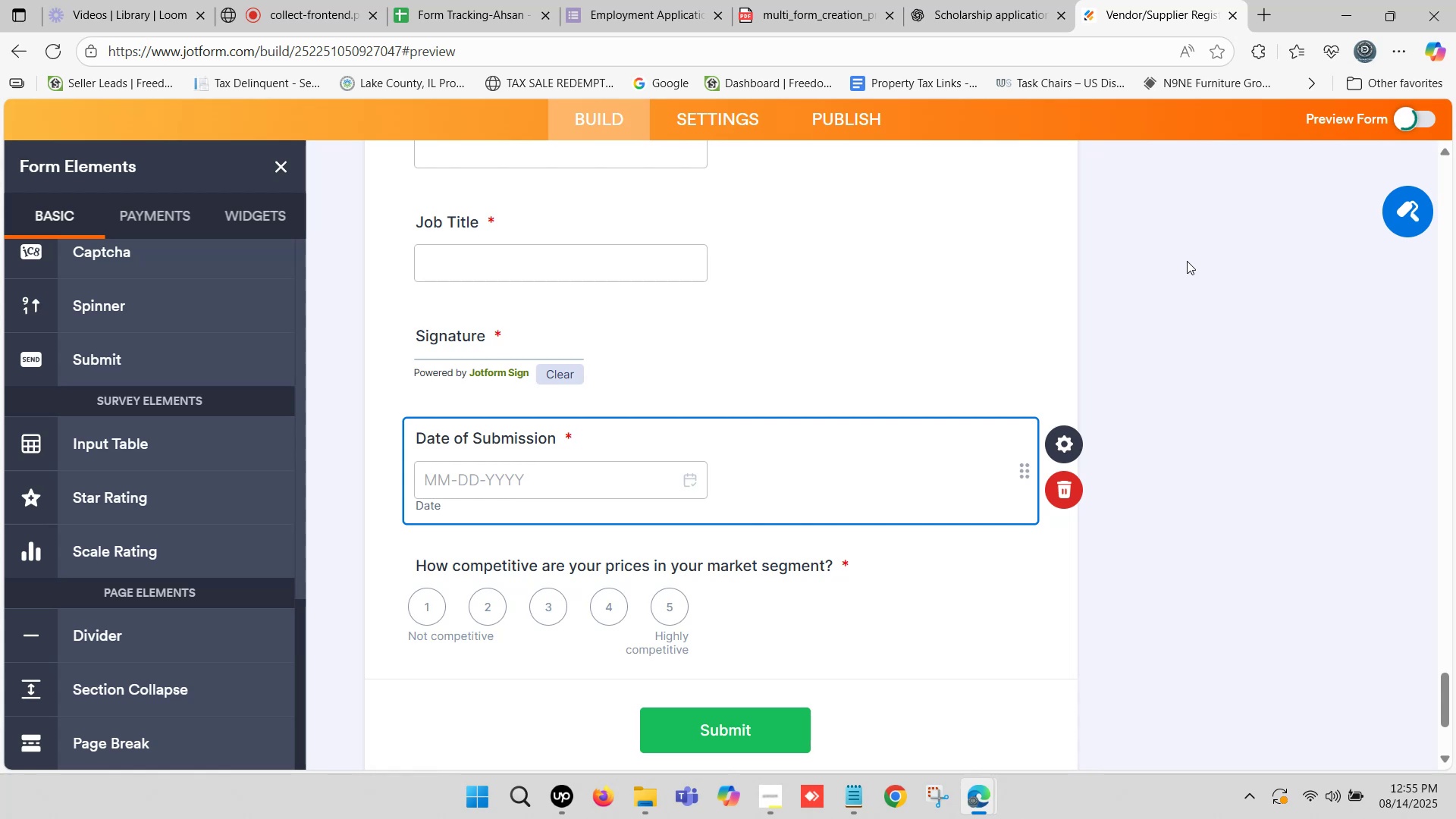 
wait(5.93)
 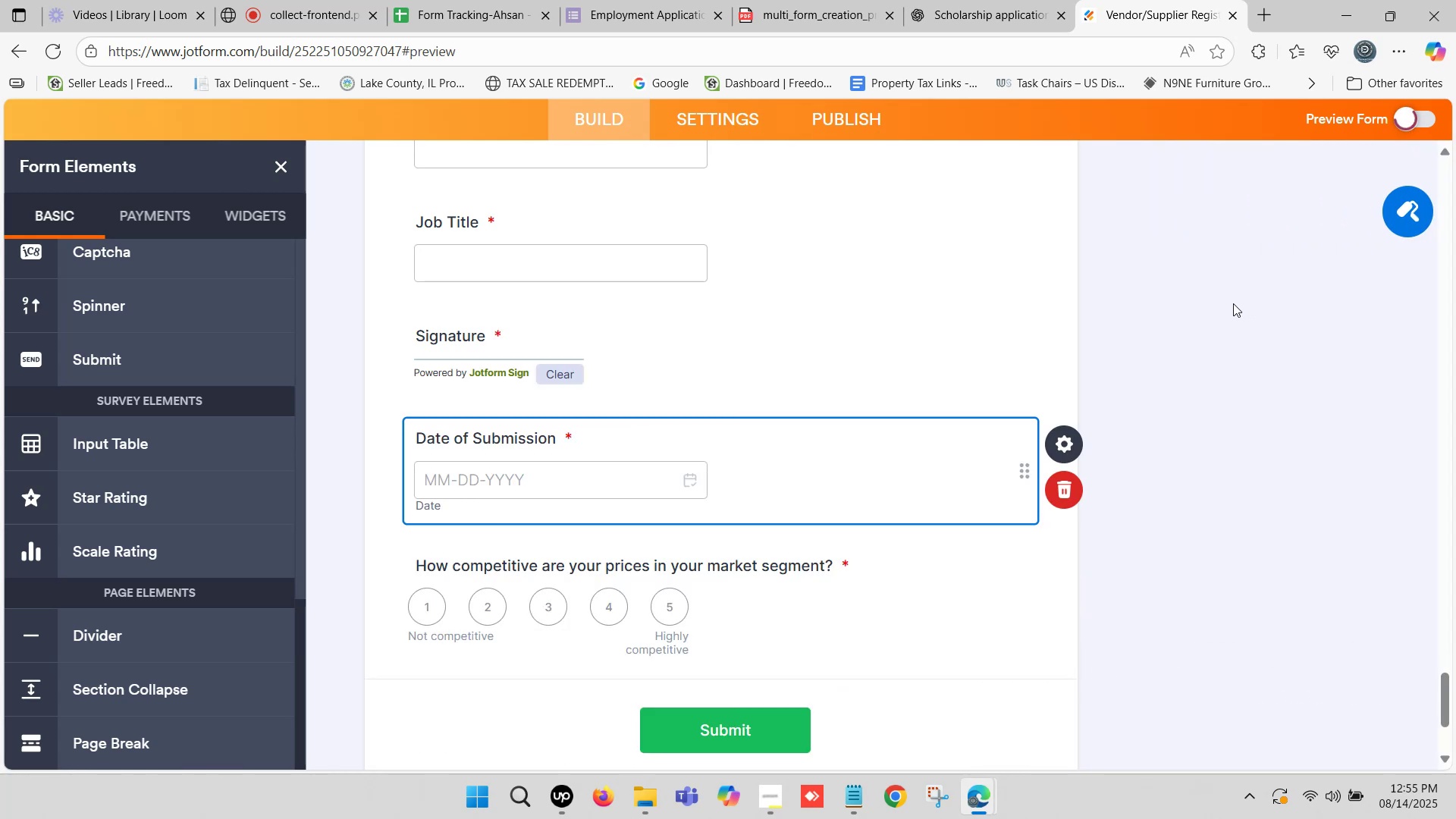 
scroll: coordinate [693, 410], scroll_direction: down, amount: 3.0
 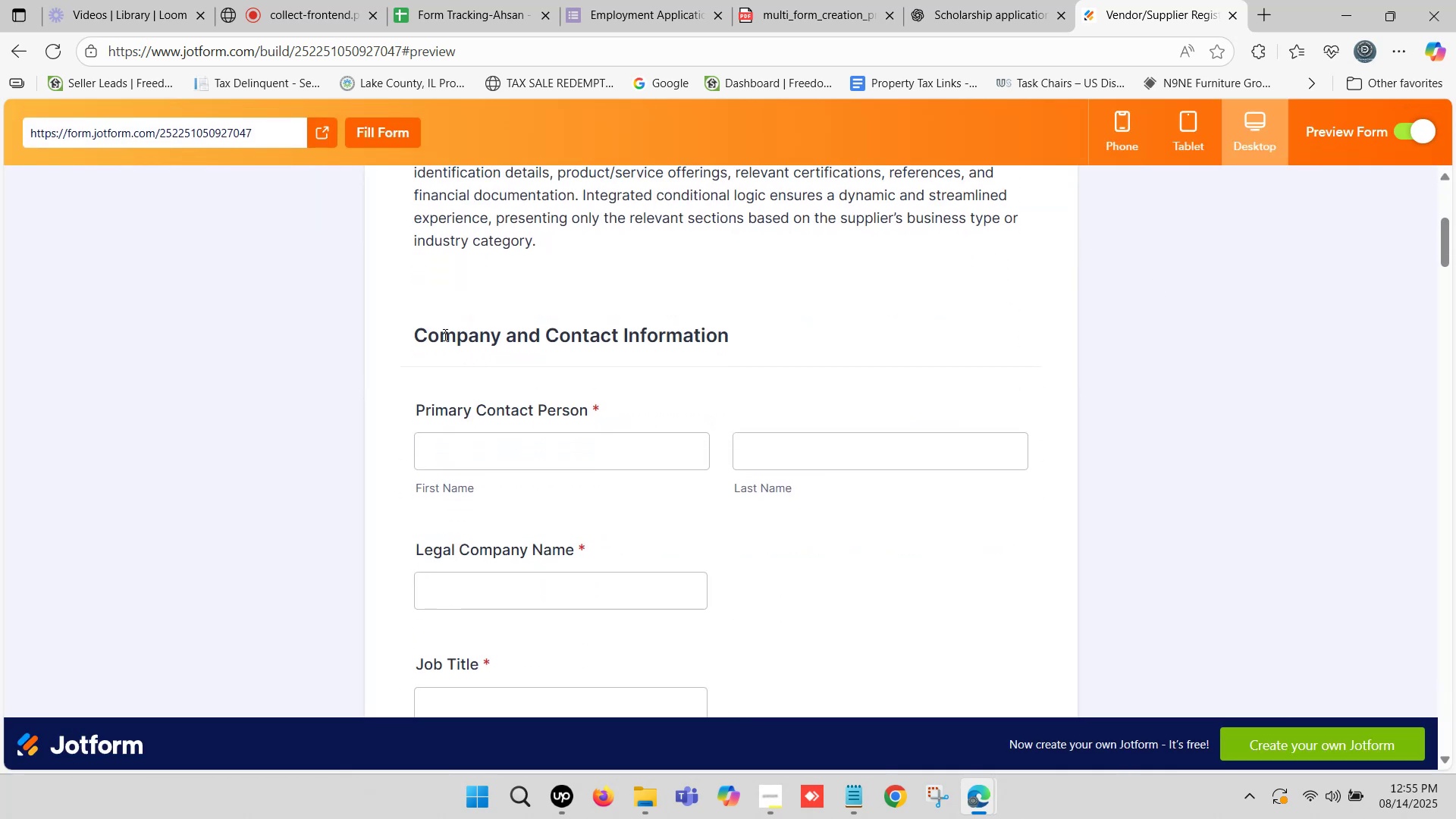 
left_click_drag(start_coordinate=[423, 328], to_coordinate=[733, 332])
 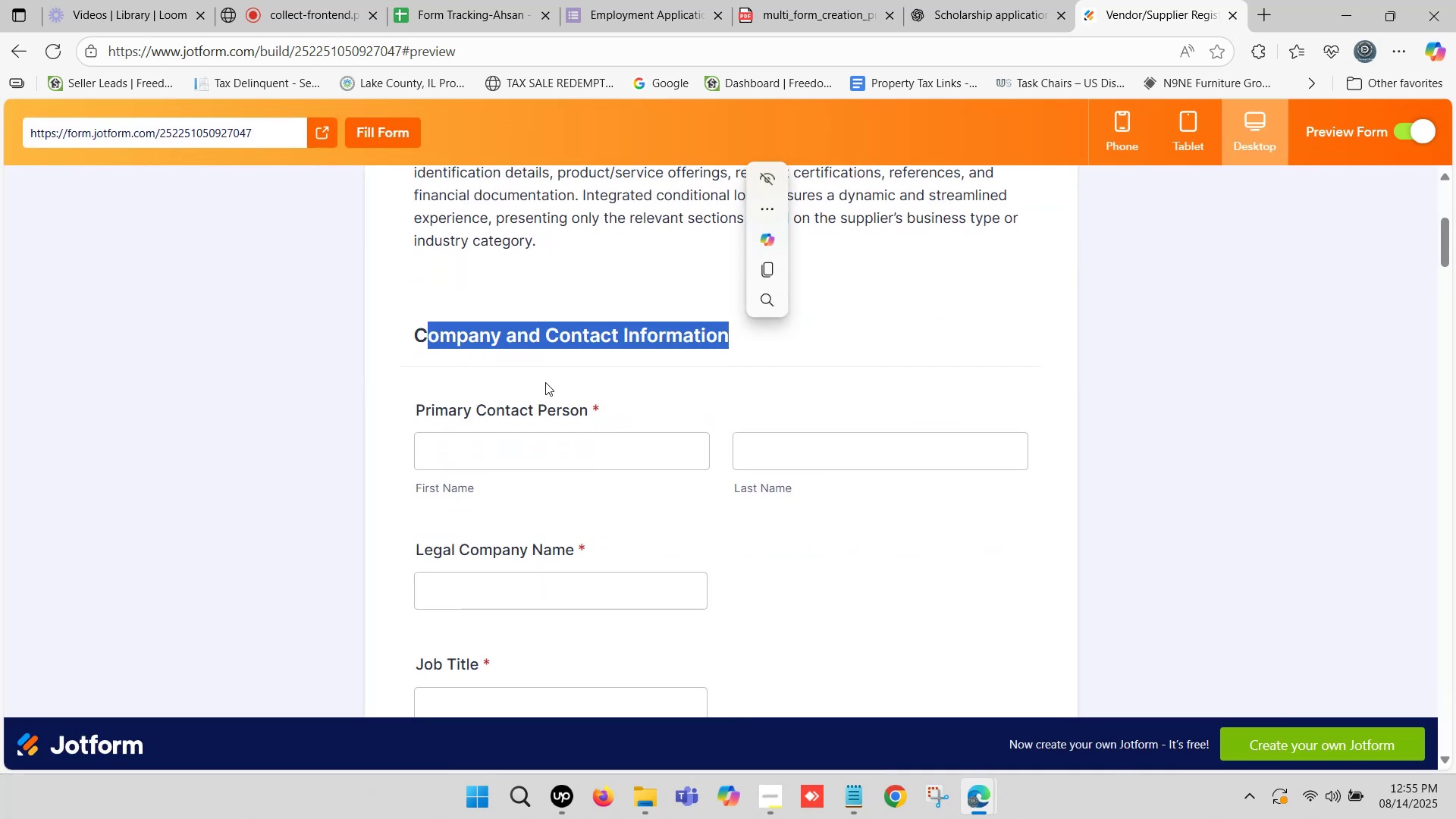 
scroll: coordinate [511, 393], scroll_direction: down, amount: 1.0
 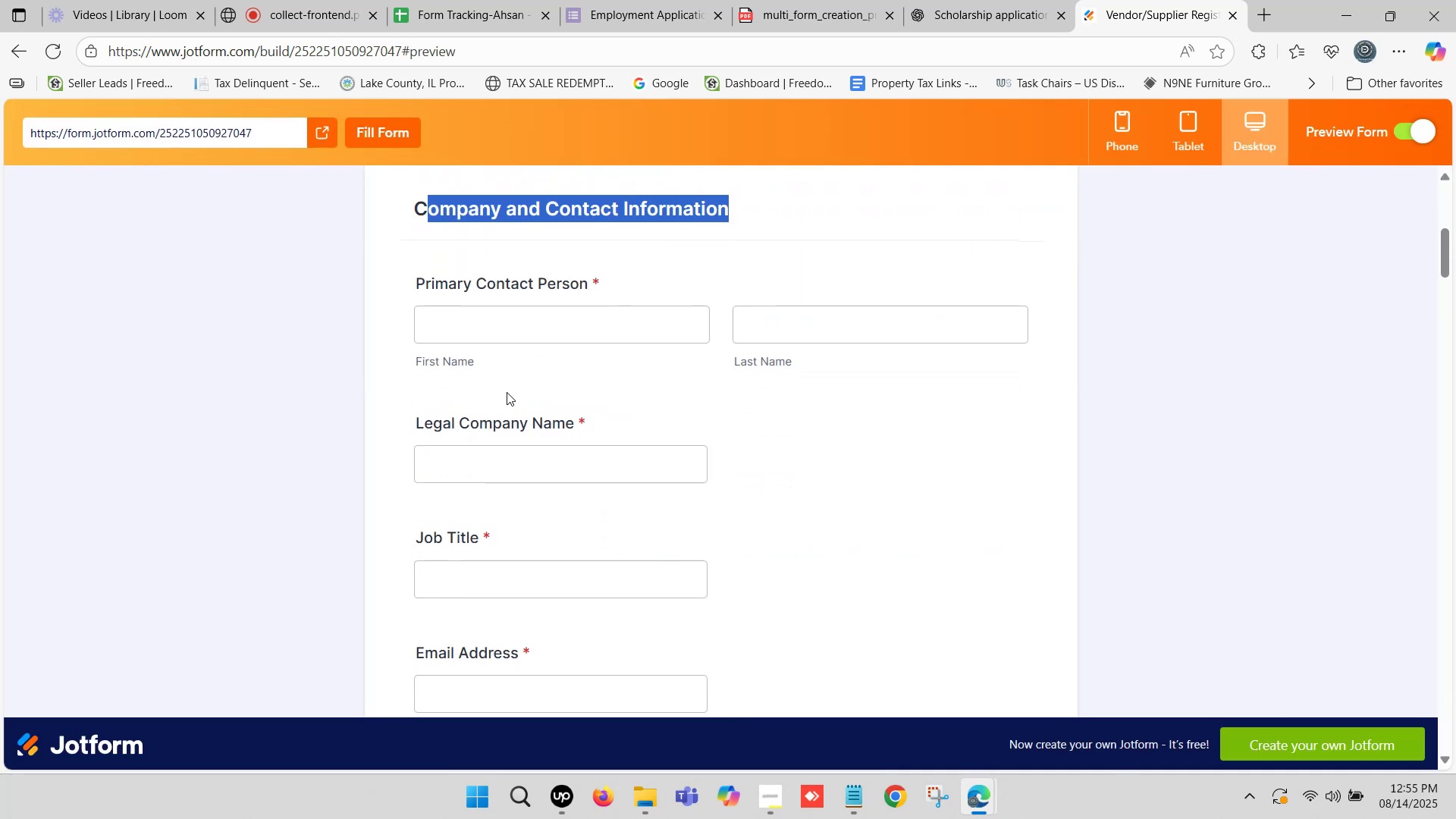 
left_click_drag(start_coordinate=[545, 281], to_coordinate=[585, 284])
 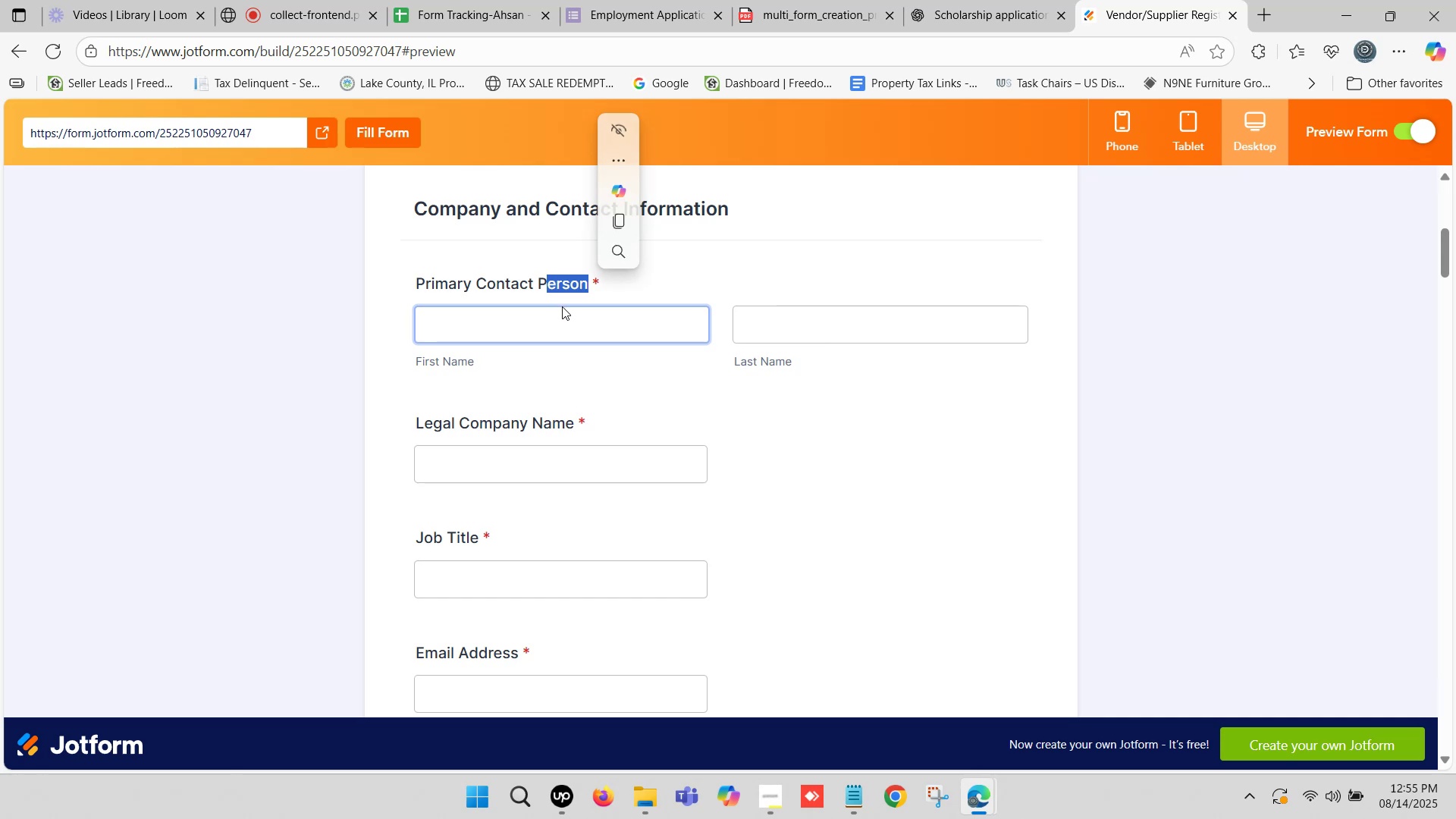 
wait(21.42)
 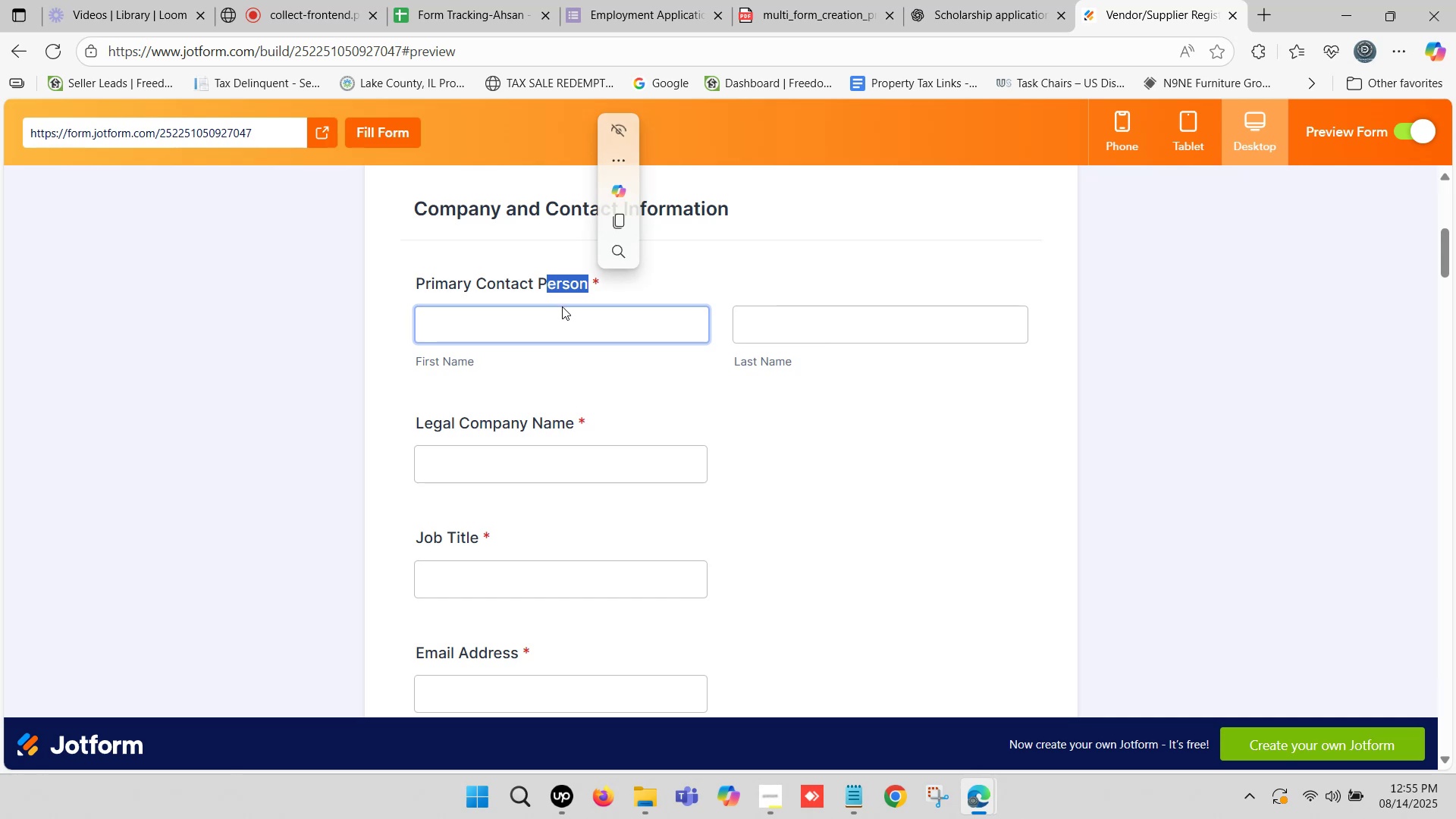 
left_click([369, 363])
 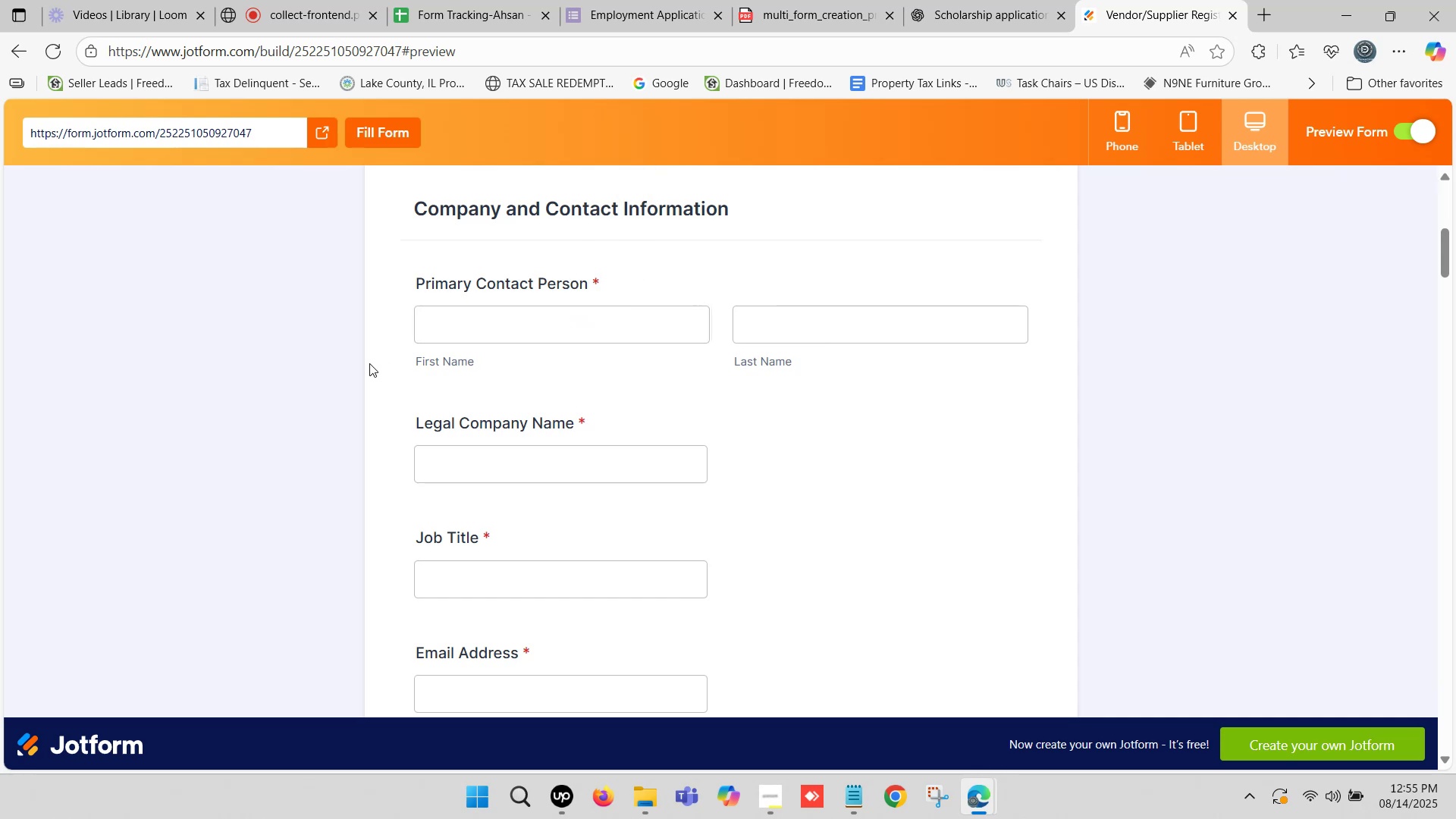 
scroll: coordinate [496, 346], scroll_direction: up, amount: 8.0
 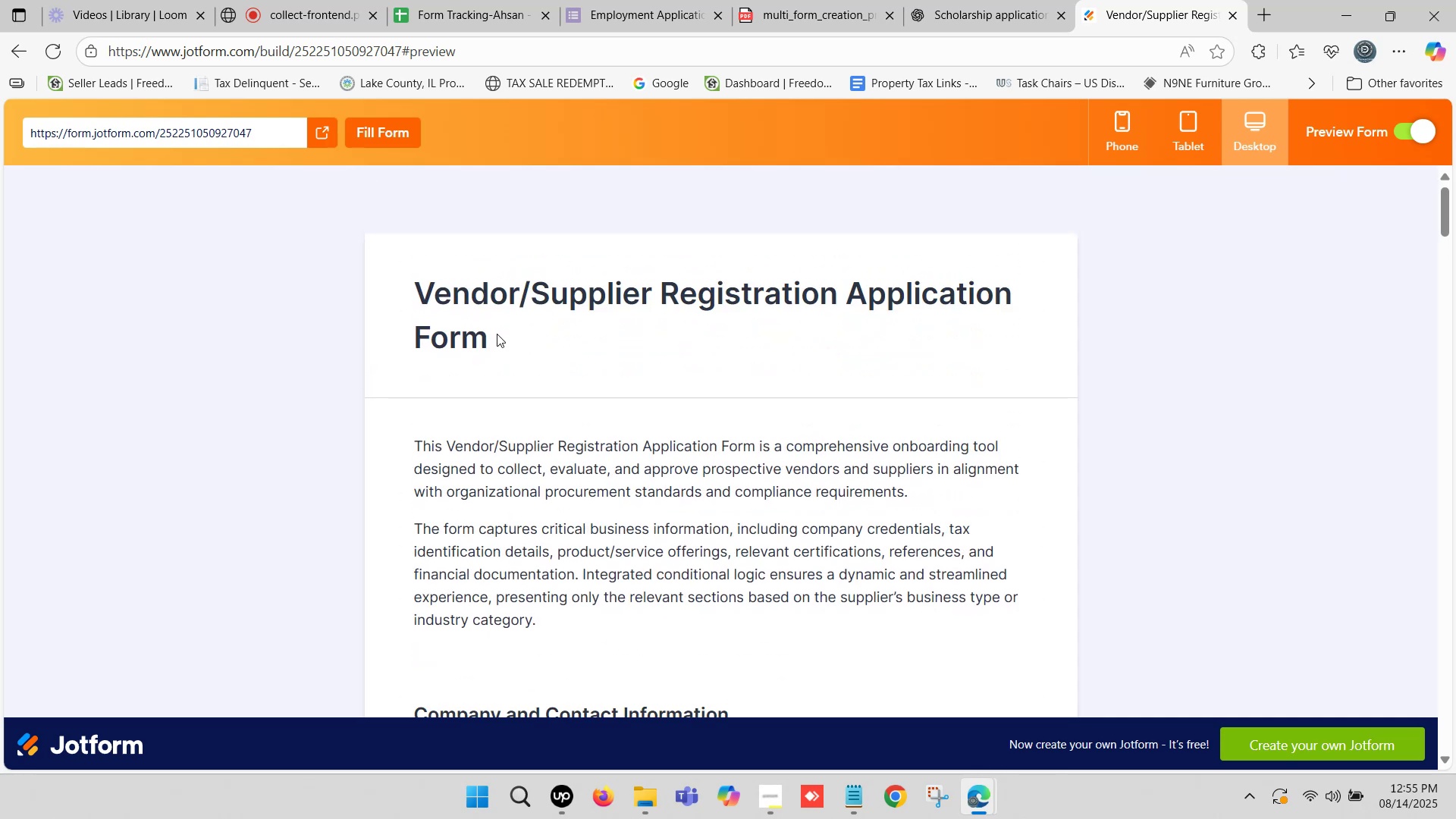 
scroll: coordinate [497, 331], scroll_direction: down, amount: 4.0
 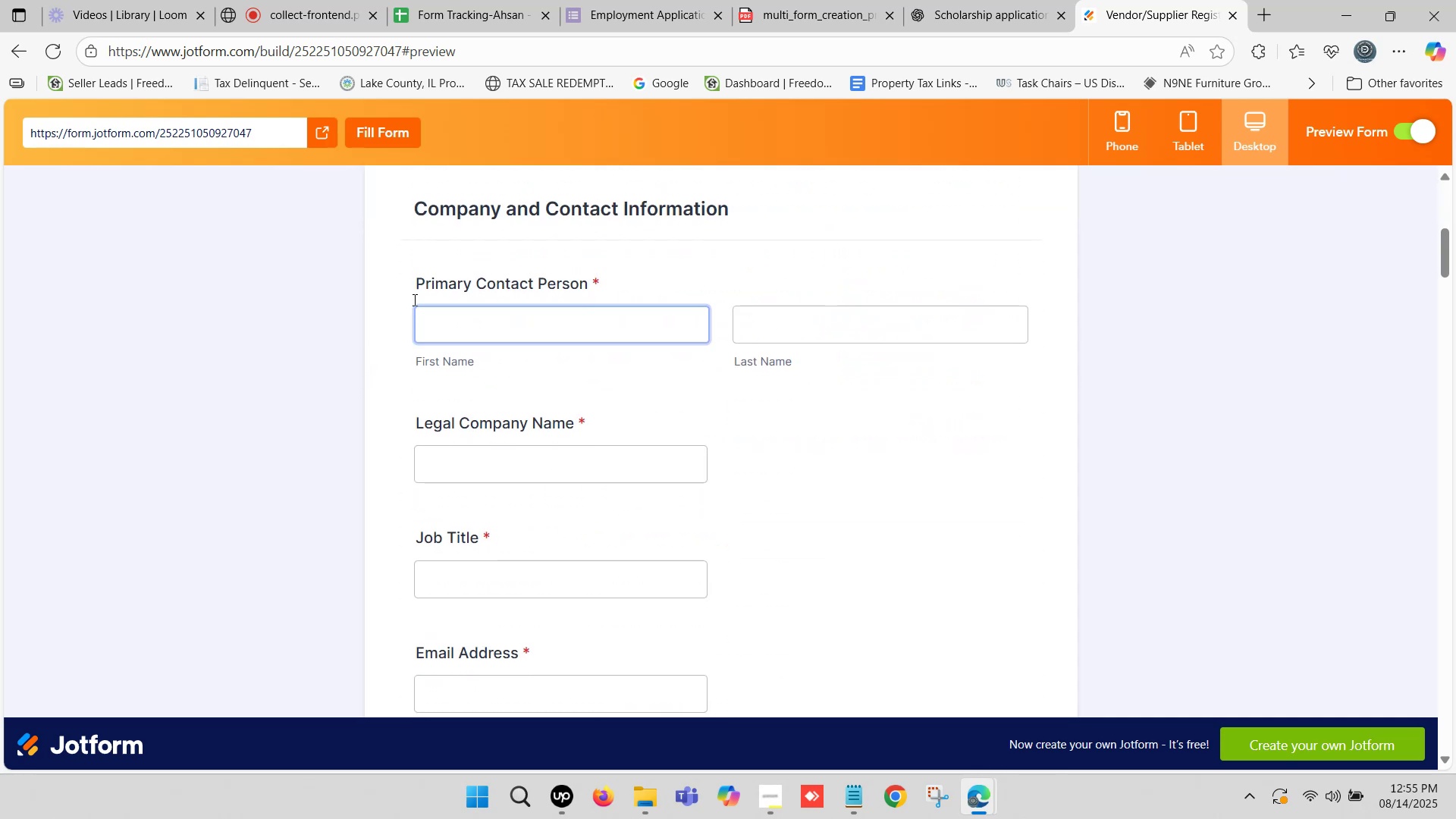 
left_click_drag(start_coordinate=[413, 285], to_coordinate=[602, 283])
 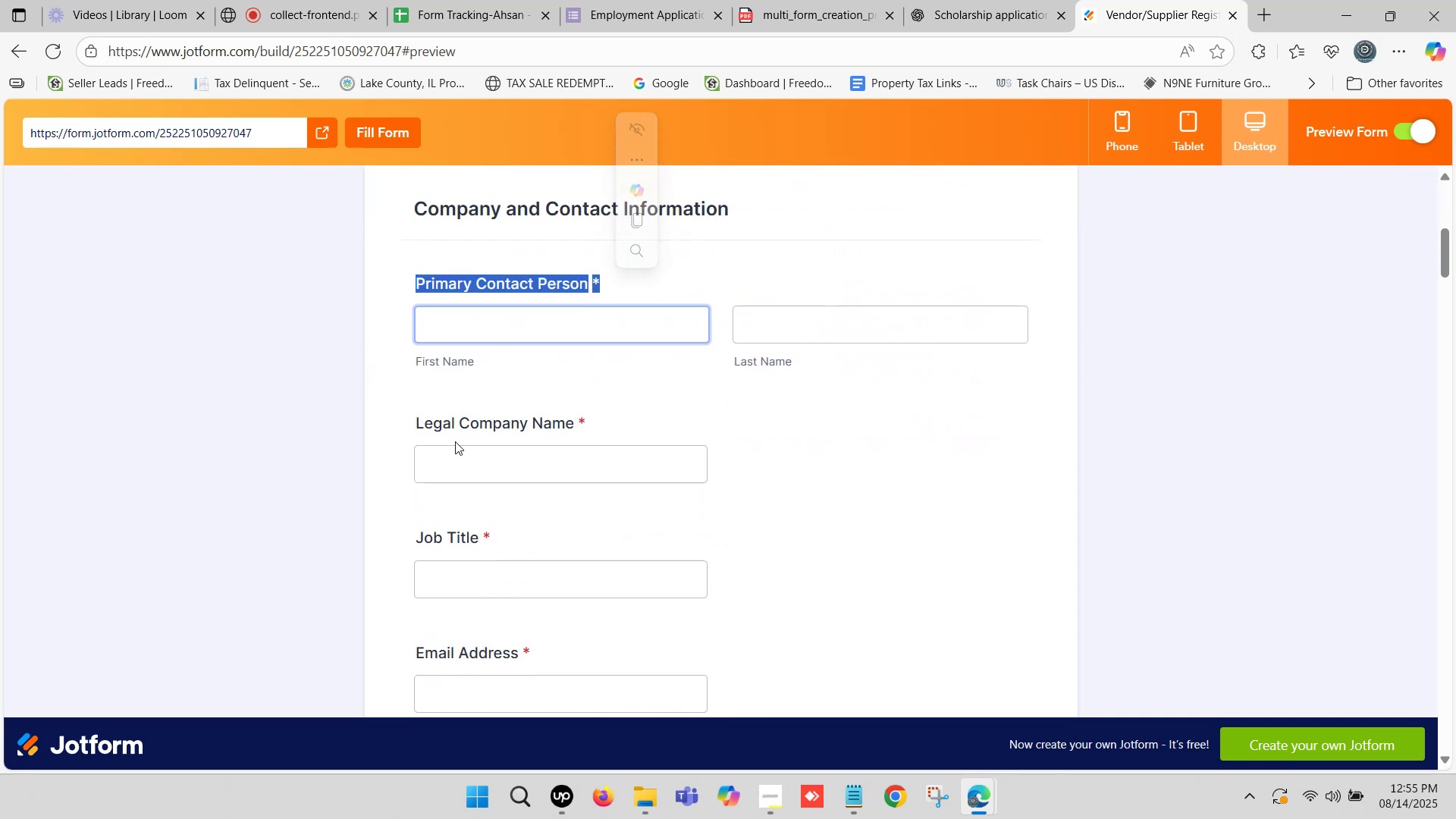 
left_click_drag(start_coordinate=[411, 419], to_coordinate=[590, 420])
 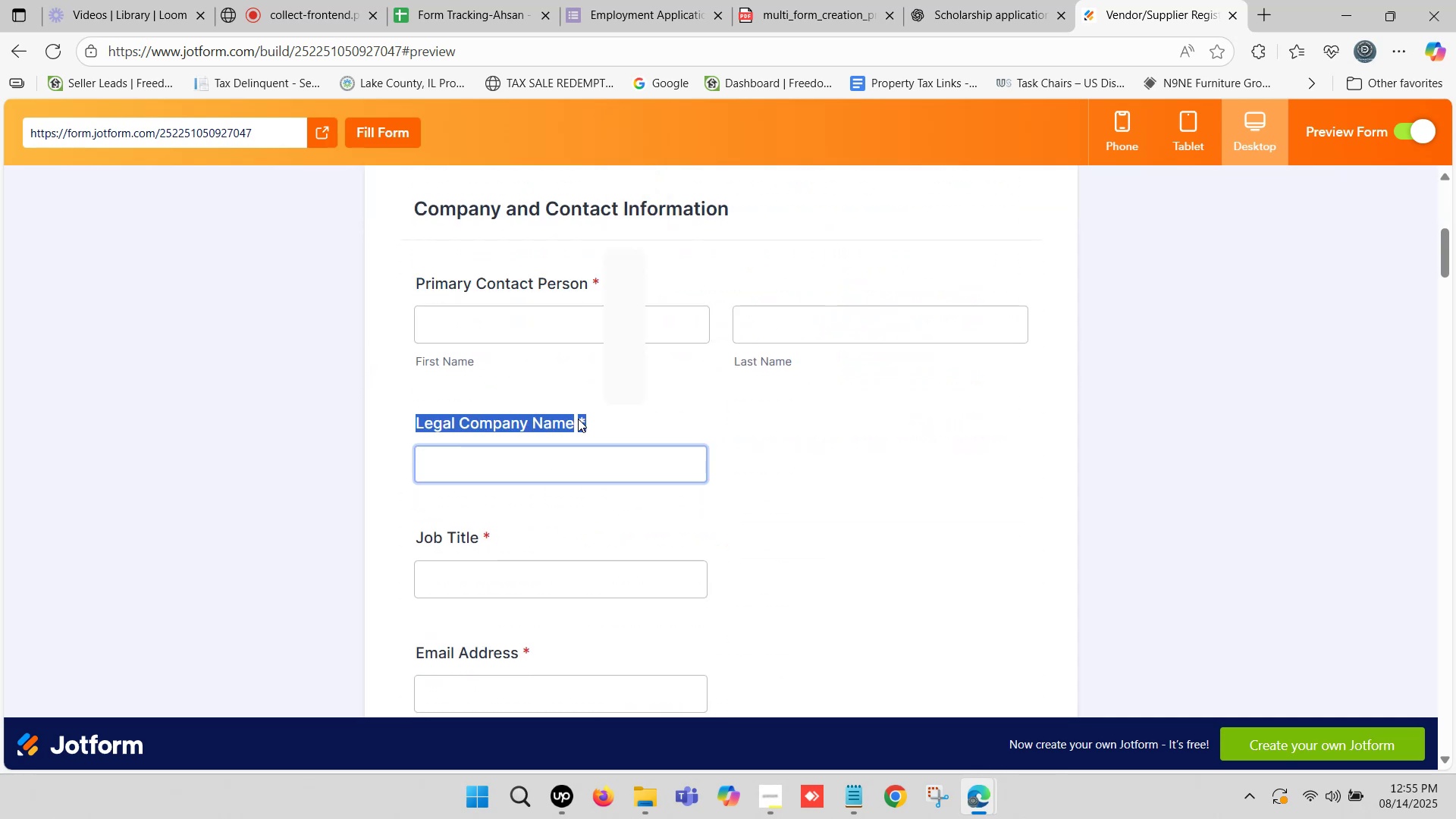 
scroll: coordinate [459, 455], scroll_direction: down, amount: 2.0
 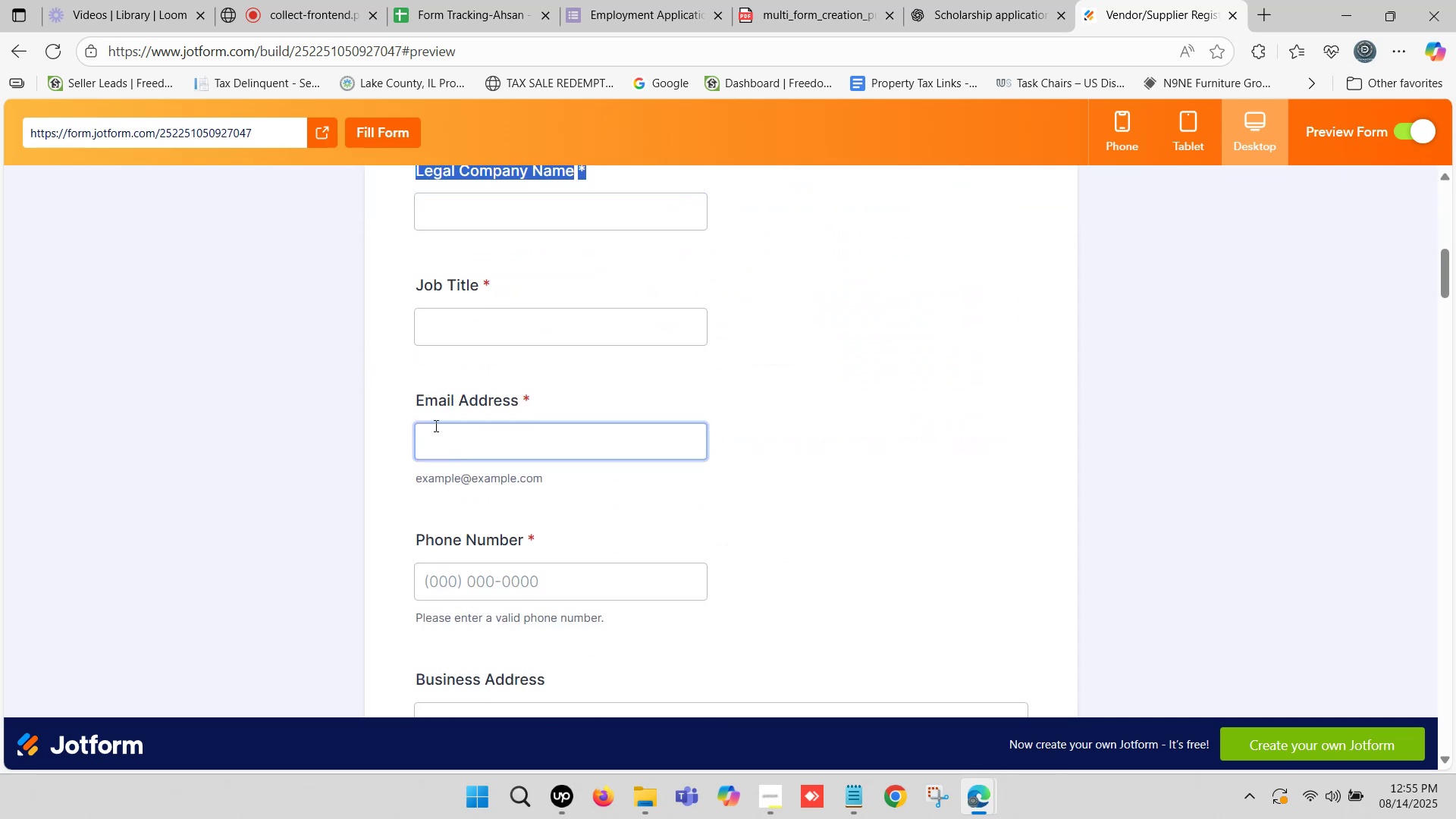 
left_click_drag(start_coordinate=[404, 402], to_coordinate=[551, 399])
 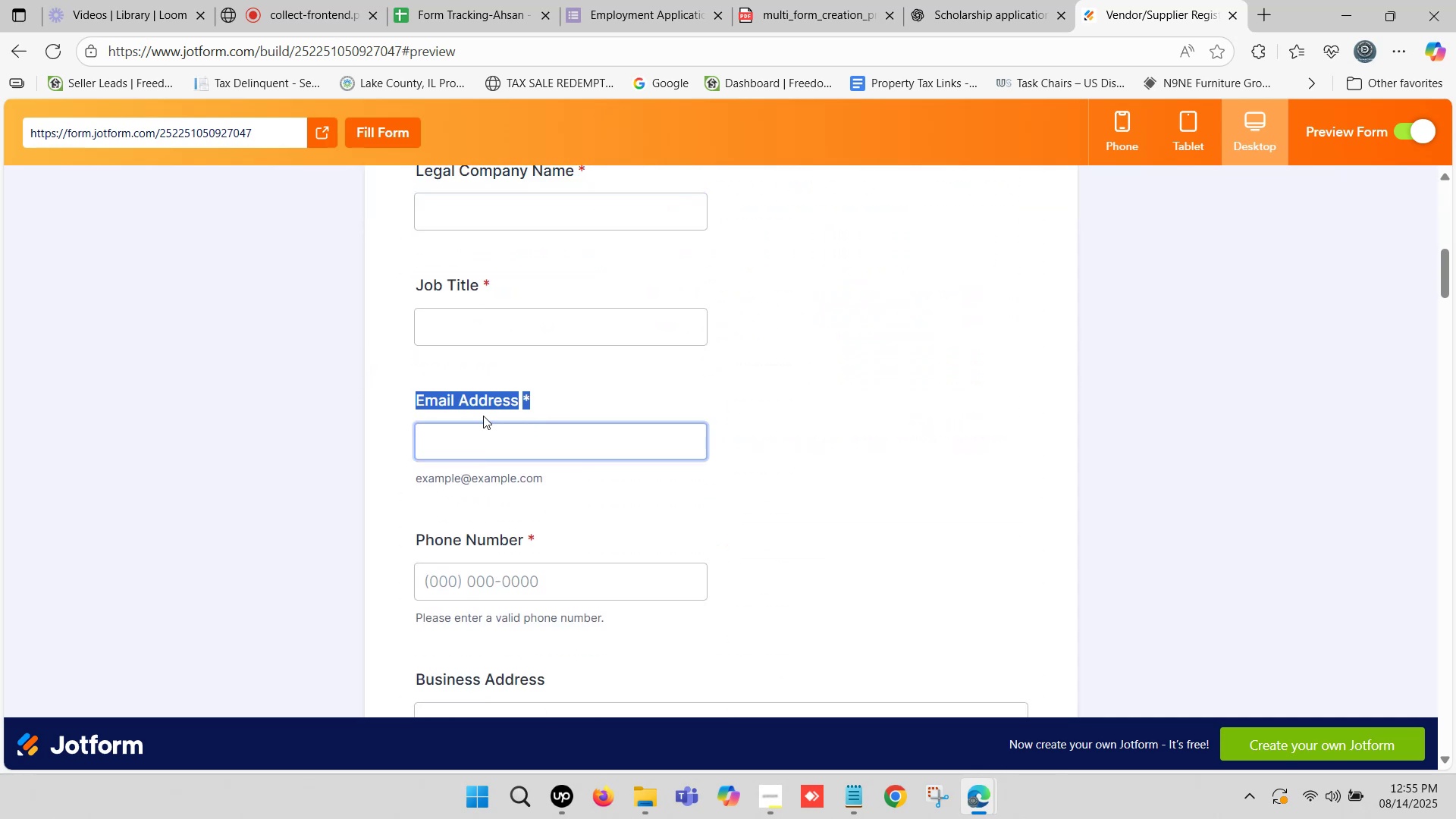 
scroll: coordinate [434, 425], scroll_direction: down, amount: 8.0
 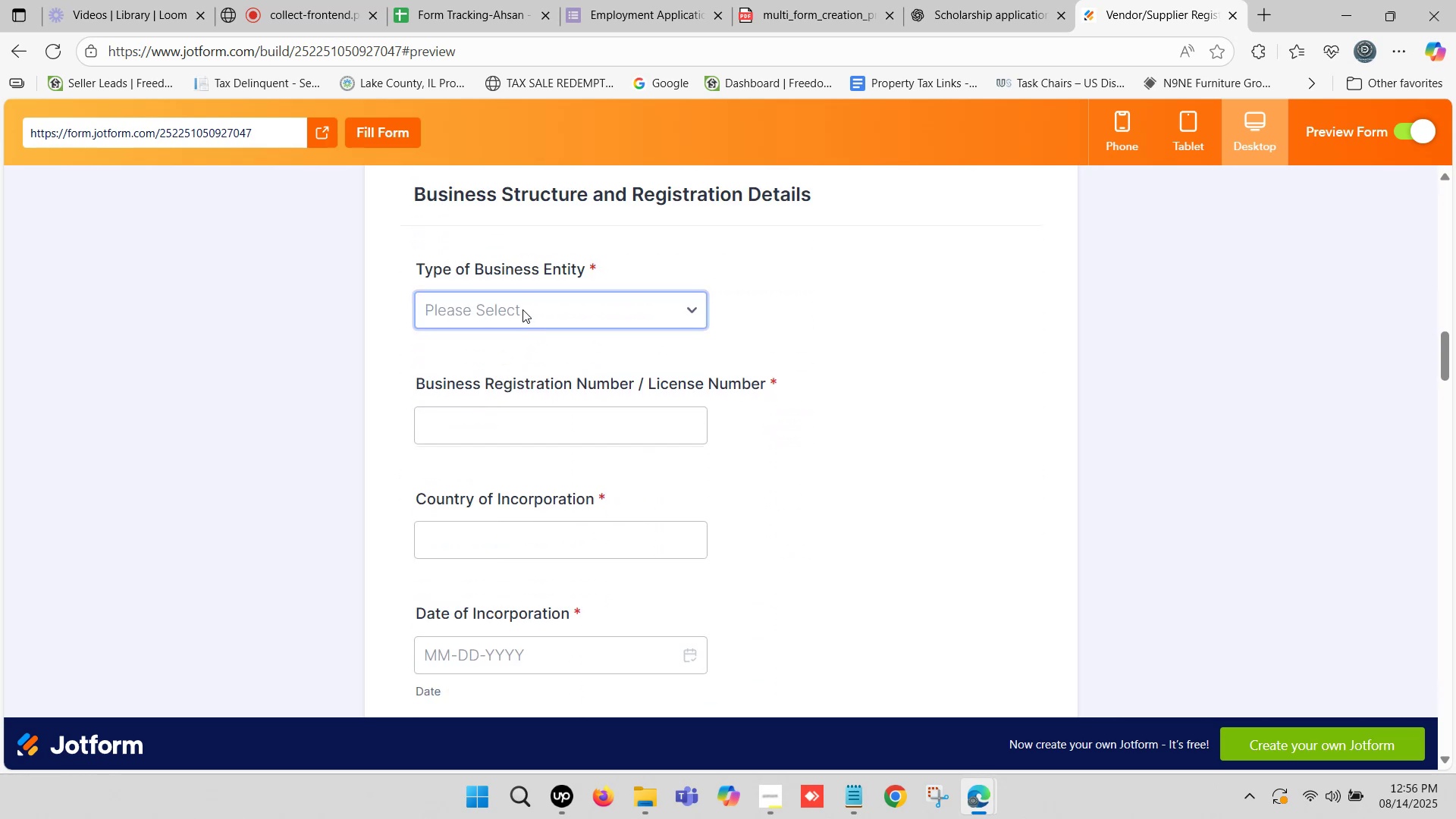 
left_click([523, 308])
 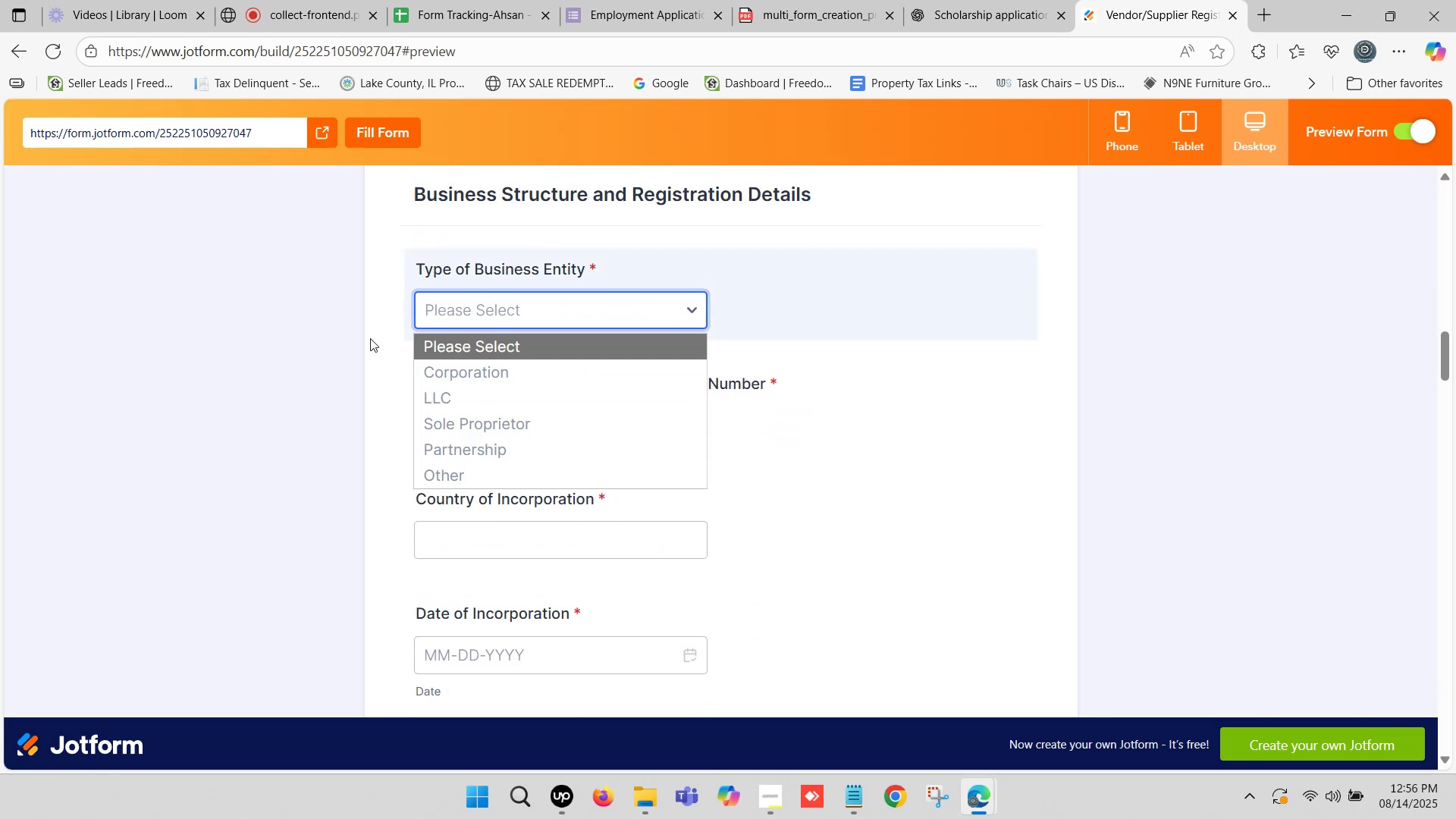 
left_click([370, 338])
 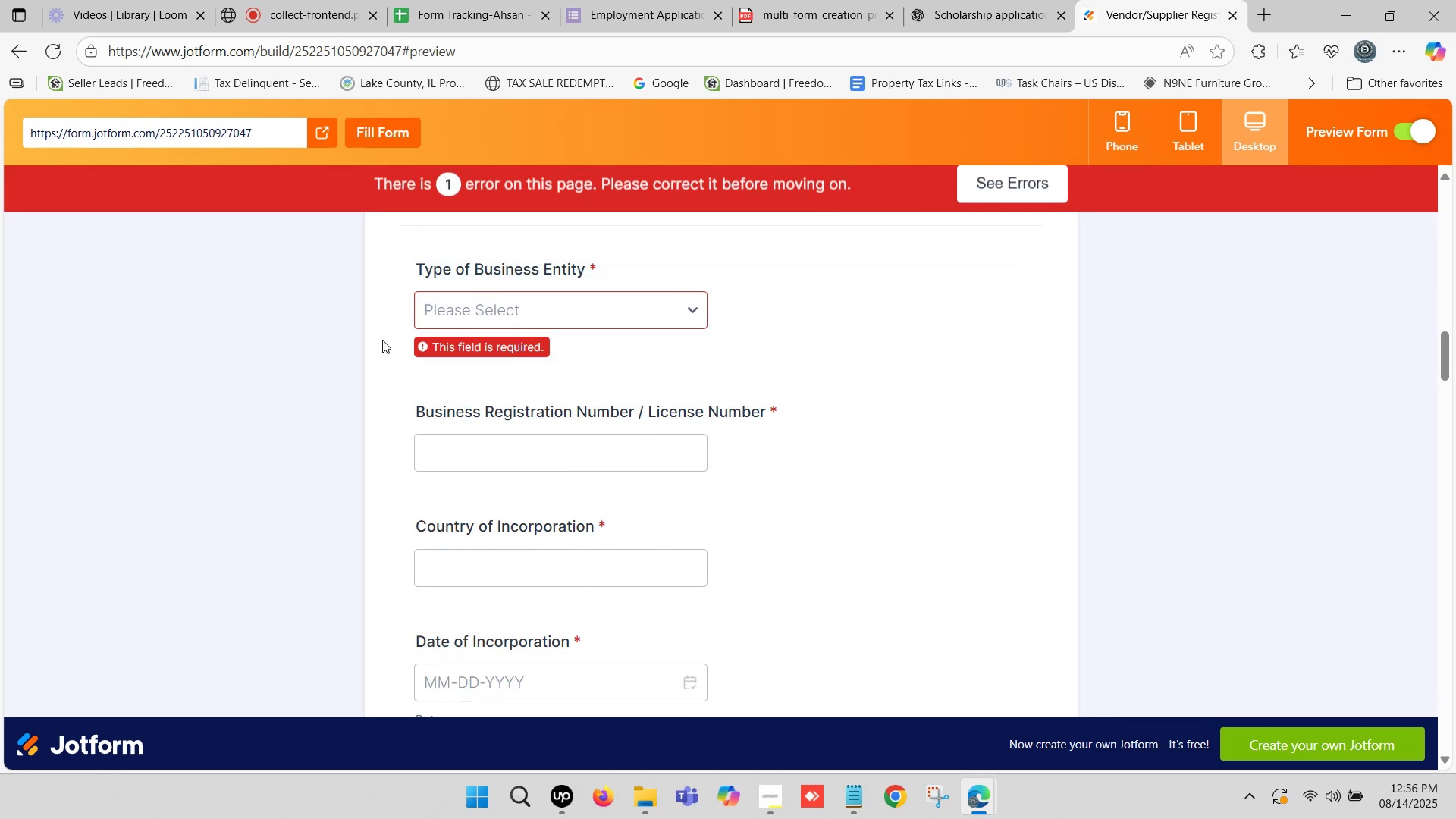 
scroll: coordinate [588, 457], scroll_direction: down, amount: 8.0
 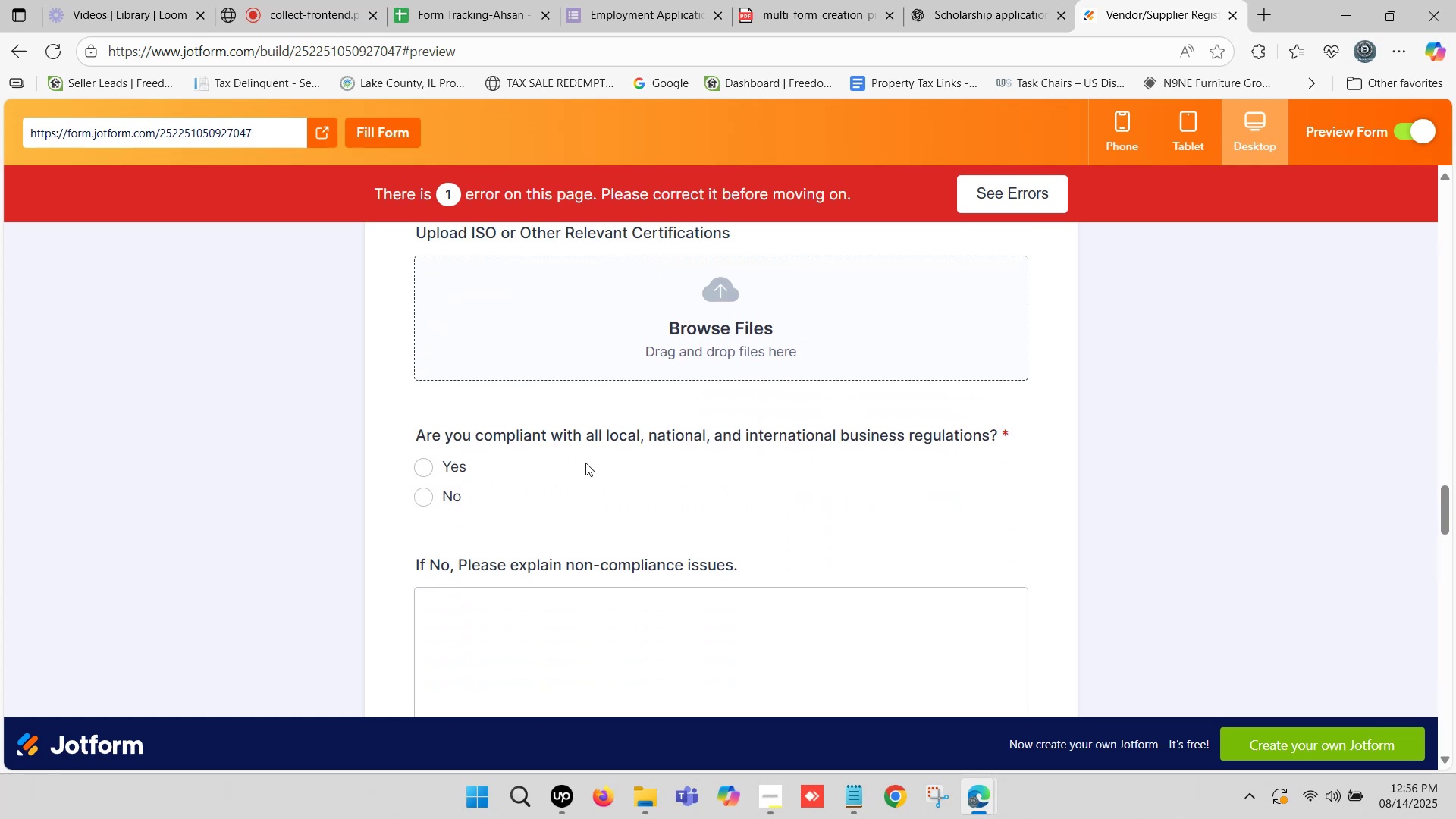 
scroll: coordinate [603, 481], scroll_direction: down, amount: 18.0
 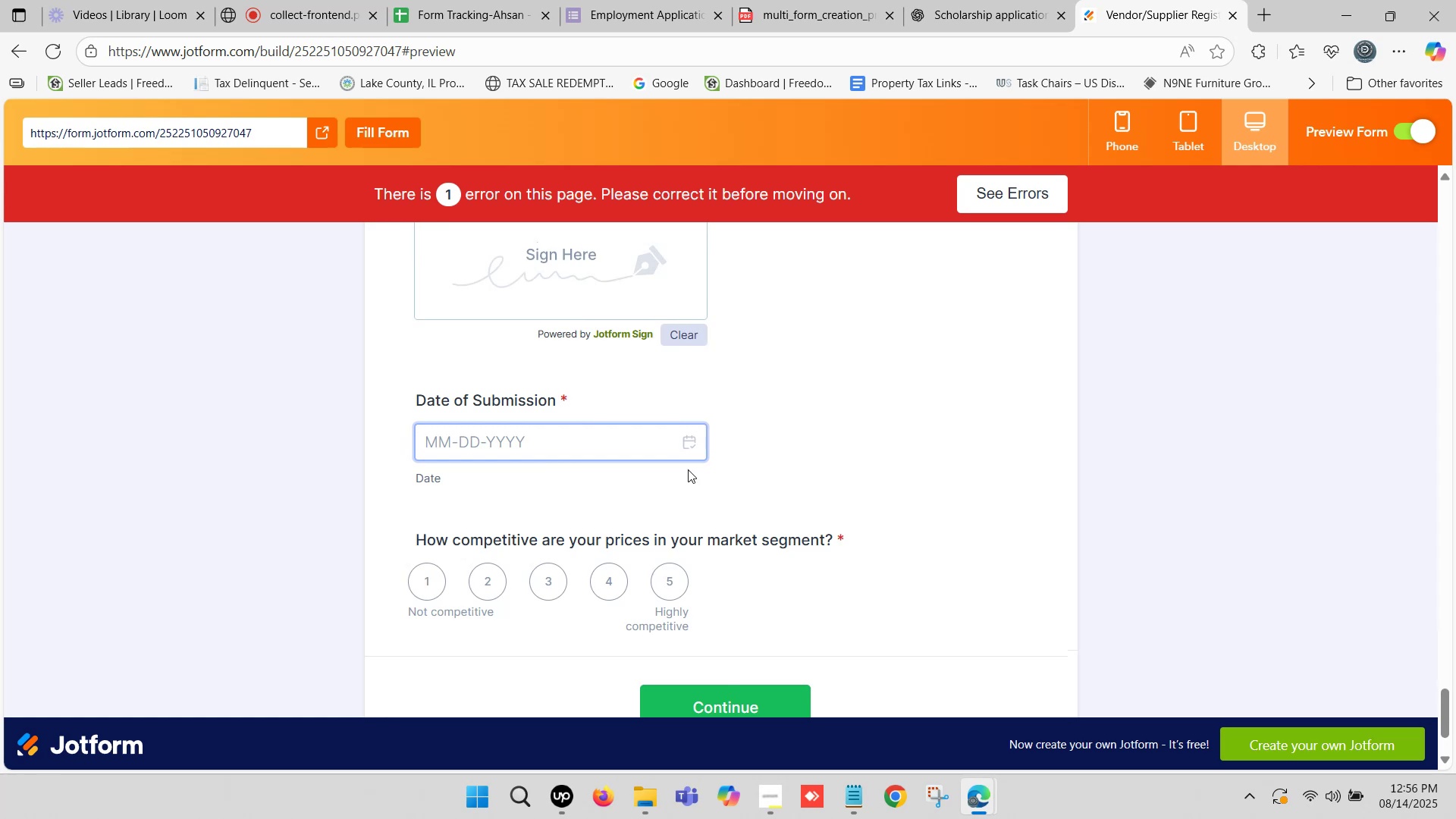 
scroll: coordinate [811, 449], scroll_direction: up, amount: 3.0
 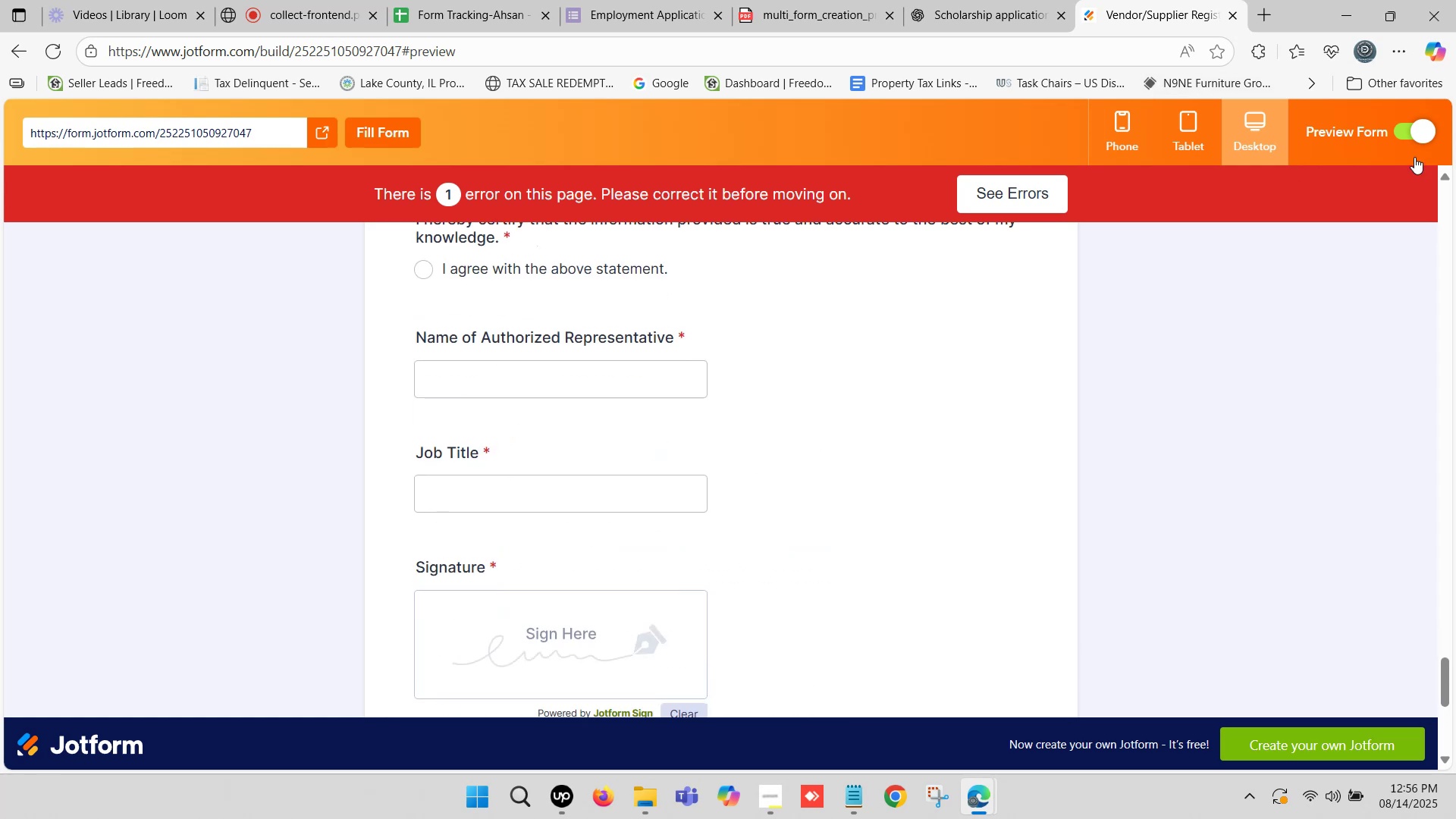 
left_click([1421, 130])
 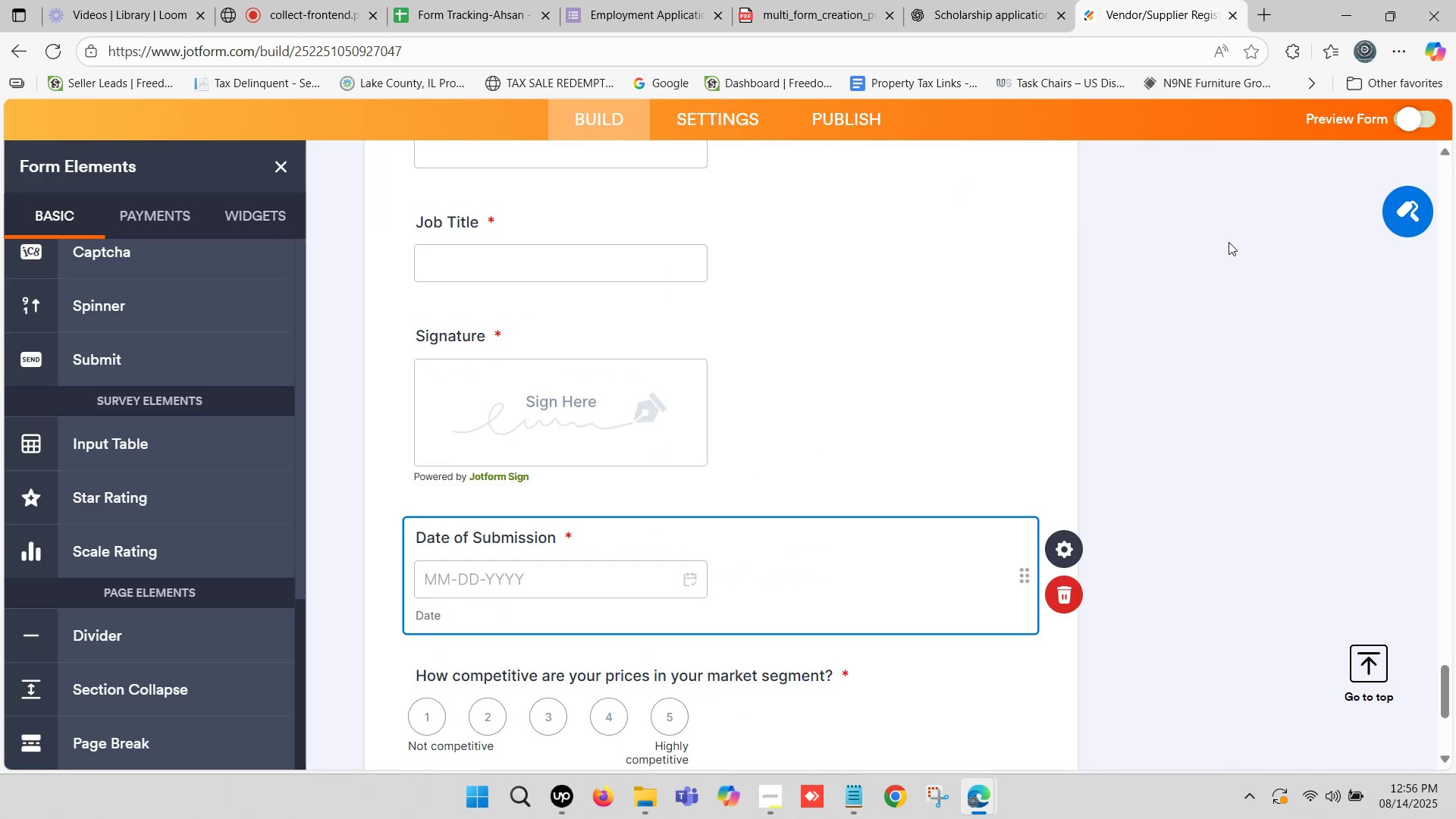 
scroll: coordinate [1028, 209], scroll_direction: up, amount: 61.0
 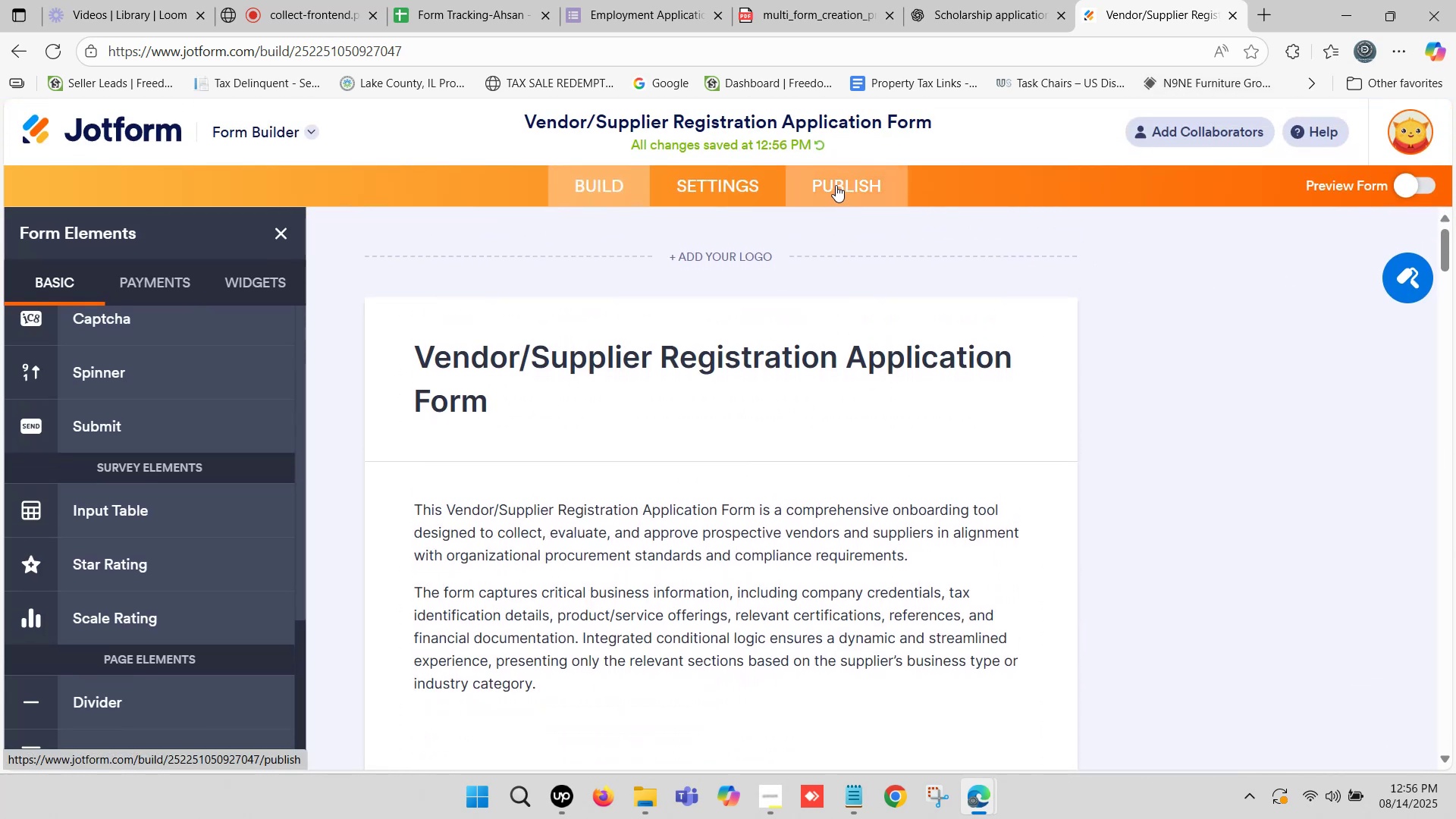 
left_click([835, 184])
 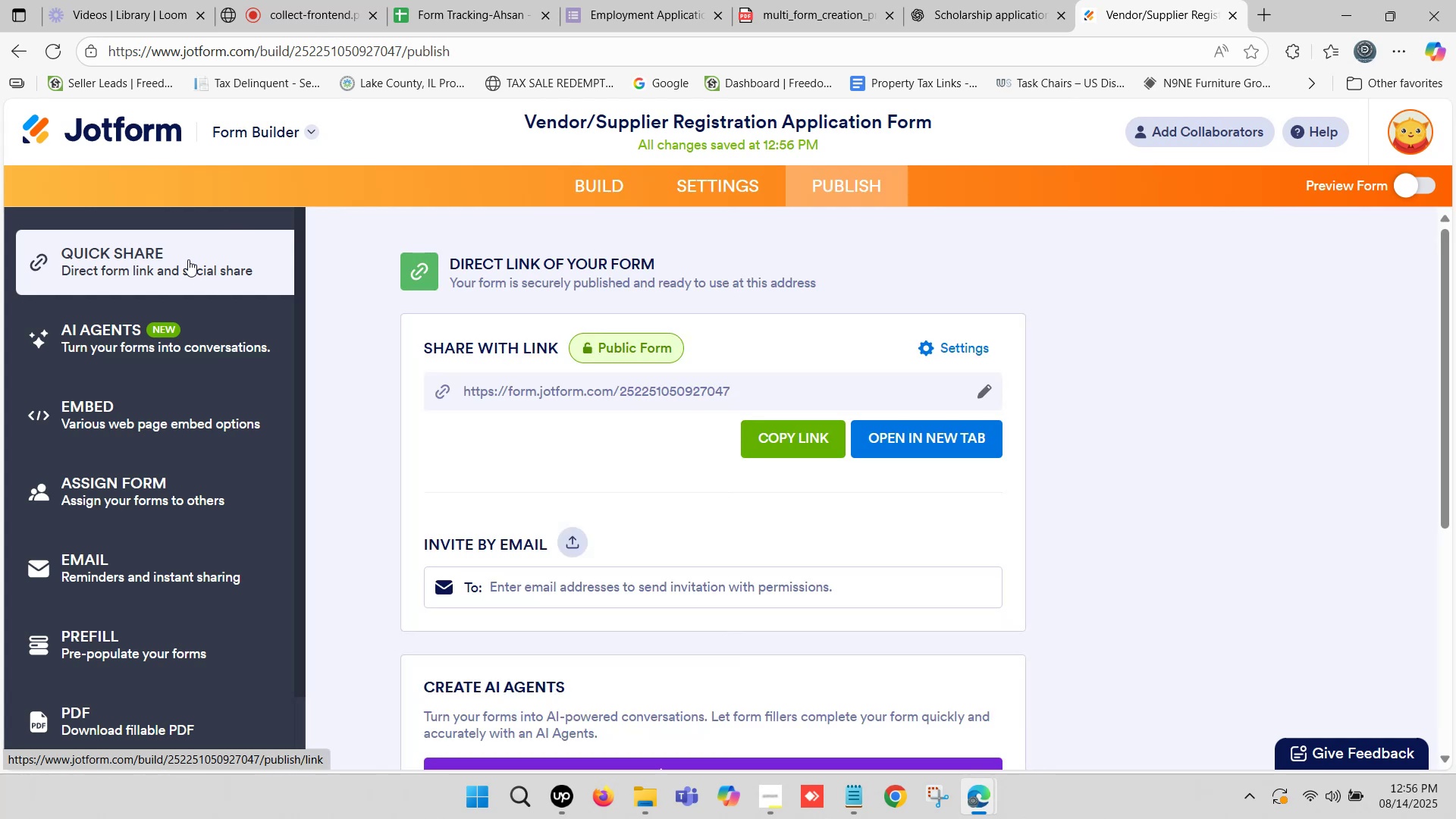 
wait(5.04)
 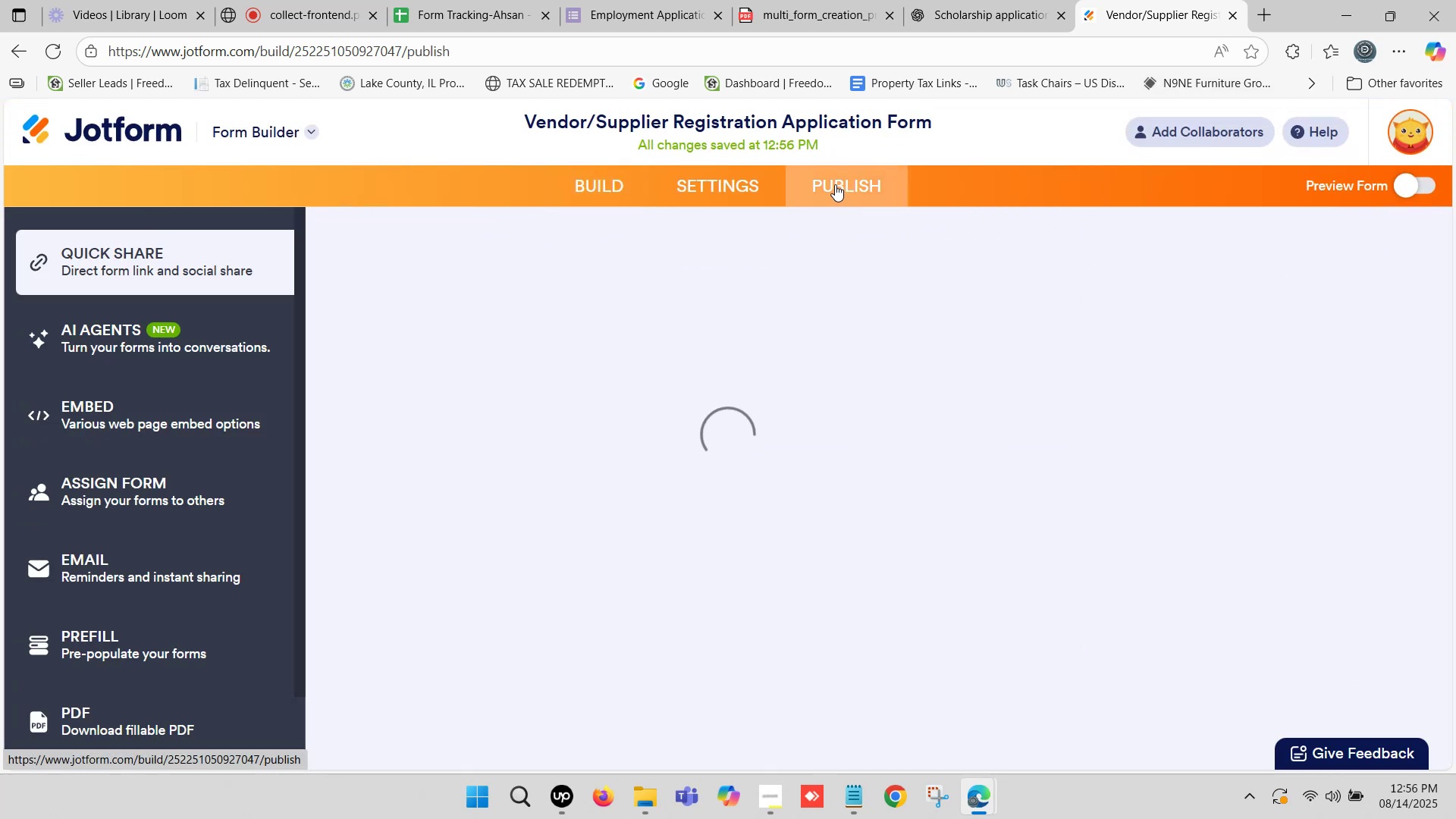 
scroll: coordinate [201, 464], scroll_direction: down, amount: 4.0
 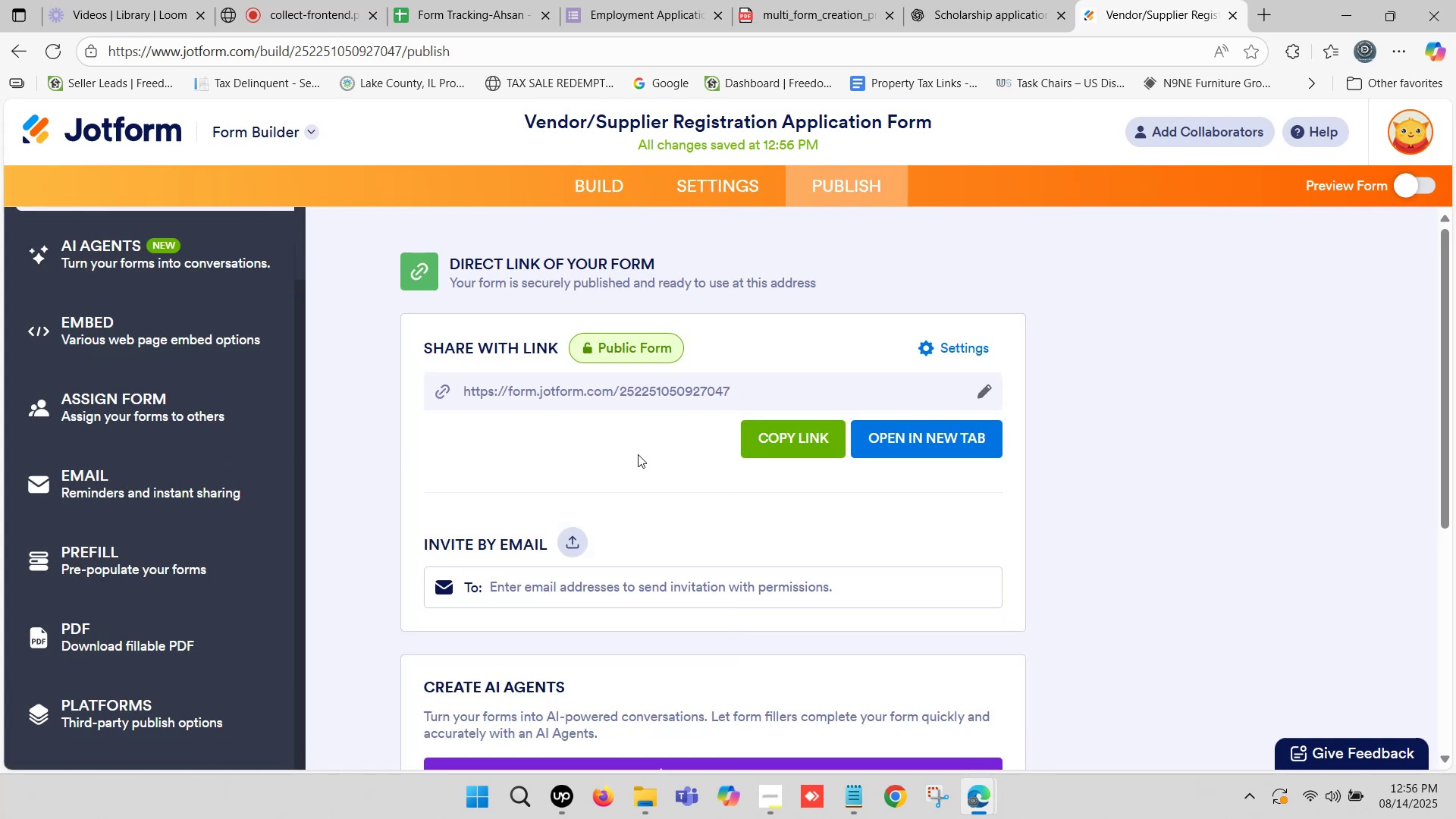 
left_click([814, 437])
 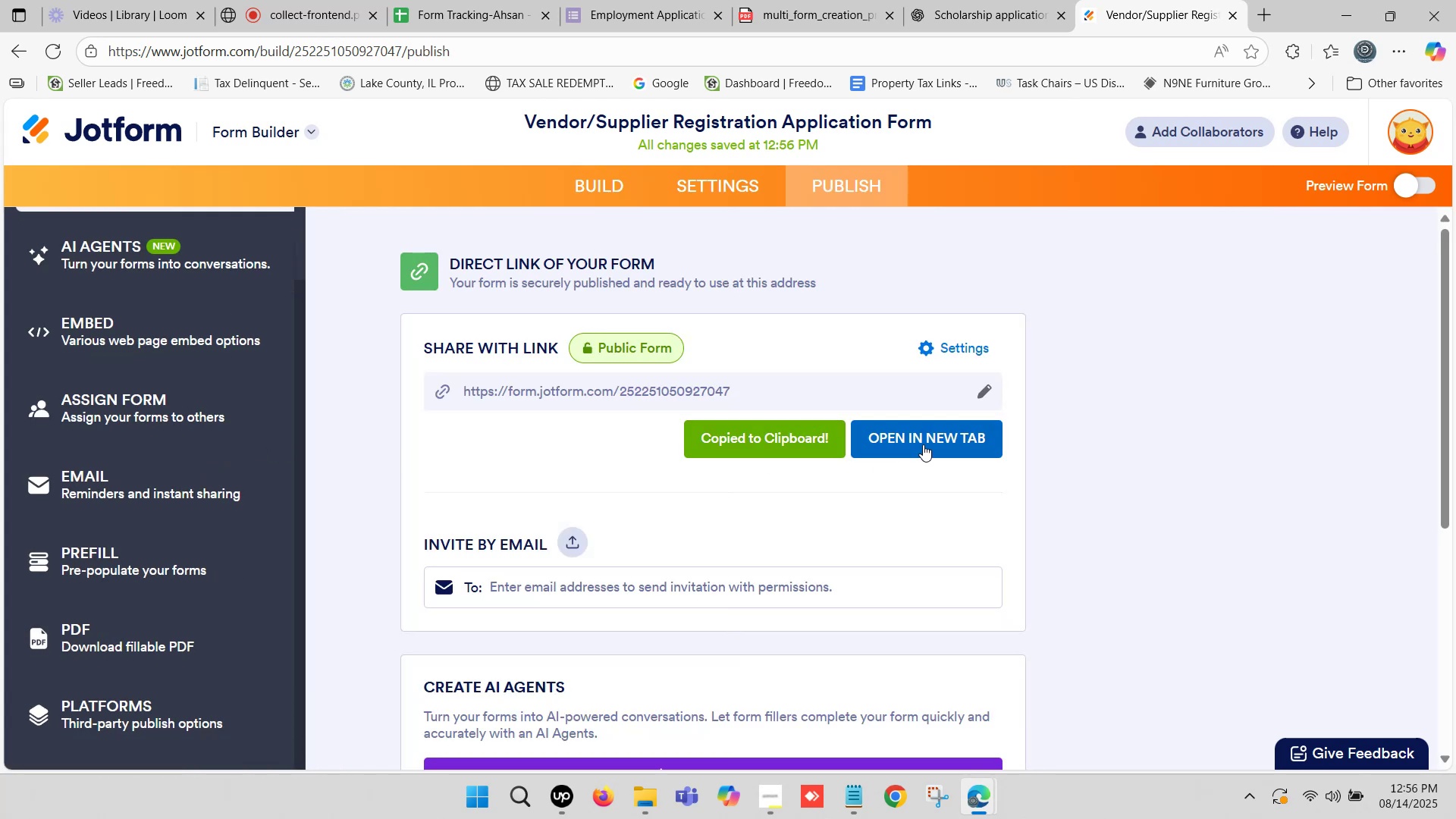 
left_click([924, 440])
 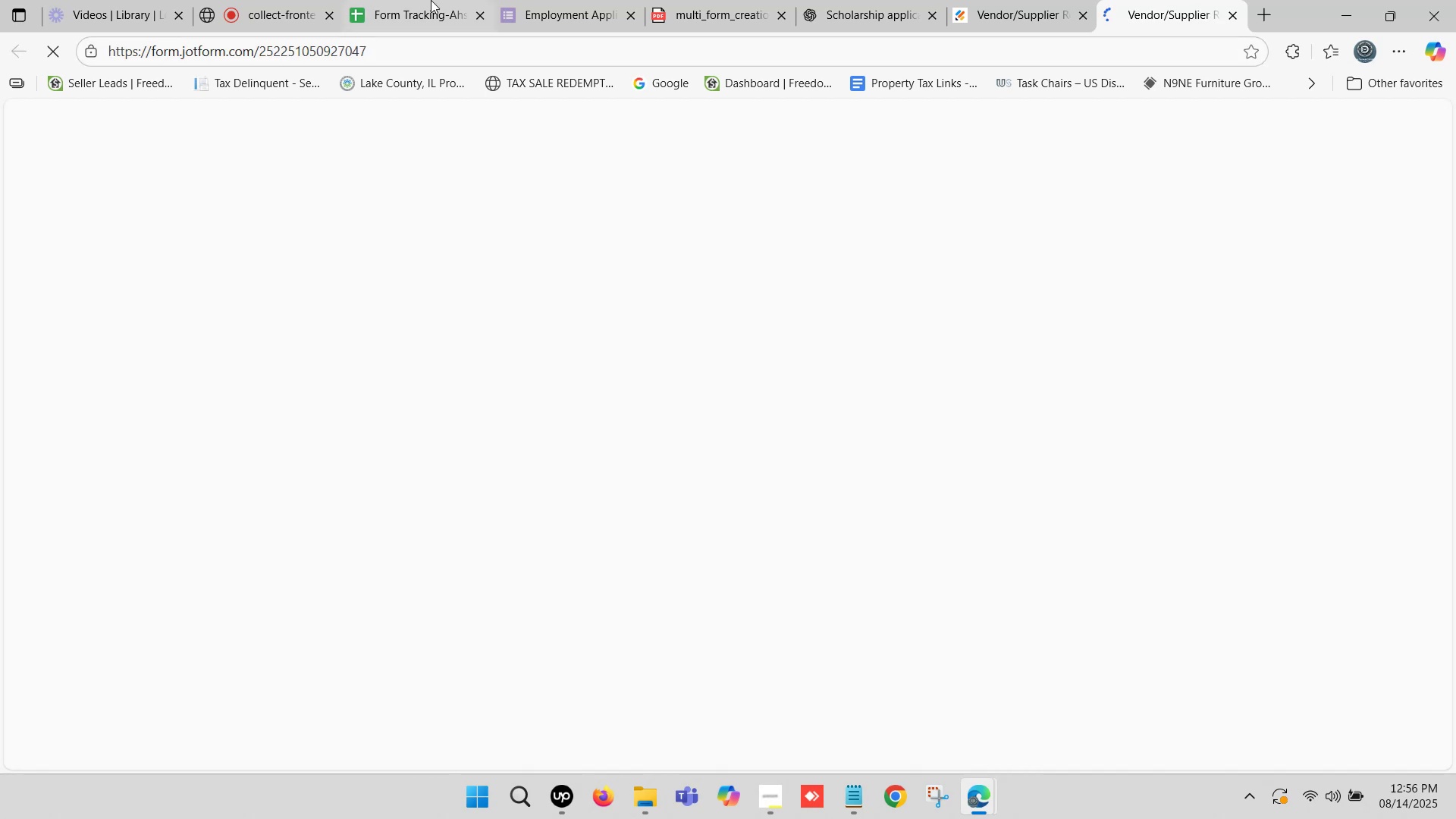 
left_click([431, 0])
 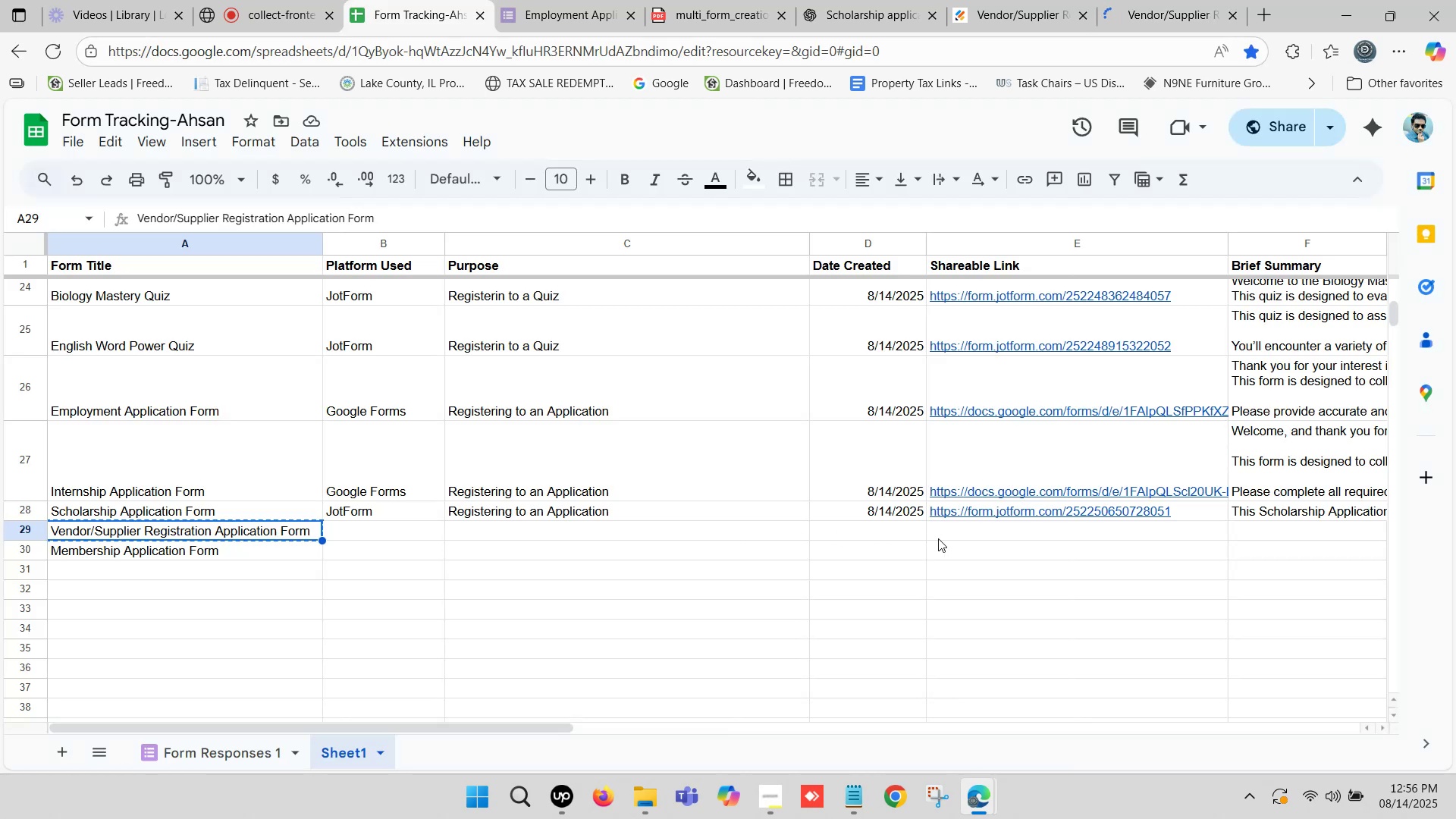 
double_click([956, 531])
 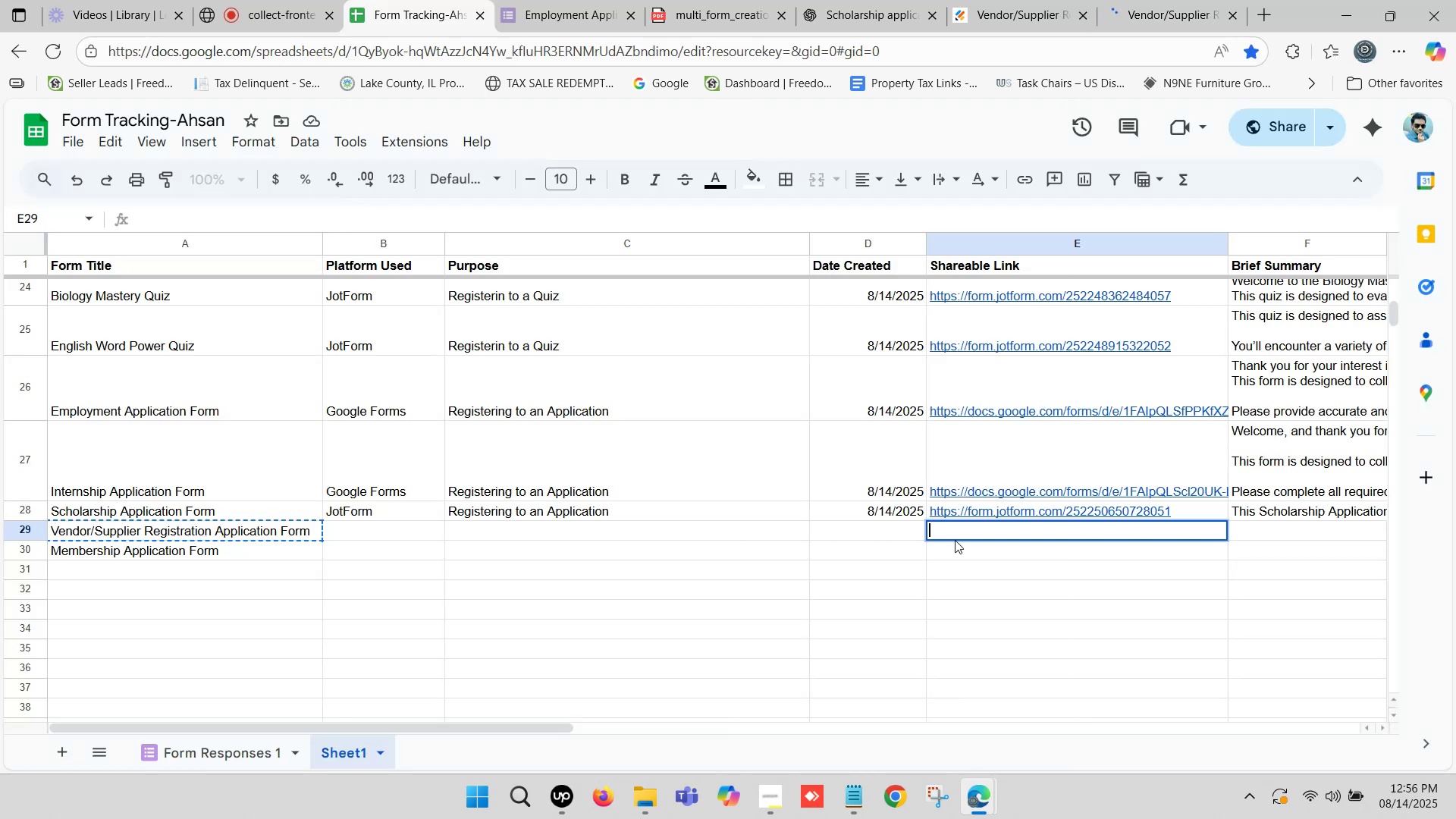 
key(Control+V)
 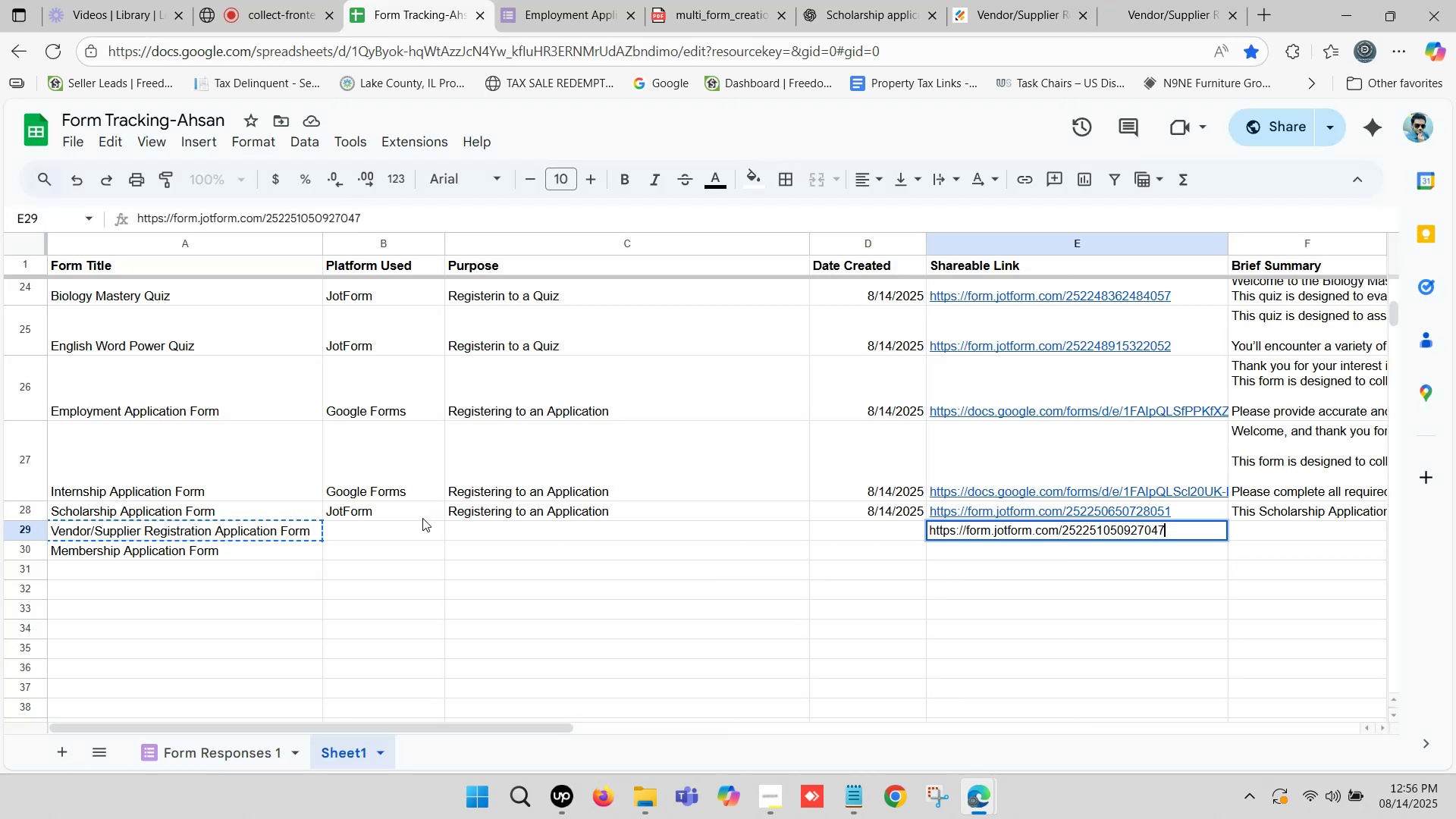 
left_click_drag(start_coordinate=[413, 507], to_coordinate=[530, 516])
 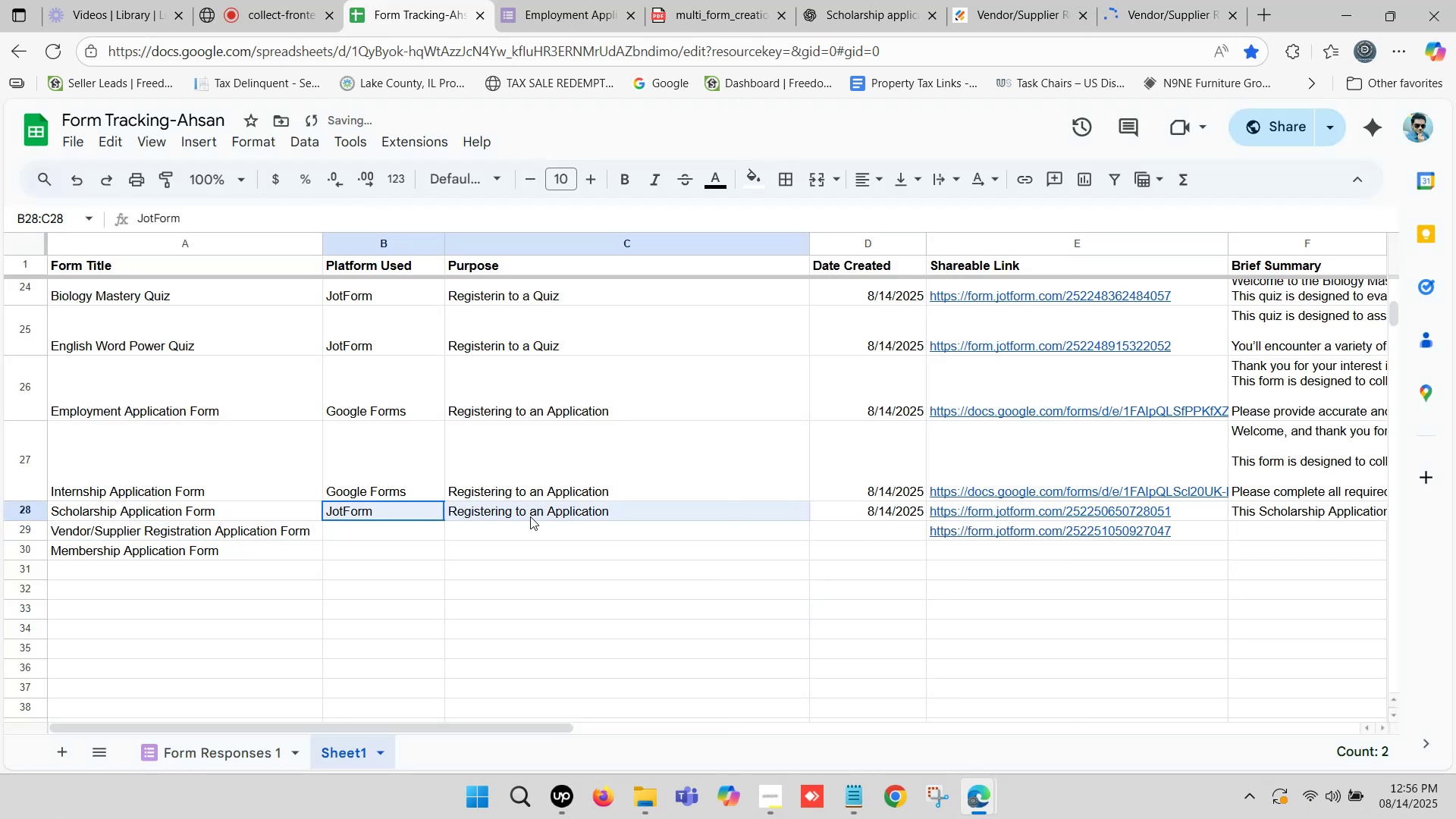 
key(Control+ControlLeft)
 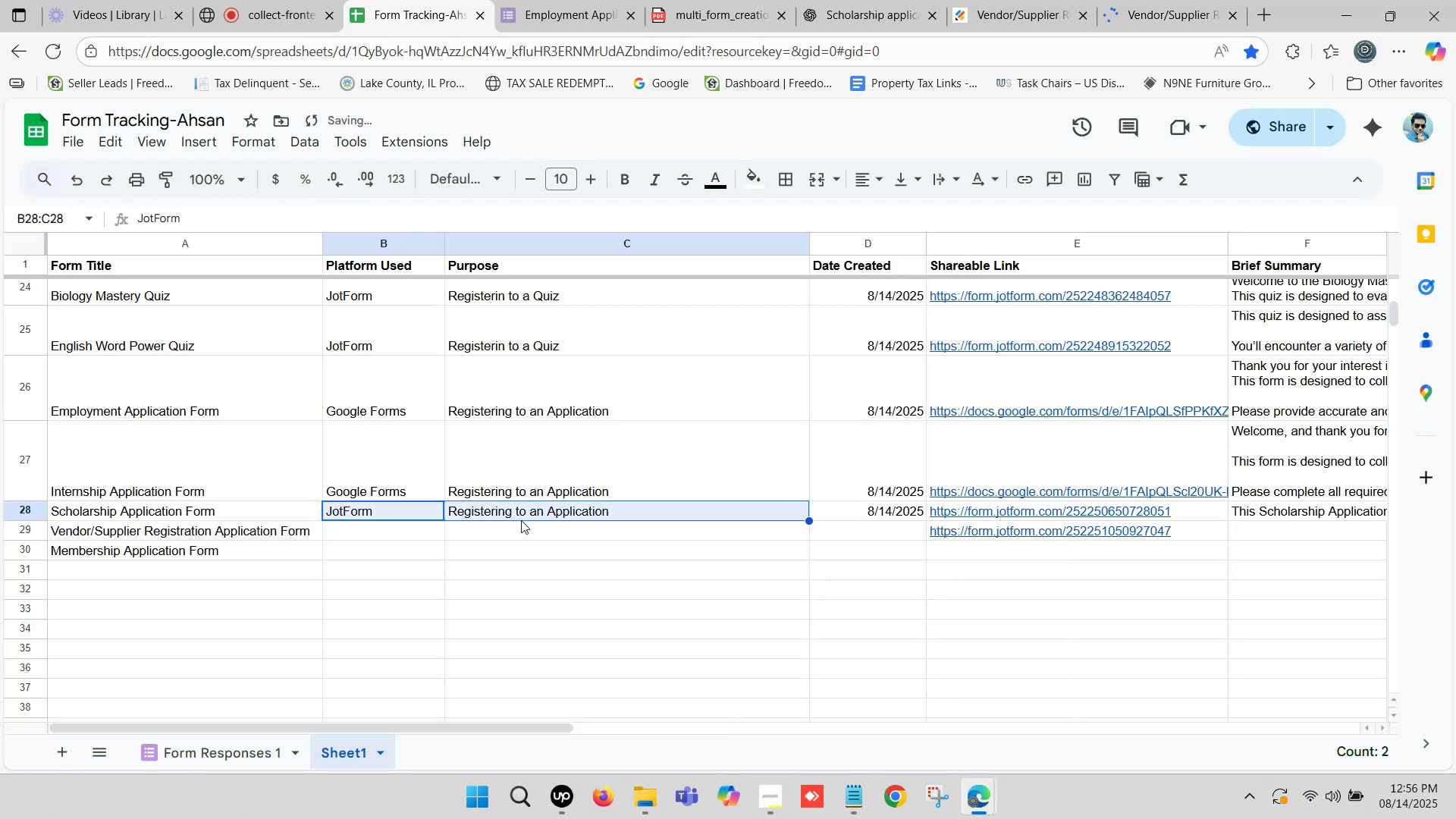 
key(Control+C)
 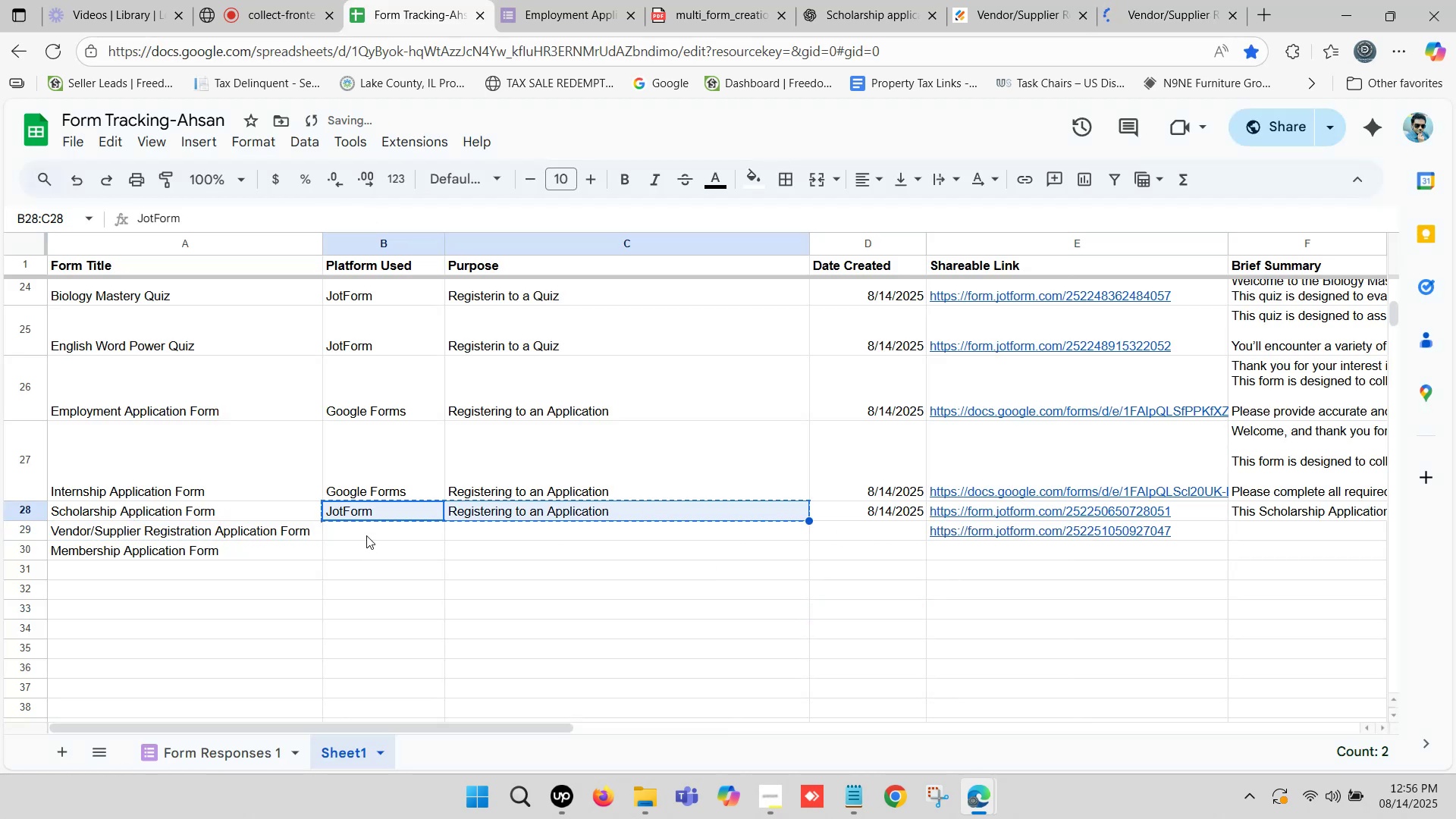 
left_click([366, 535])
 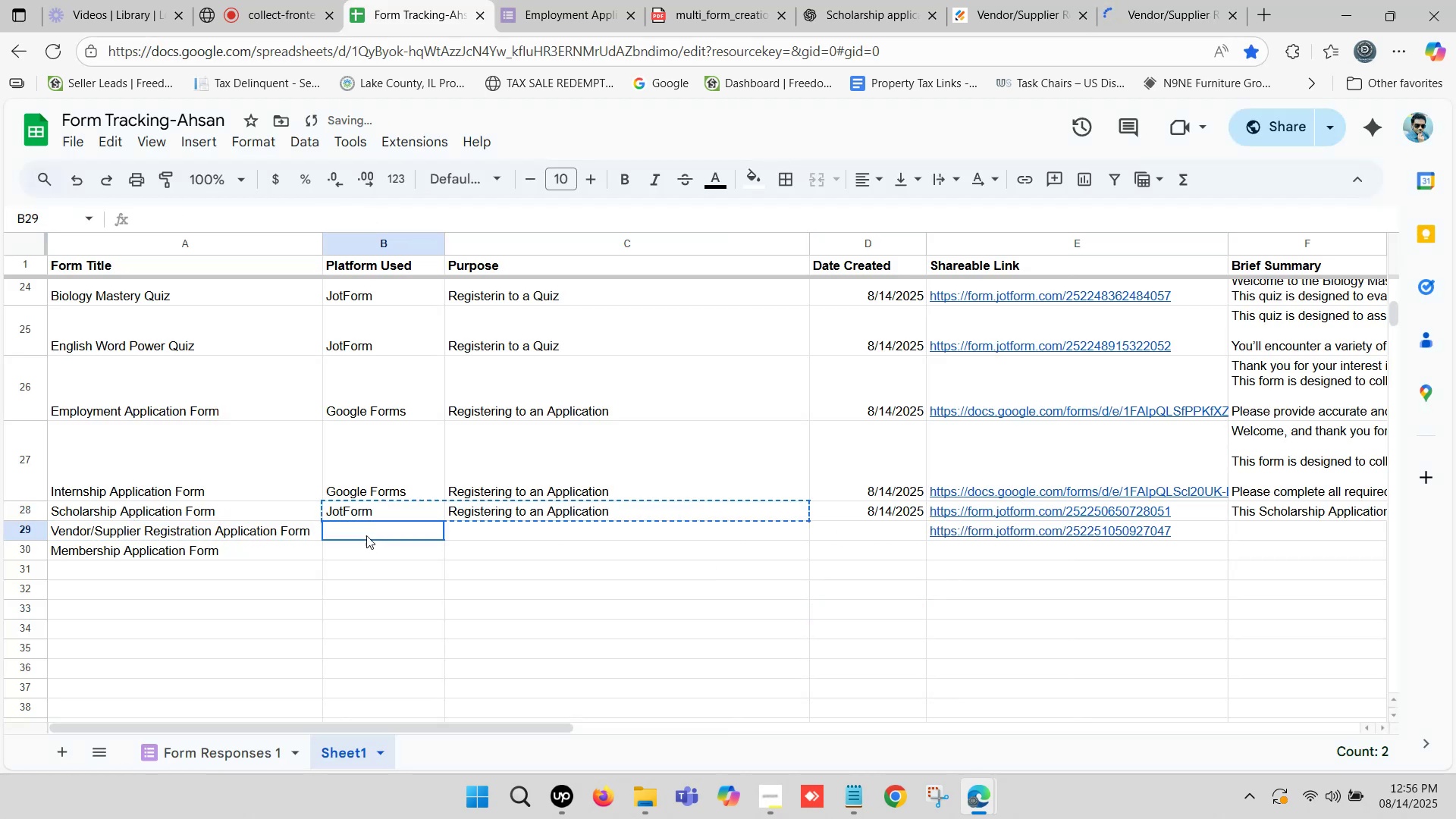 
key(Control+V)
 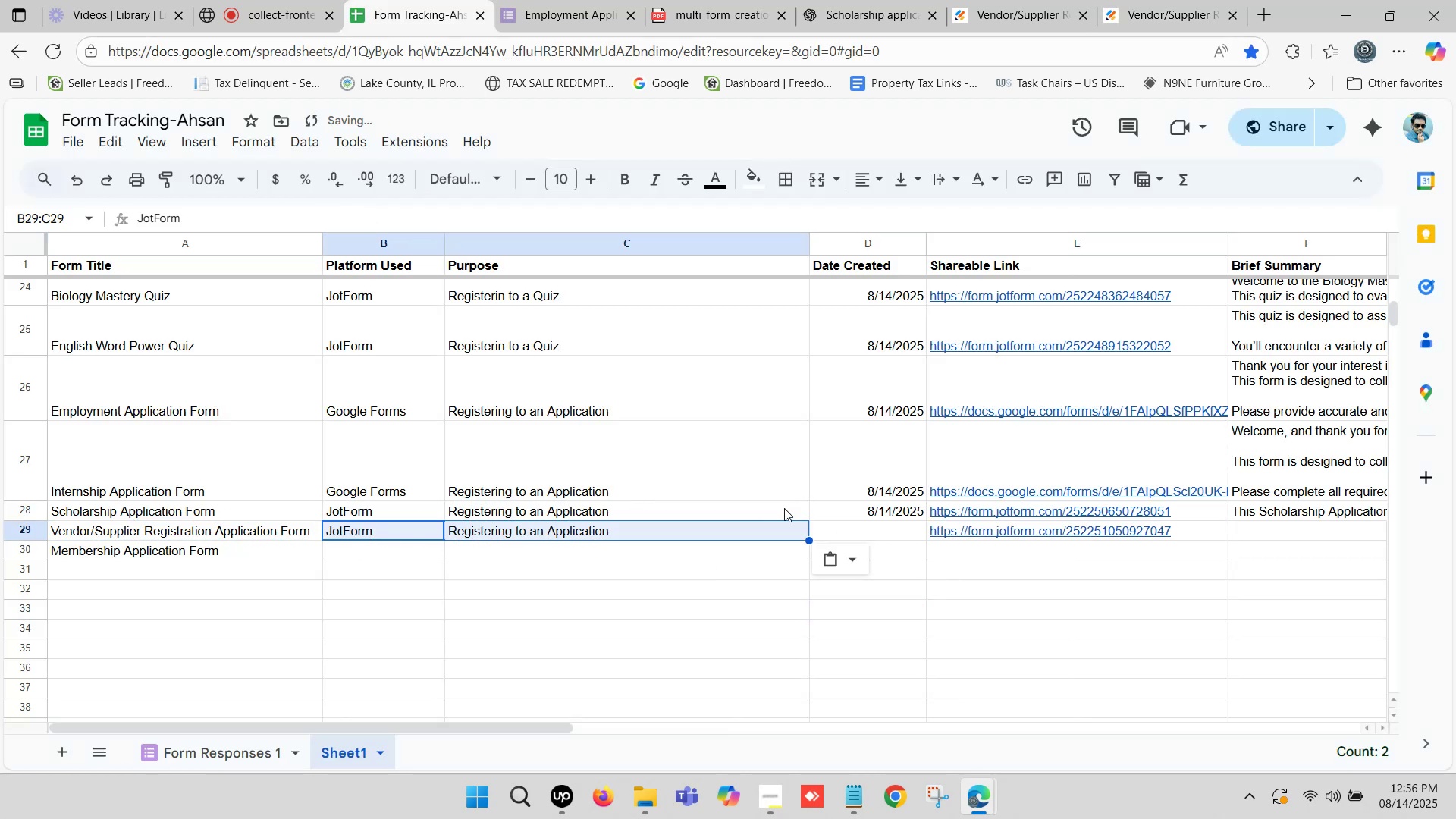 
left_click([855, 519])
 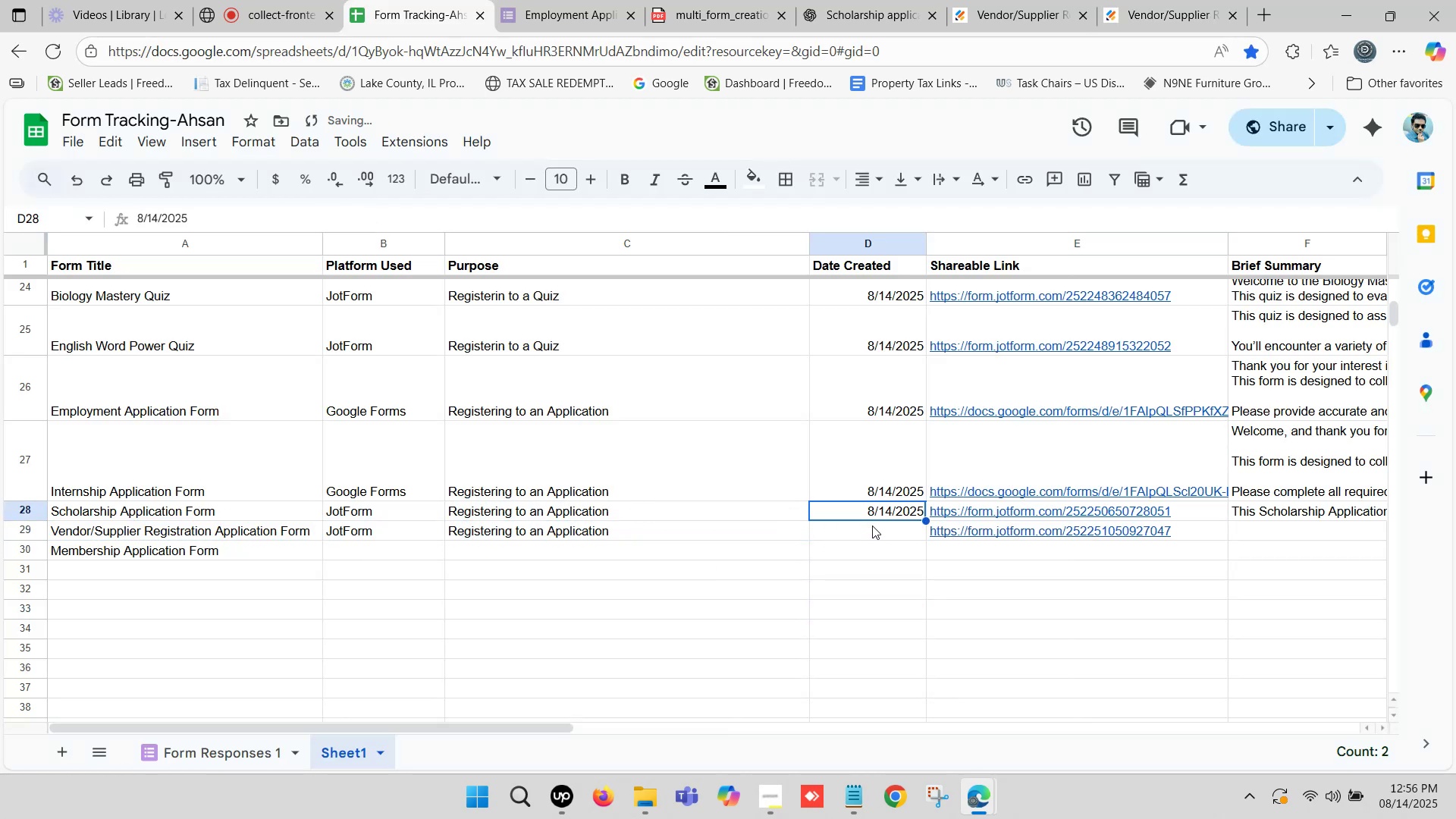 
key(Control+ControlLeft)
 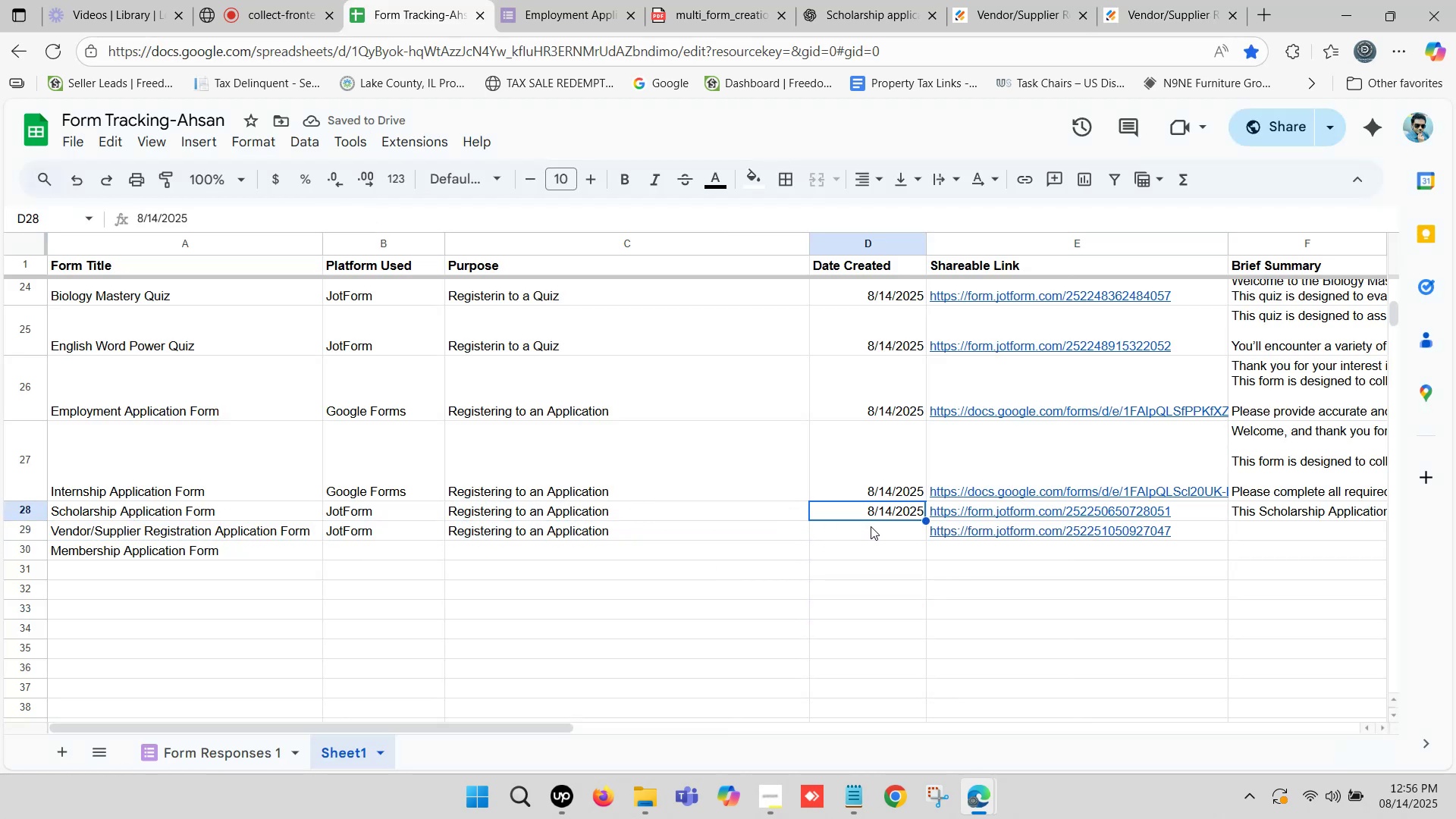 
key(Control+C)
 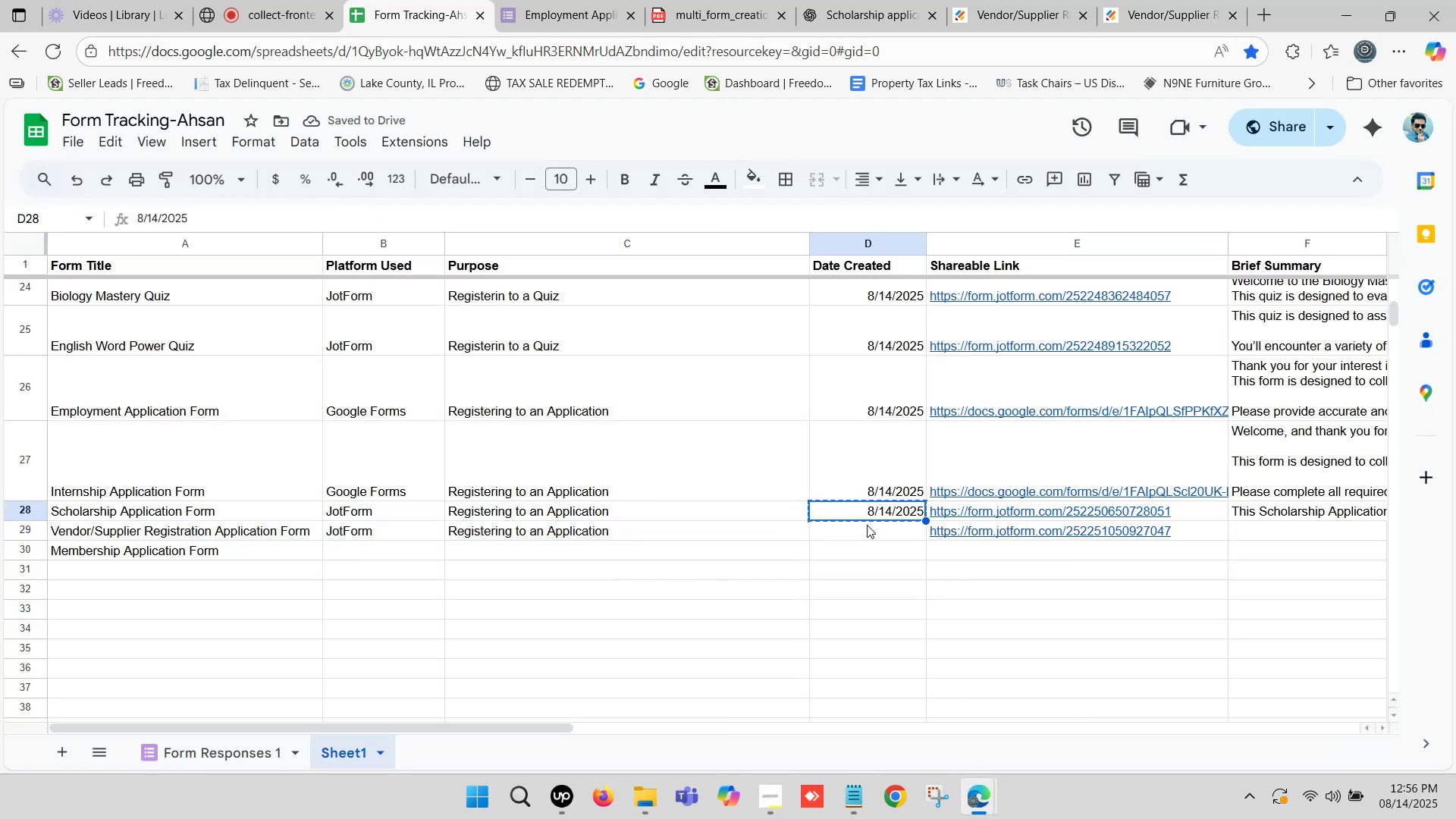 
key(Control+ControlLeft)
 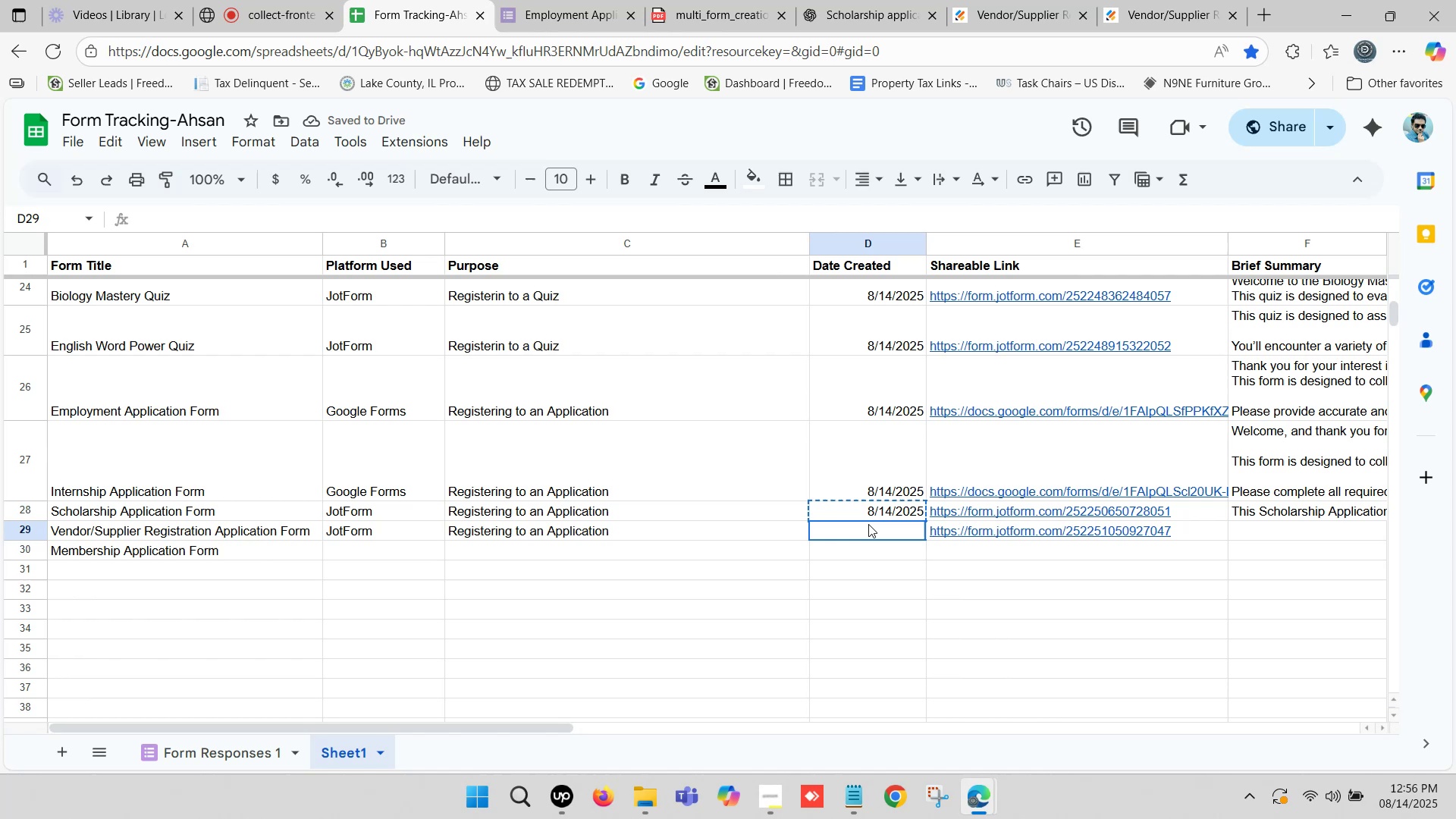 
left_click([868, 524])
 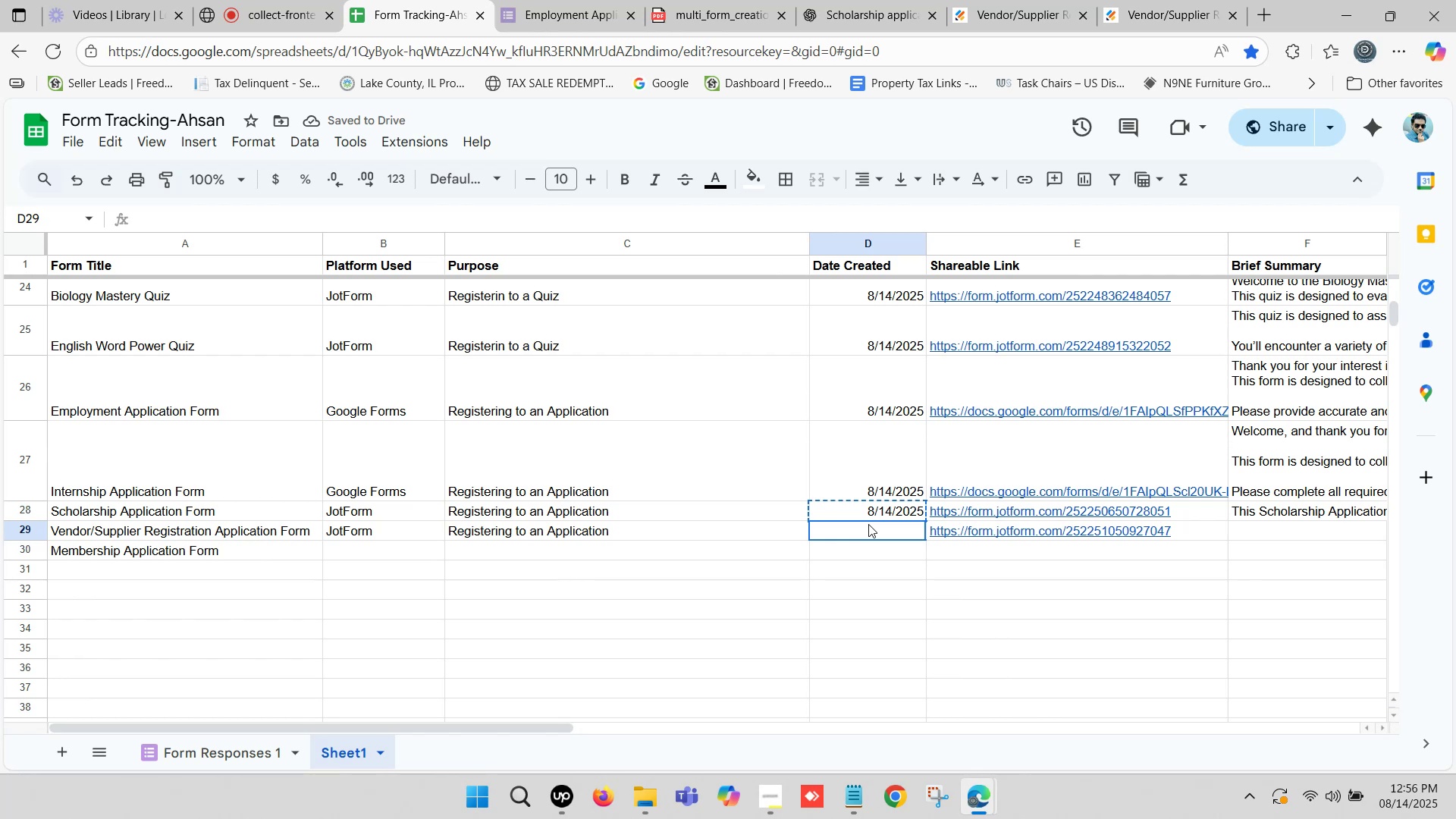 
key(Control+V)
 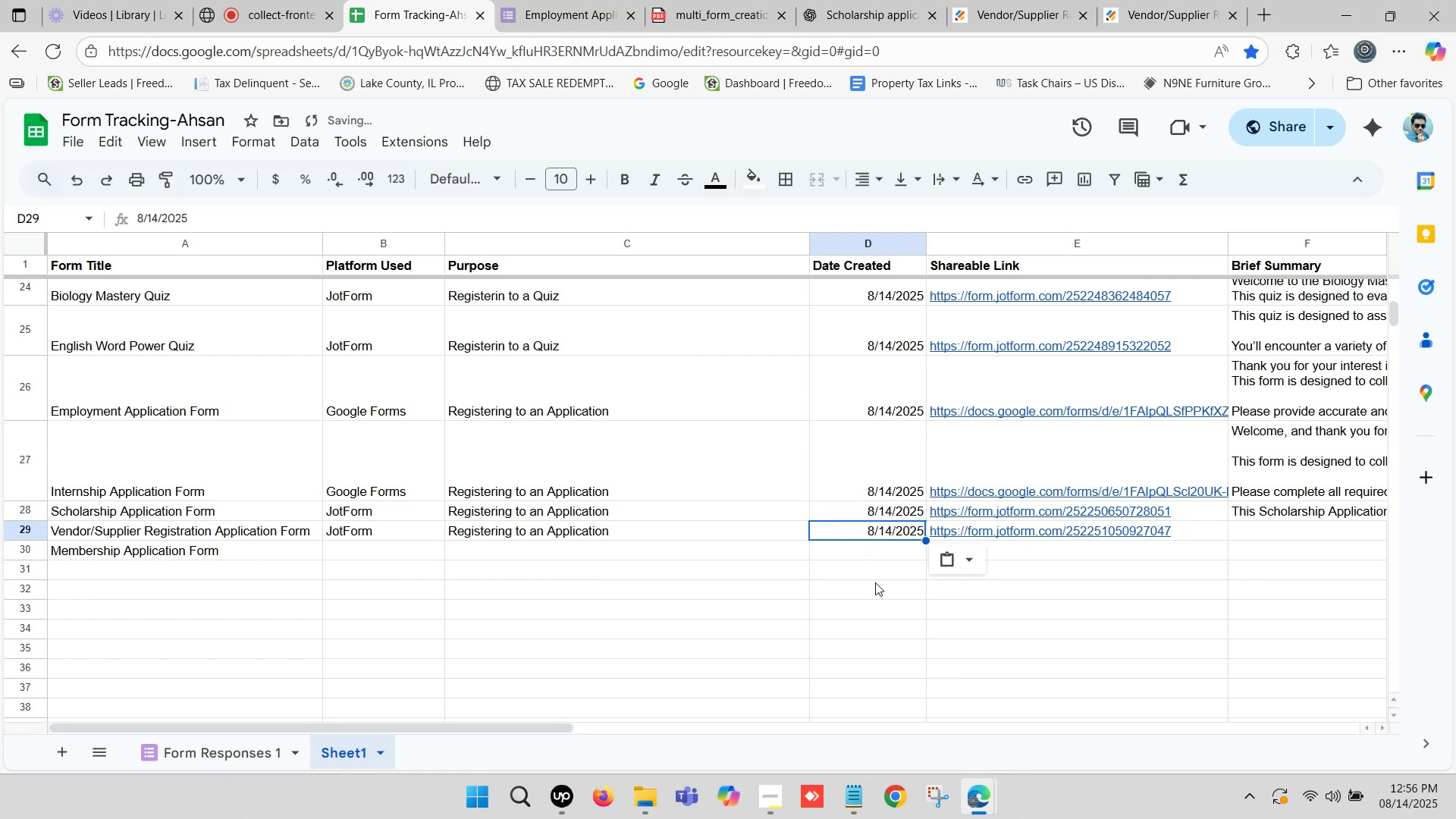 
left_click([880, 586])
 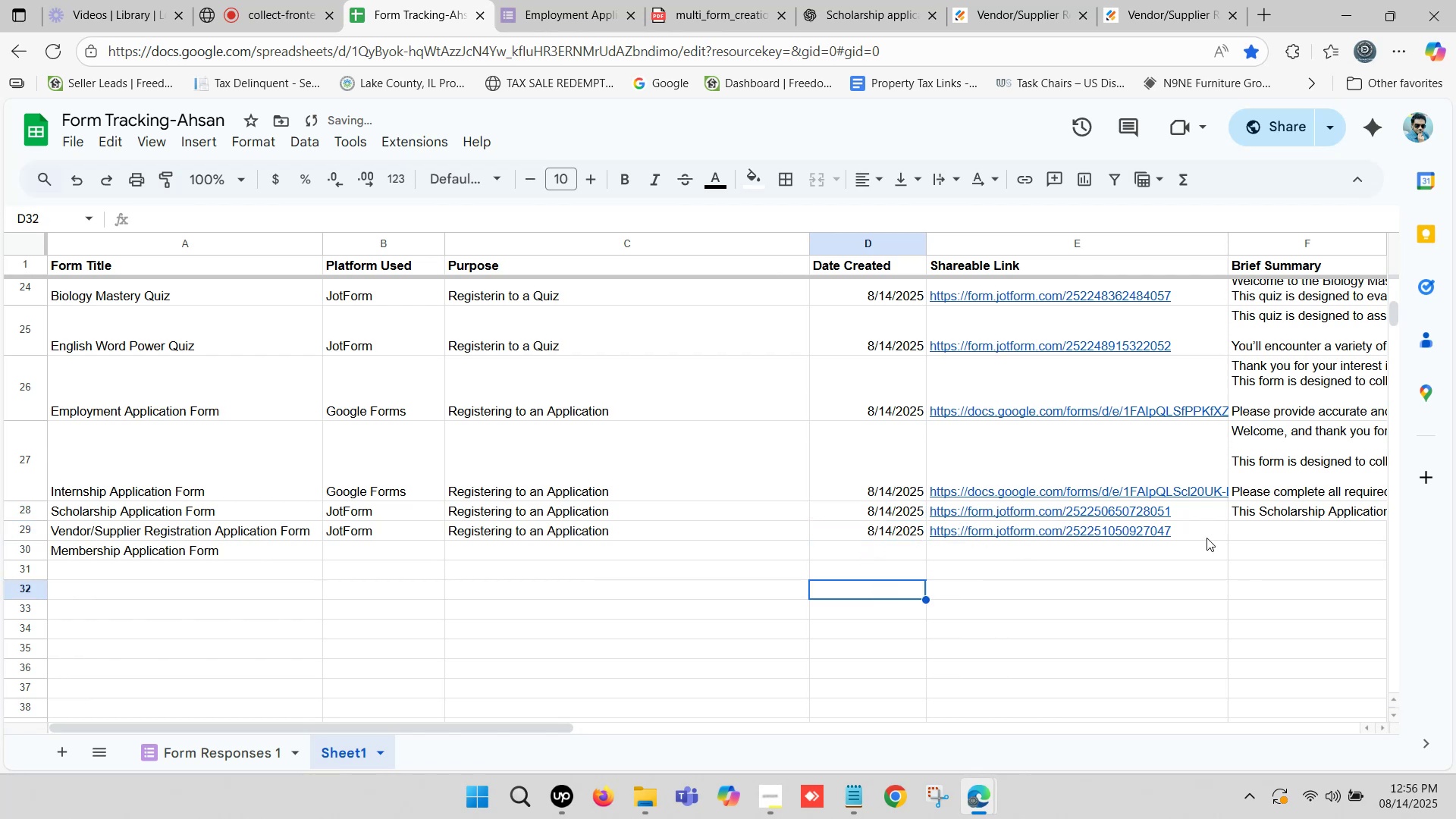 
left_click([1243, 535])
 